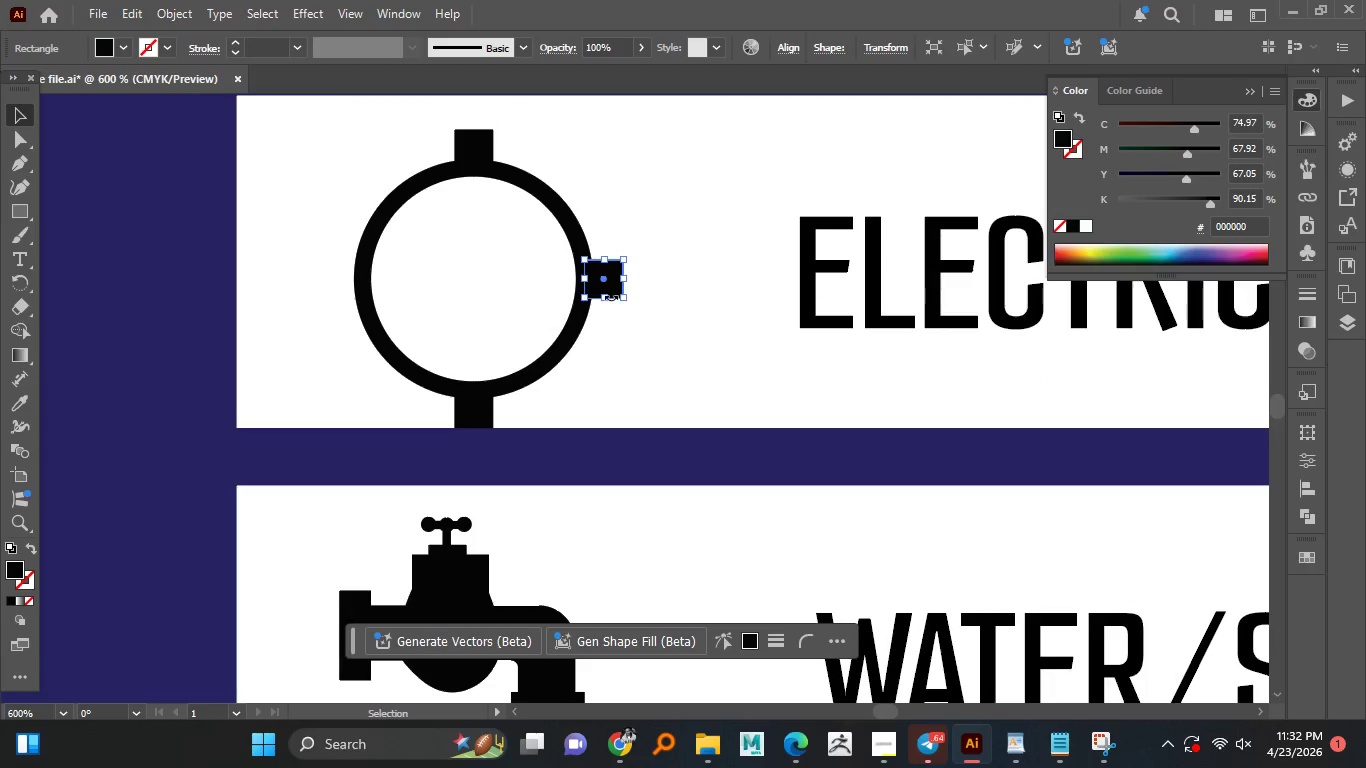 
hold_key(key=AltLeft, duration=1.52)
 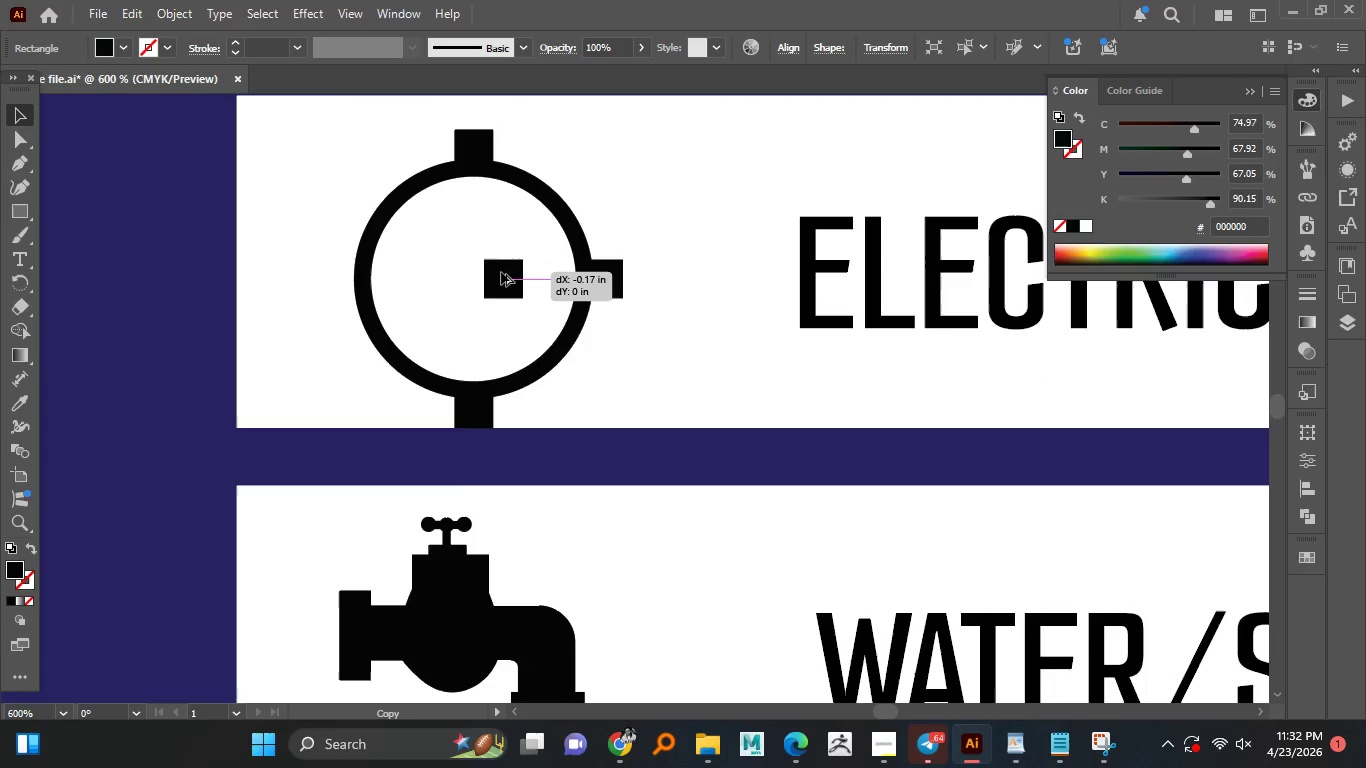 
hold_key(key=AltLeft, duration=1.8)
left_click_drag(start_coordinate=[611, 272], to_coordinate=[353, 274])
 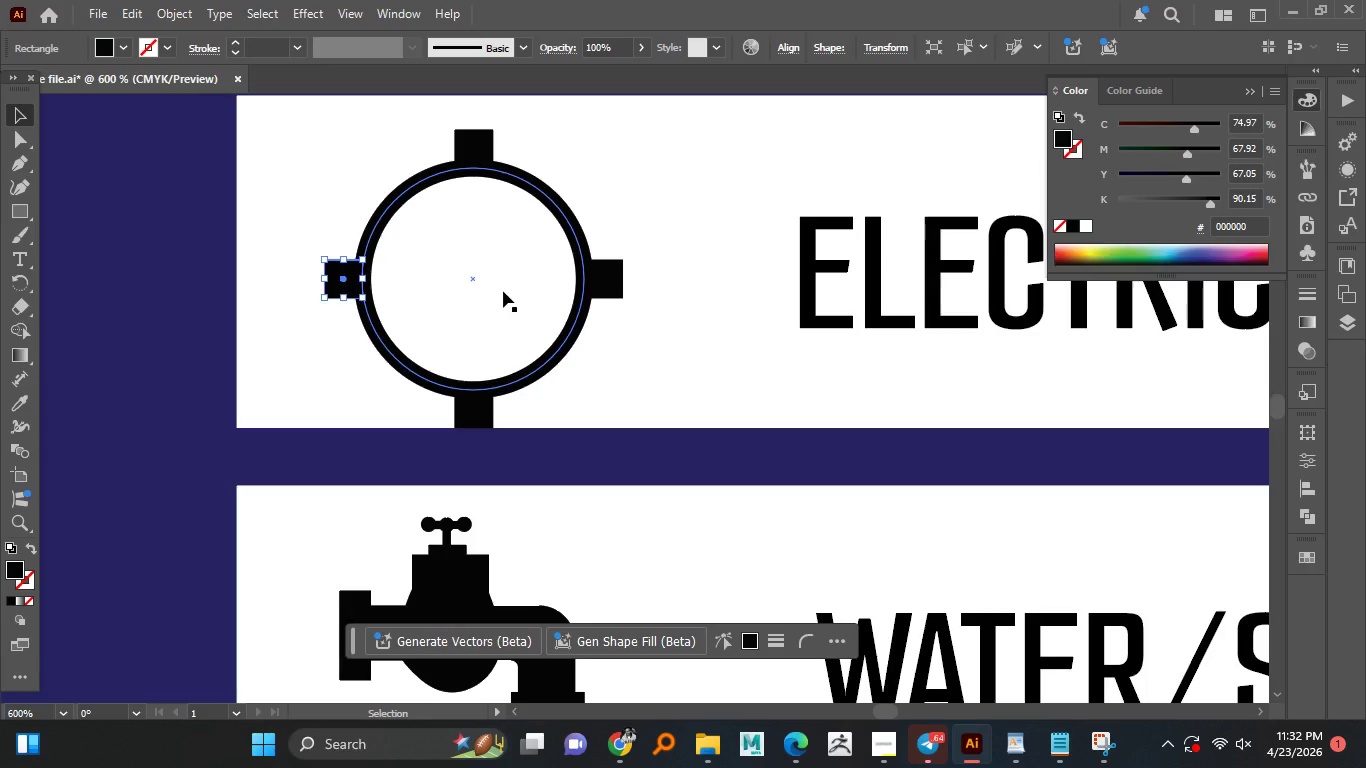 
hold_key(key=ShiftLeft, duration=1.25)
 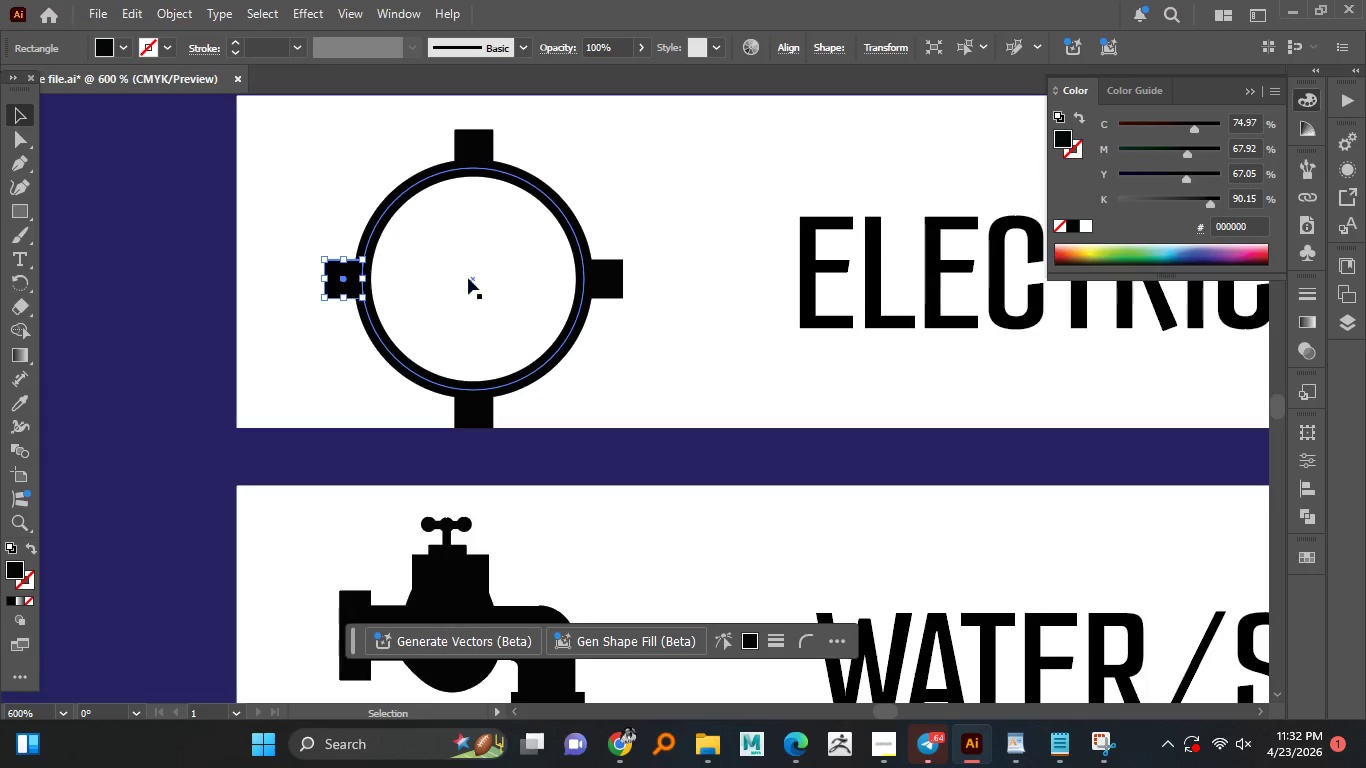 
left_click_drag(start_coordinate=[479, 145], to_coordinate=[566, 192])
 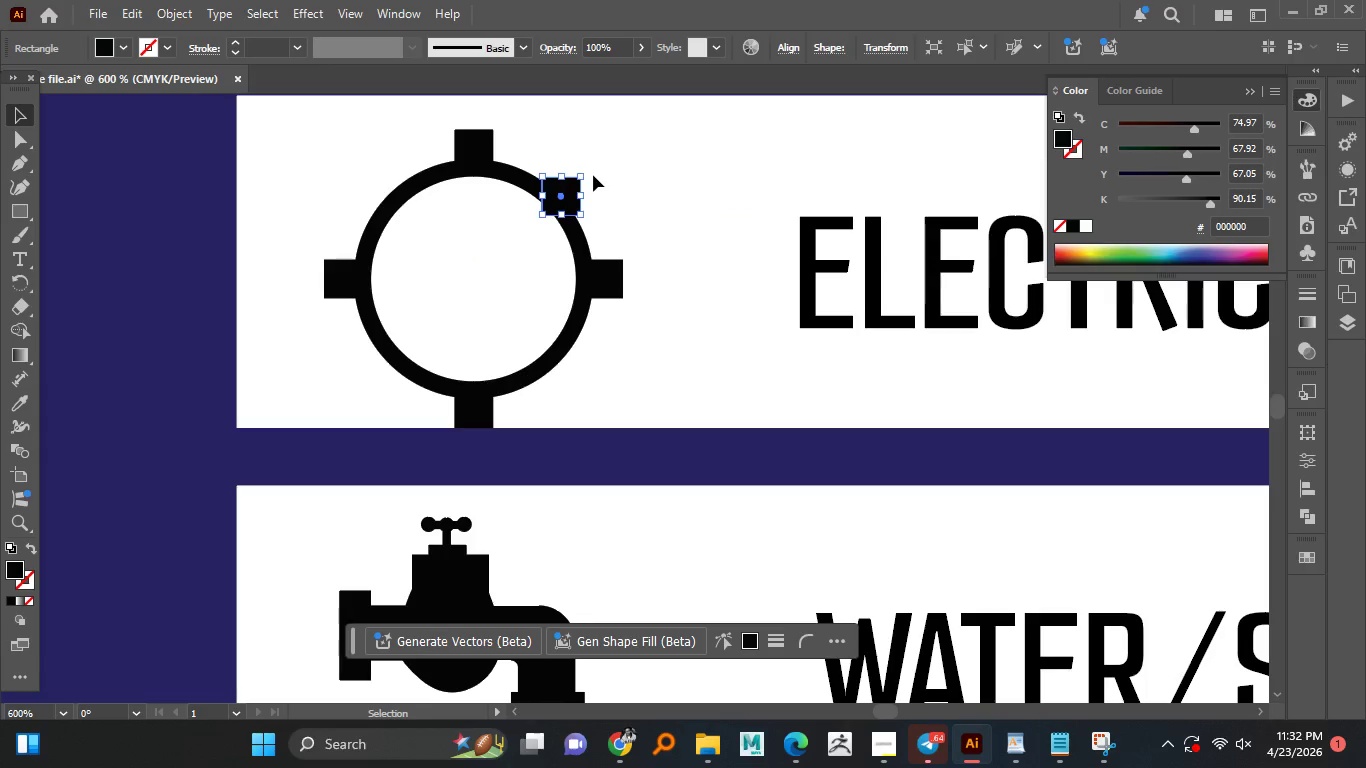 
hold_key(key=AltLeft, duration=0.84)
 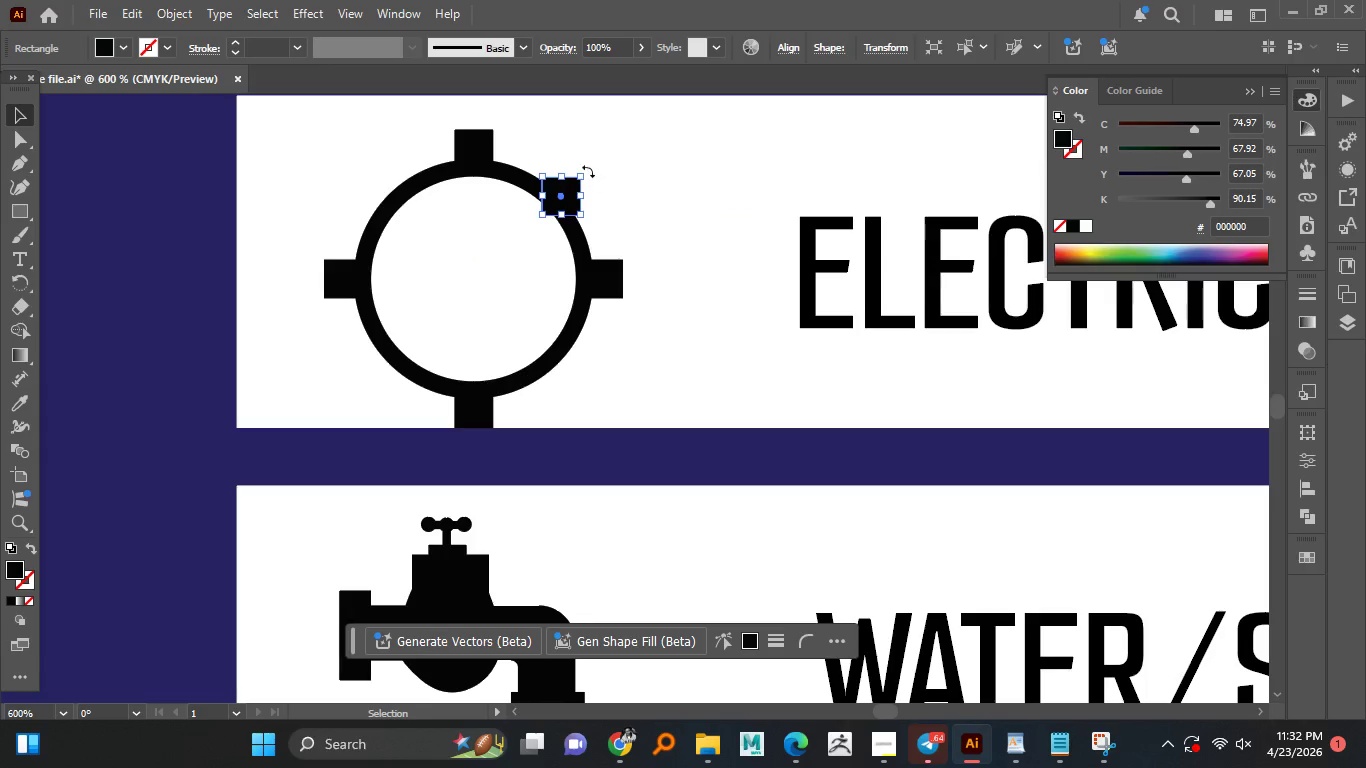 
left_click_drag(start_coordinate=[587, 171], to_coordinate=[597, 198])
 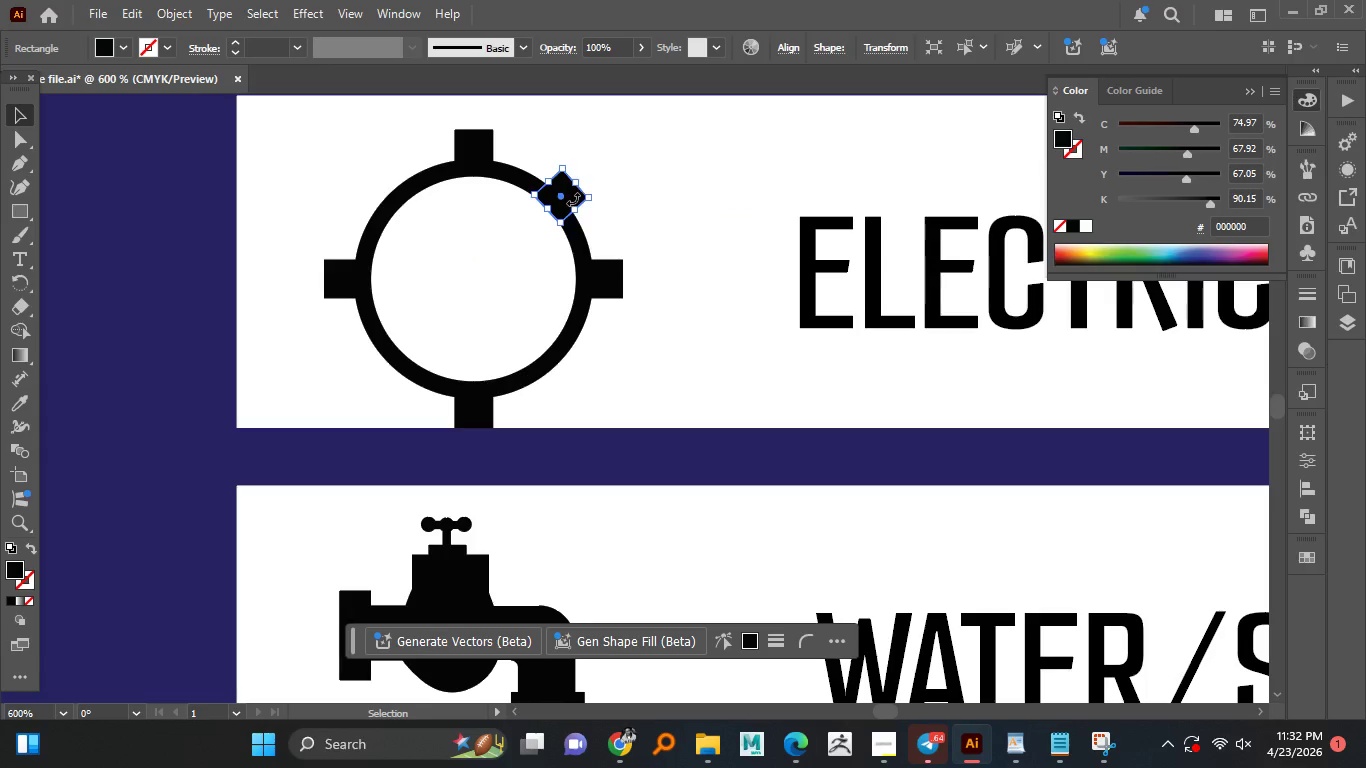 
hold_key(key=AltLeft, duration=0.48)
scroll: coordinate [574, 201], scroll_direction: up, amount: 2.0
 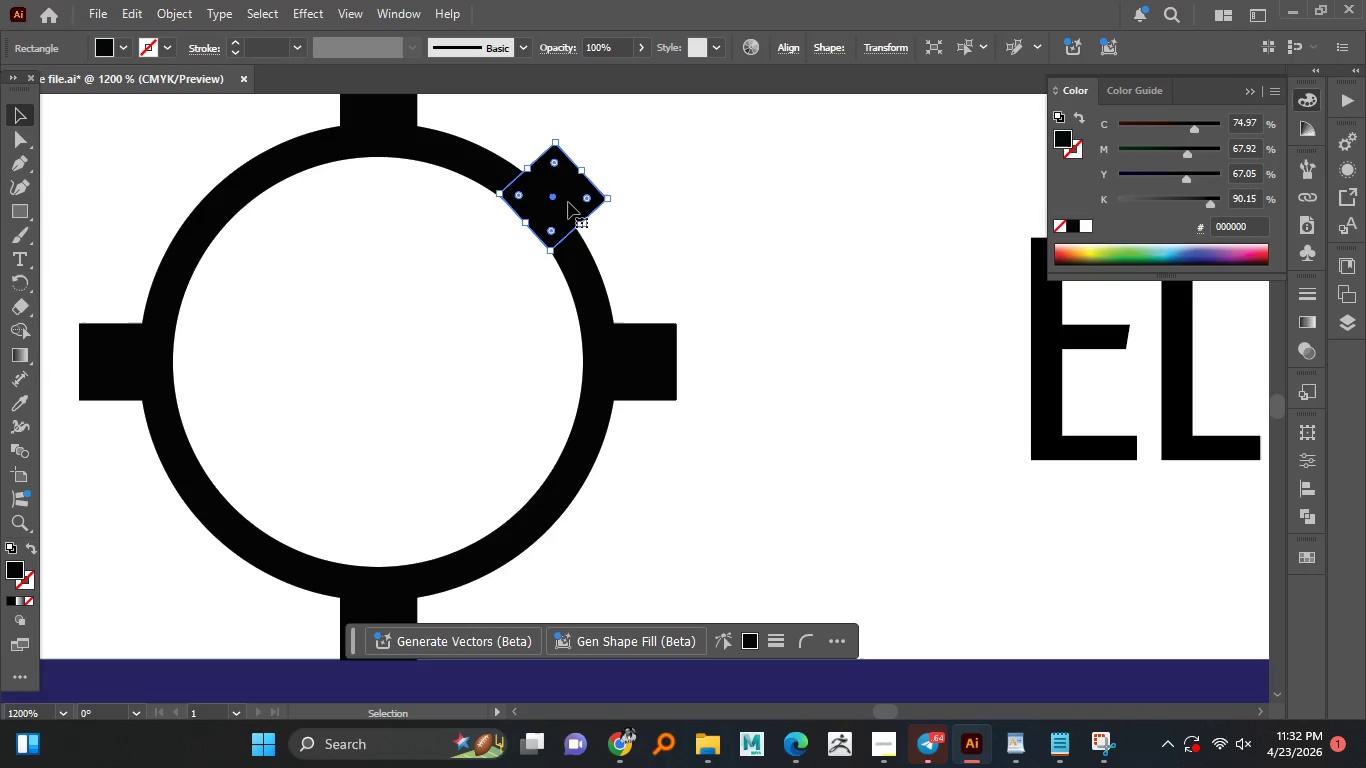 
left_click_drag(start_coordinate=[568, 202], to_coordinate=[581, 192])
 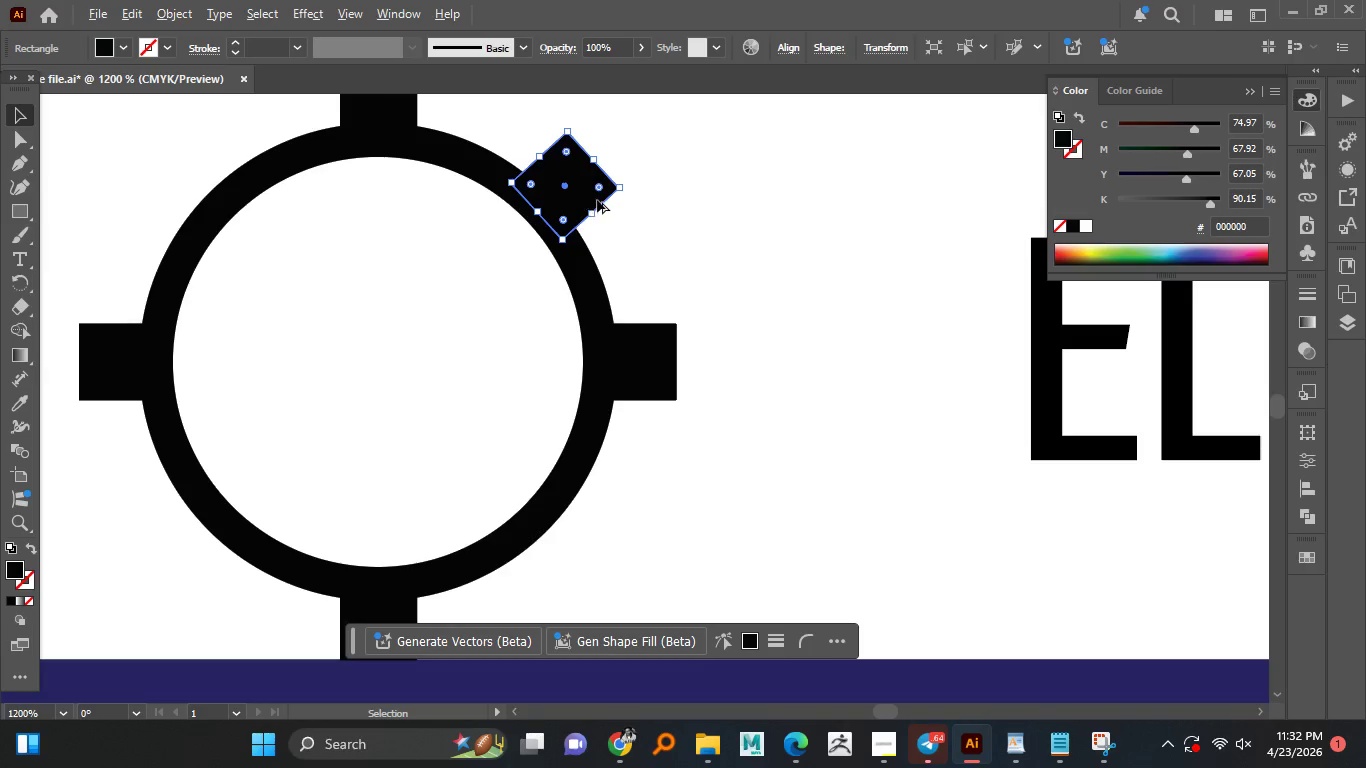 
hold_key(key=AltLeft, duration=0.59)
 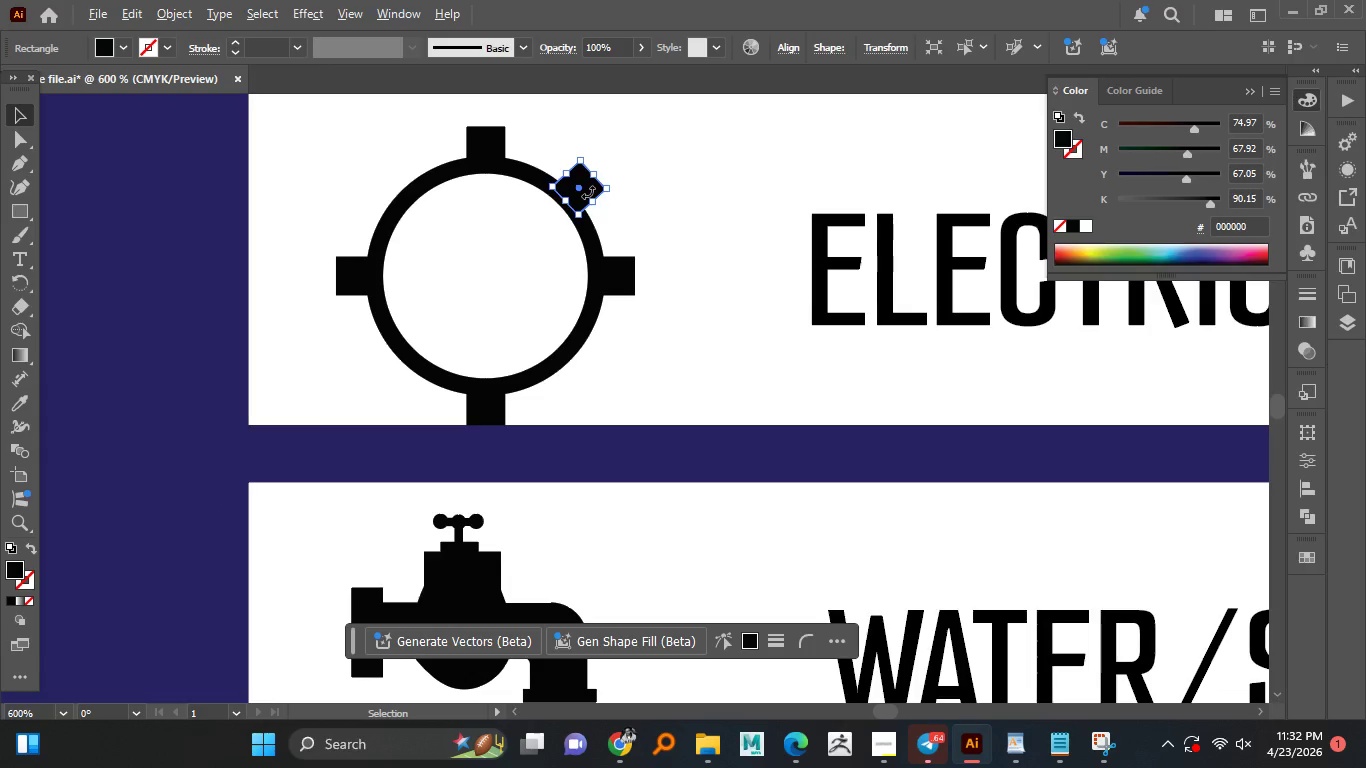 
hold_key(key=AltLeft, duration=1.5)
 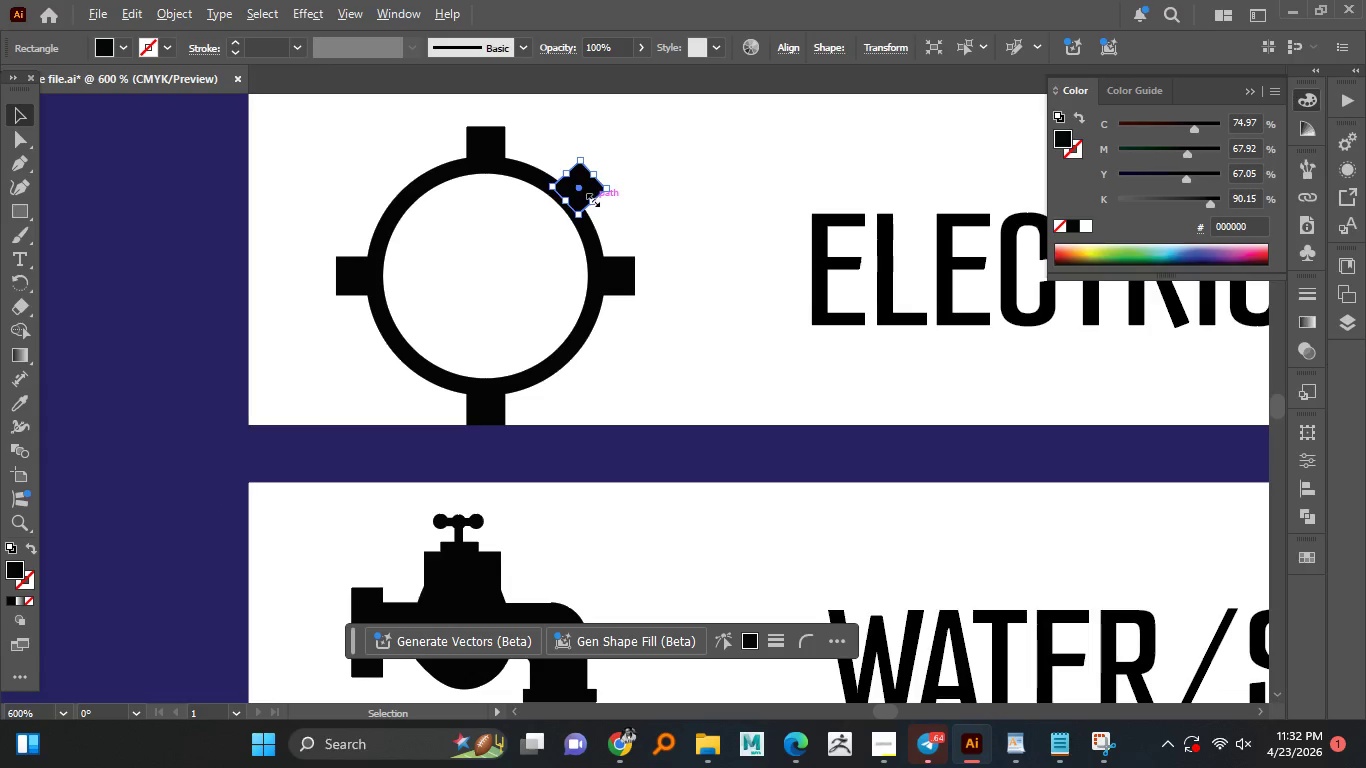 
scroll: coordinate [597, 200], scroll_direction: down, amount: 2.0
 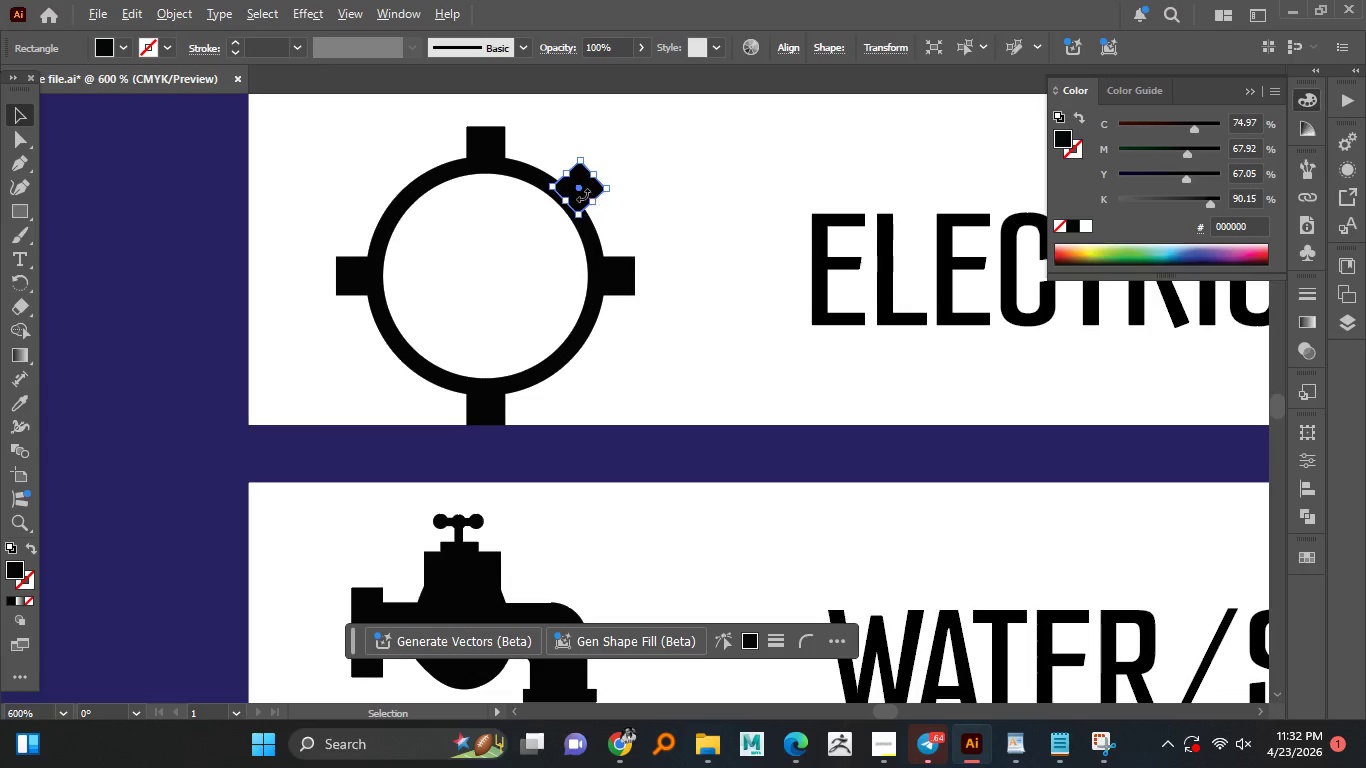 
hold_key(key=AltLeft, duration=0.55)
 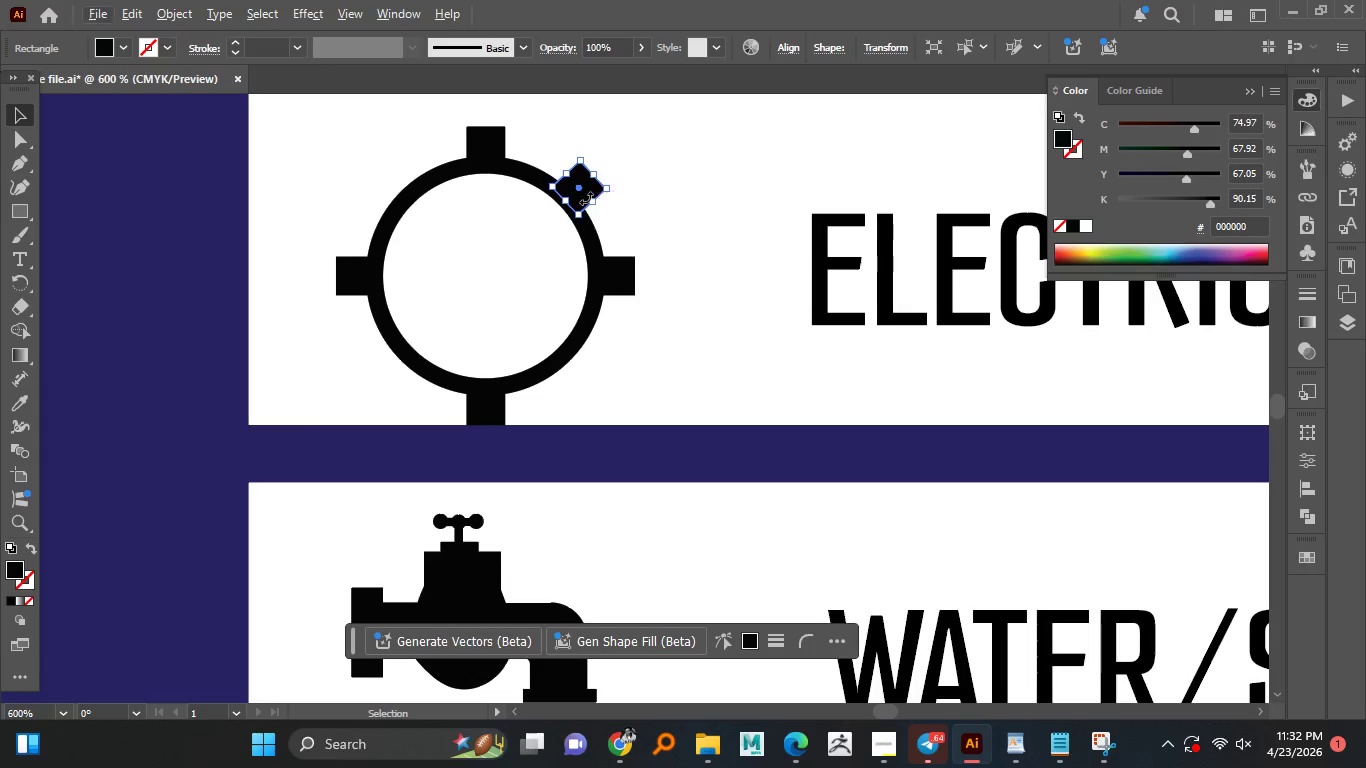 
hold_key(key=AltLeft, duration=1.52)
scroll: coordinate [588, 191], scroll_direction: up, amount: 1.0
 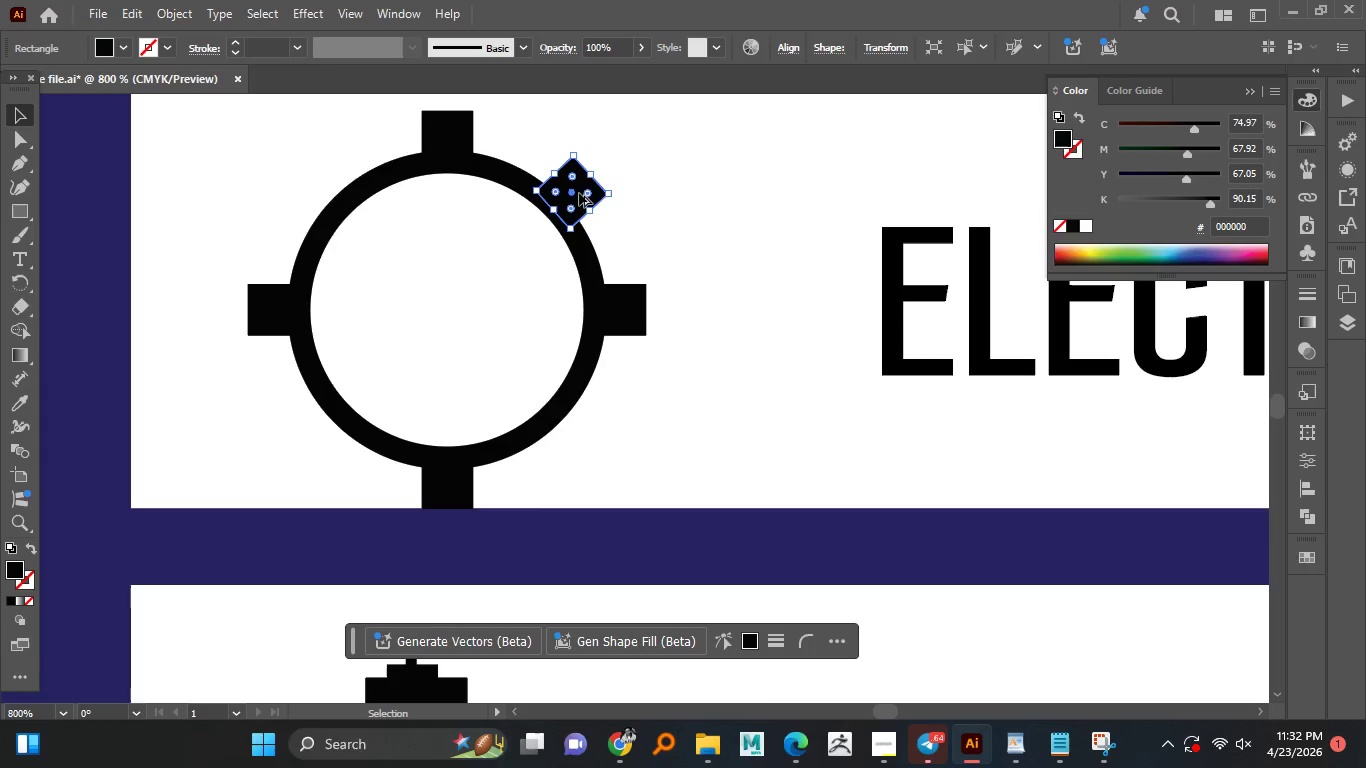 
hold_key(key=AltLeft, duration=1.5)
 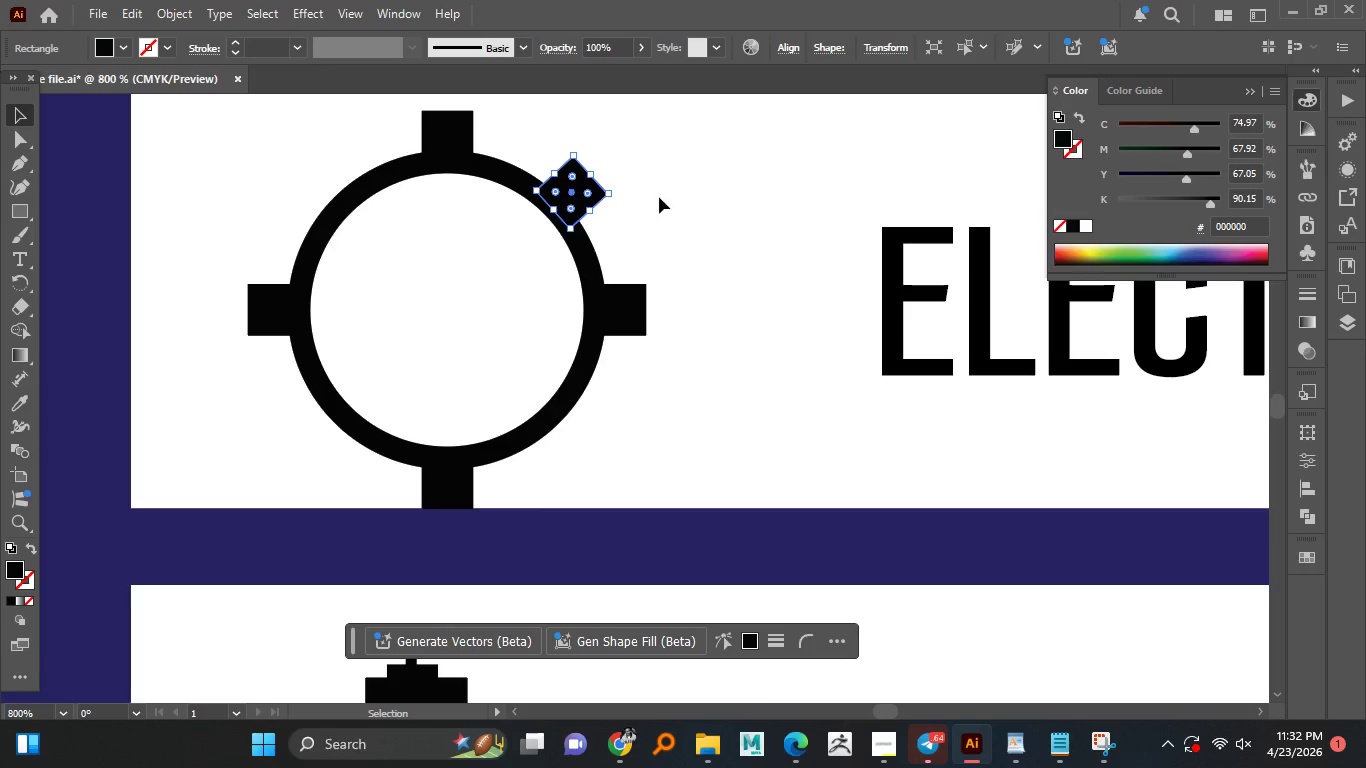 
left_click([659, 197])
 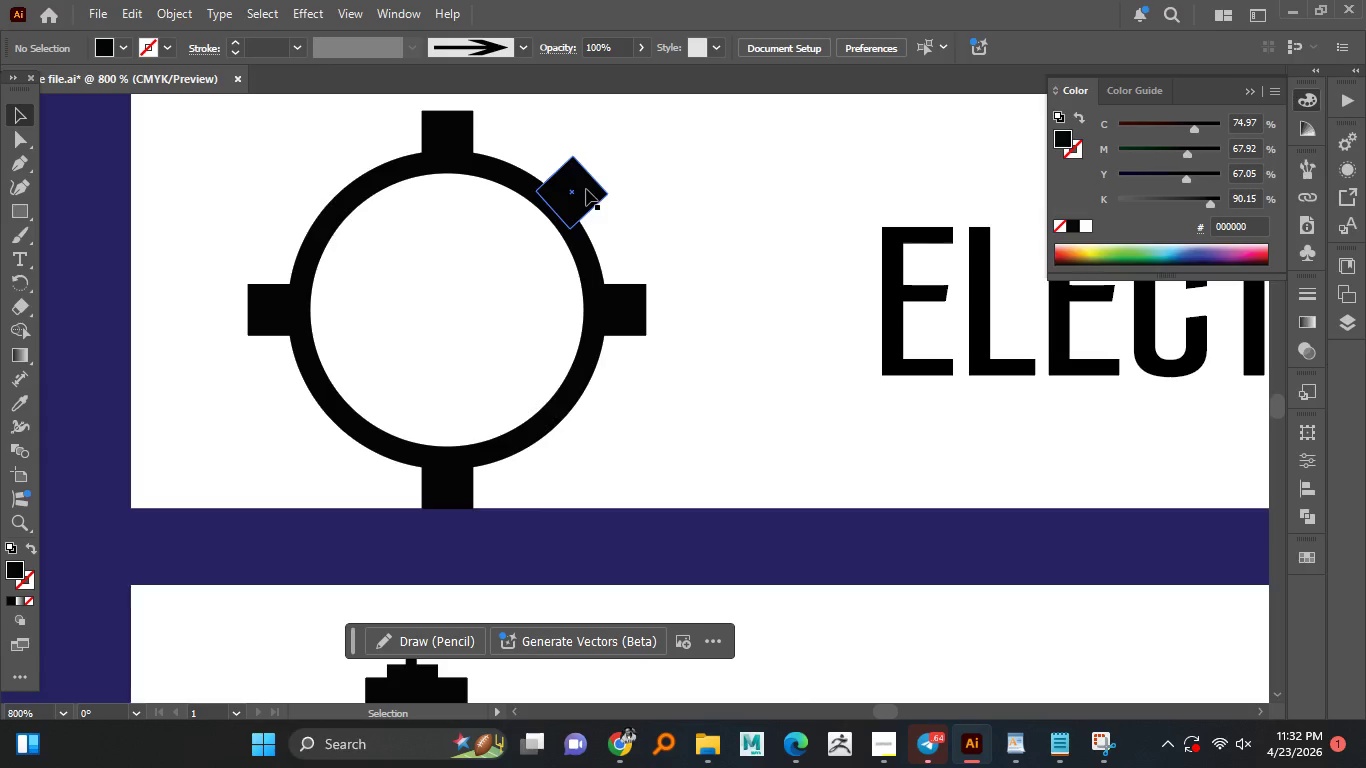 
hold_key(key=AltLeft, duration=5.75)
left_click_drag(start_coordinate=[585, 191], to_coordinate=[335, 425])
 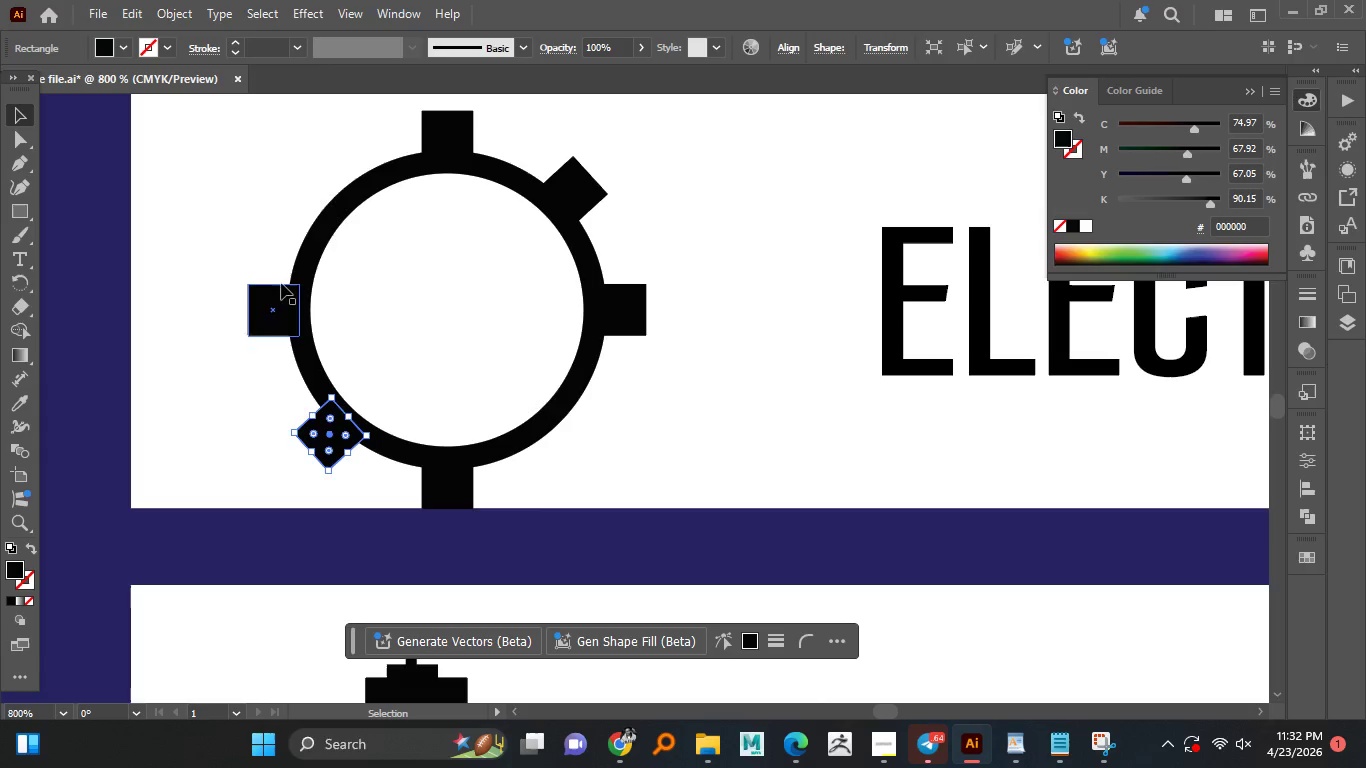 
hold_key(key=ShiftLeft, duration=1.53)
 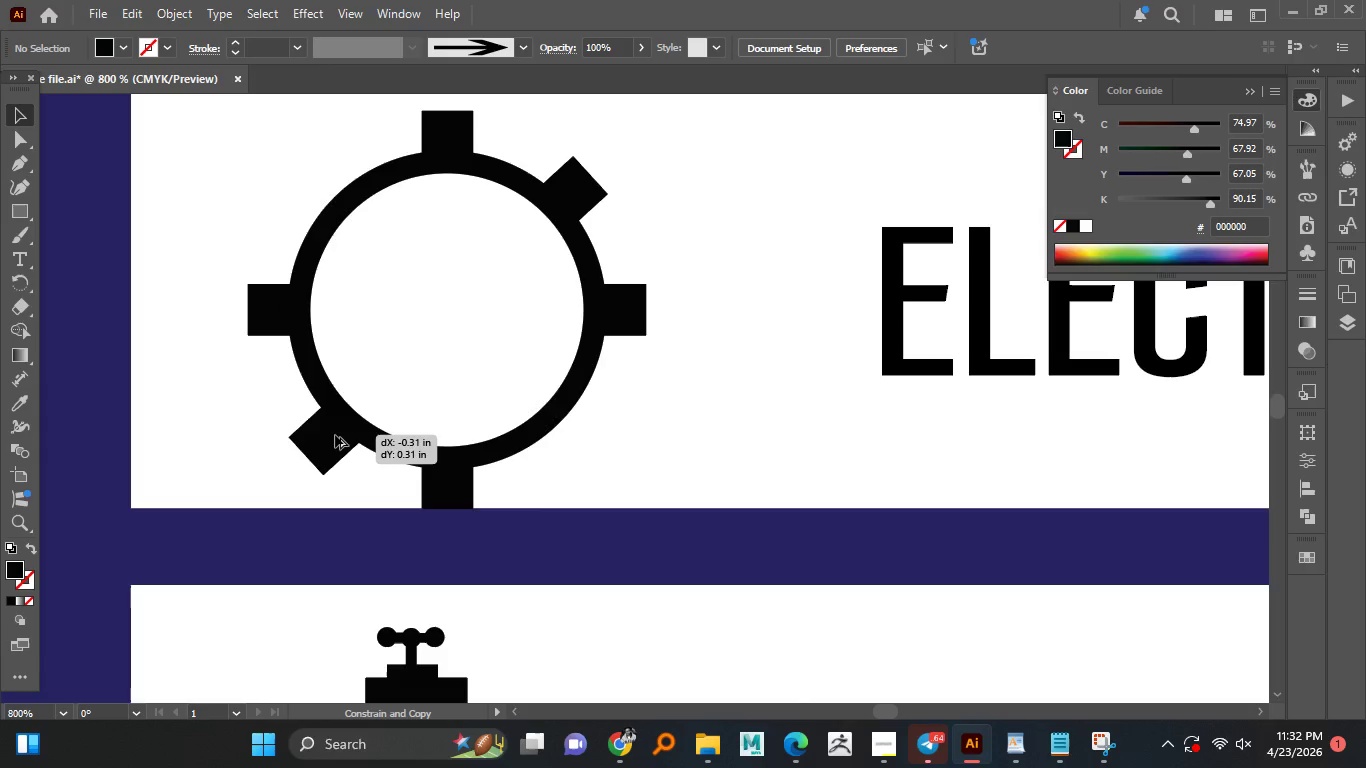 
hold_key(key=ShiftLeft, duration=1.5)
 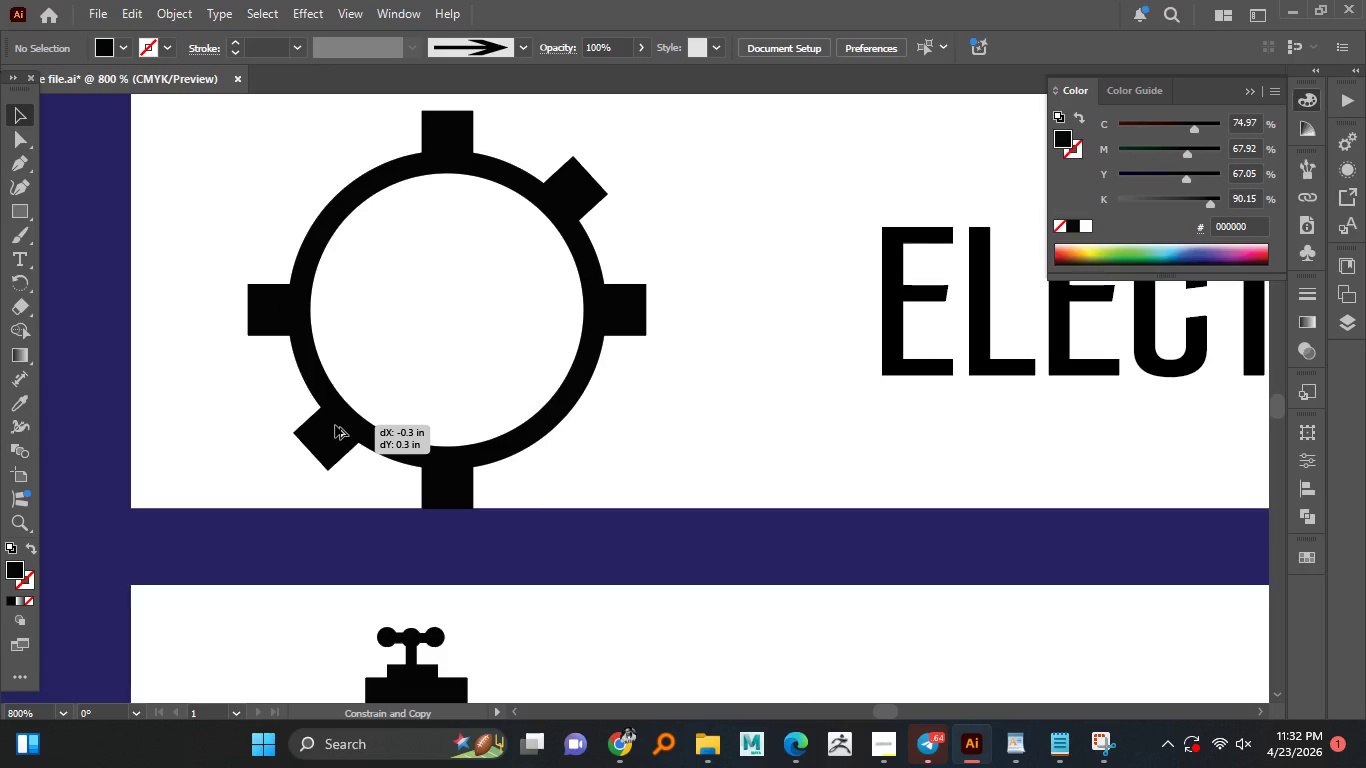 
hold_key(key=ShiftLeft, duration=1.28)
 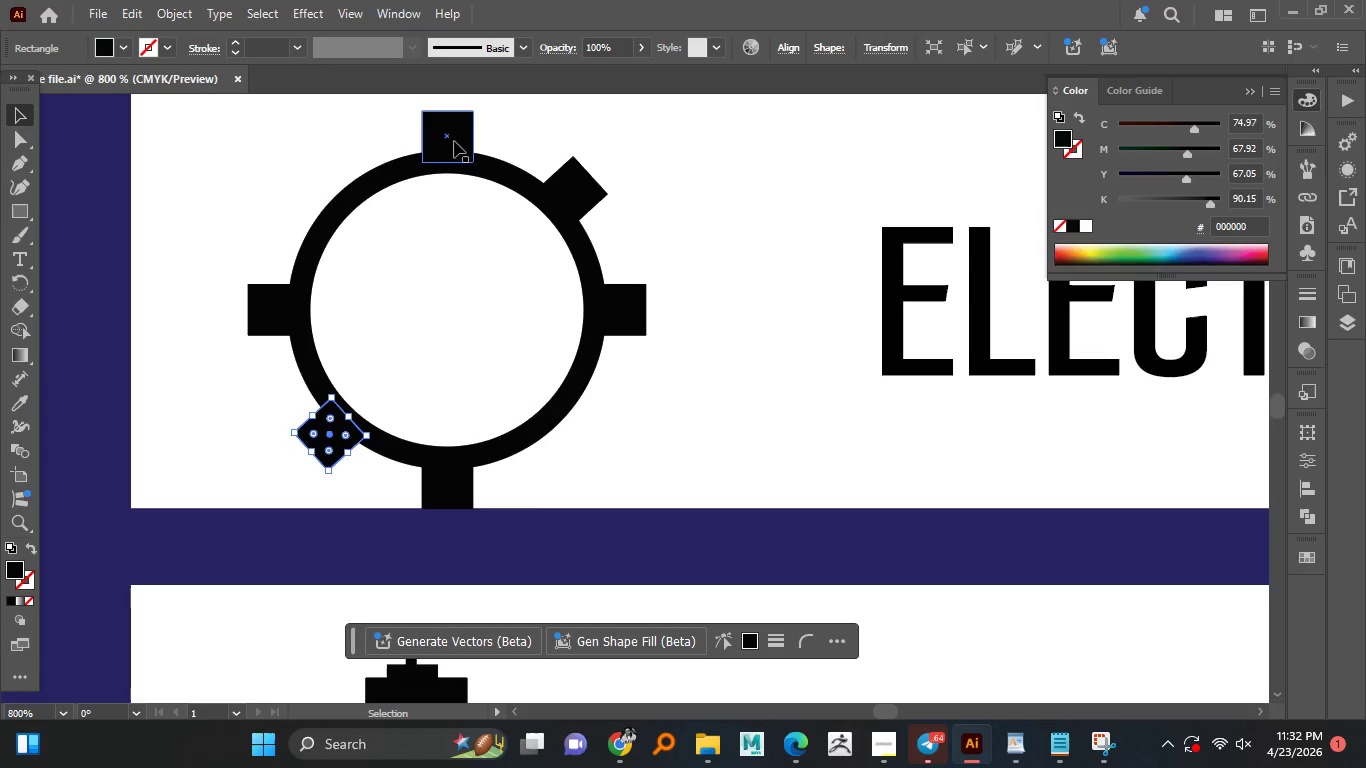 
left_click_drag(start_coordinate=[453, 132], to_coordinate=[348, 180])
 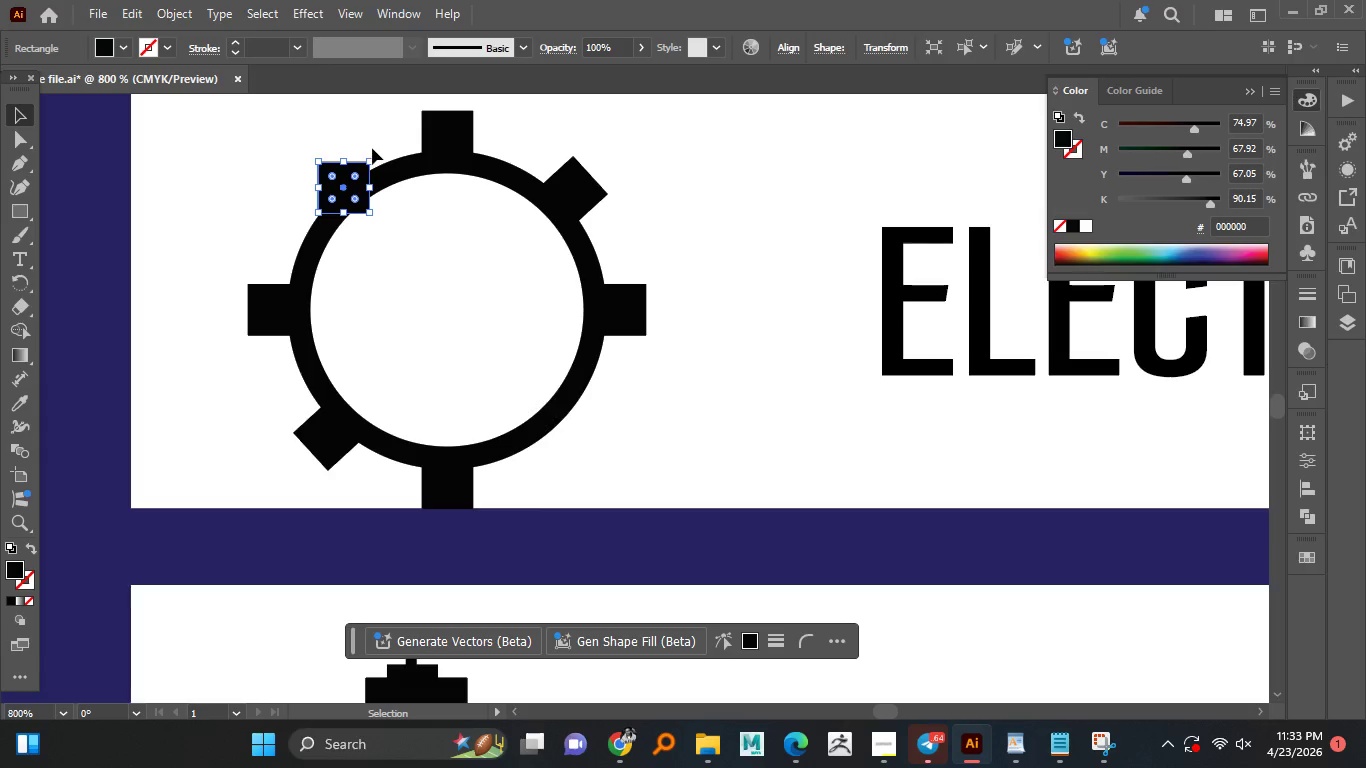 
hold_key(key=AltLeft, duration=0.8)
 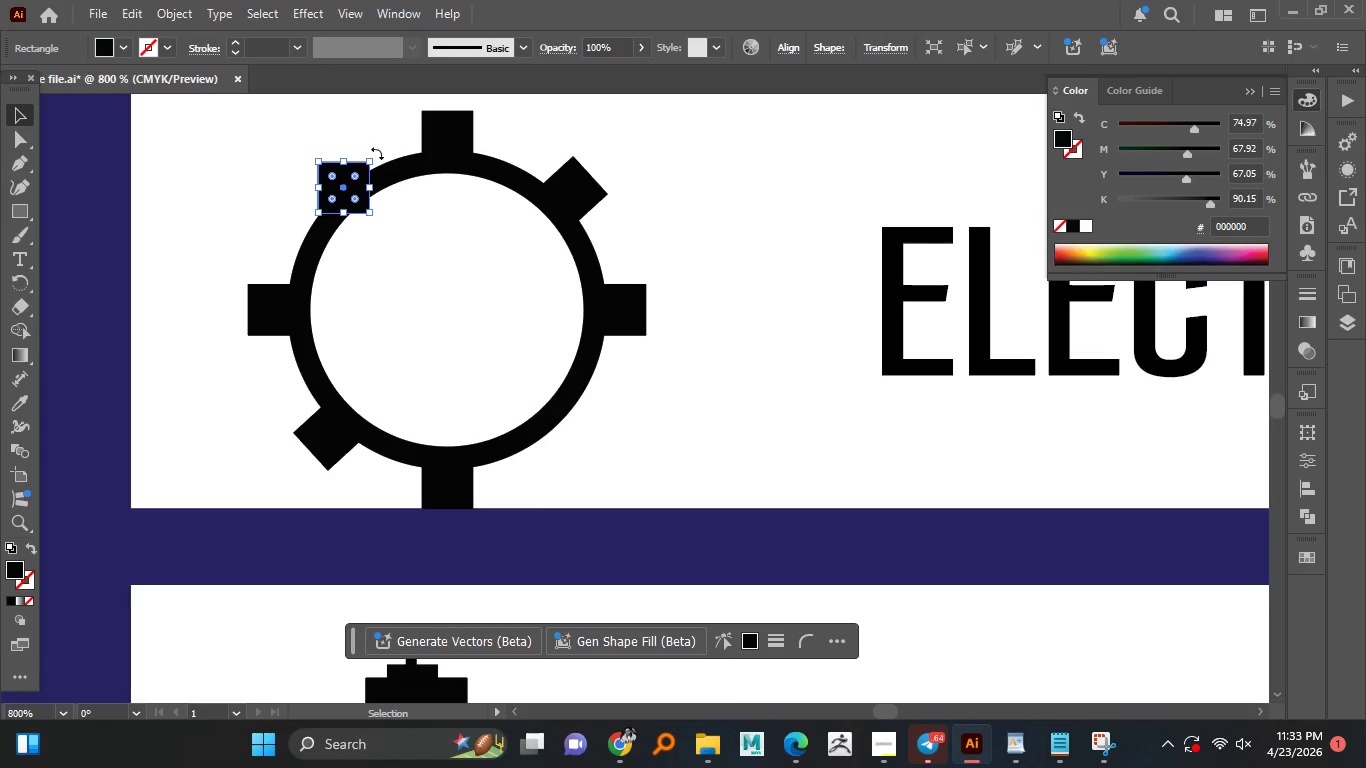 
left_click_drag(start_coordinate=[377, 153], to_coordinate=[348, 153])
 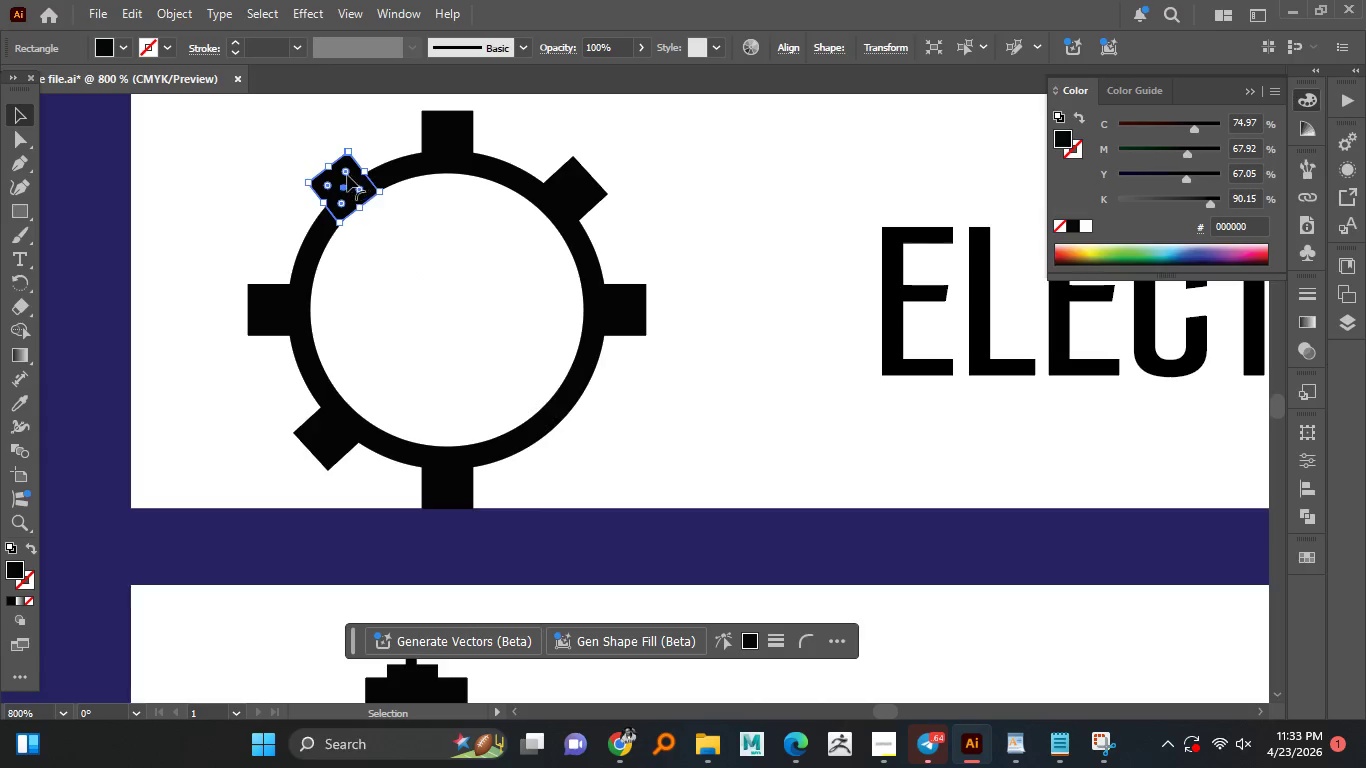 
left_click_drag(start_coordinate=[352, 175], to_coordinate=[329, 175])
 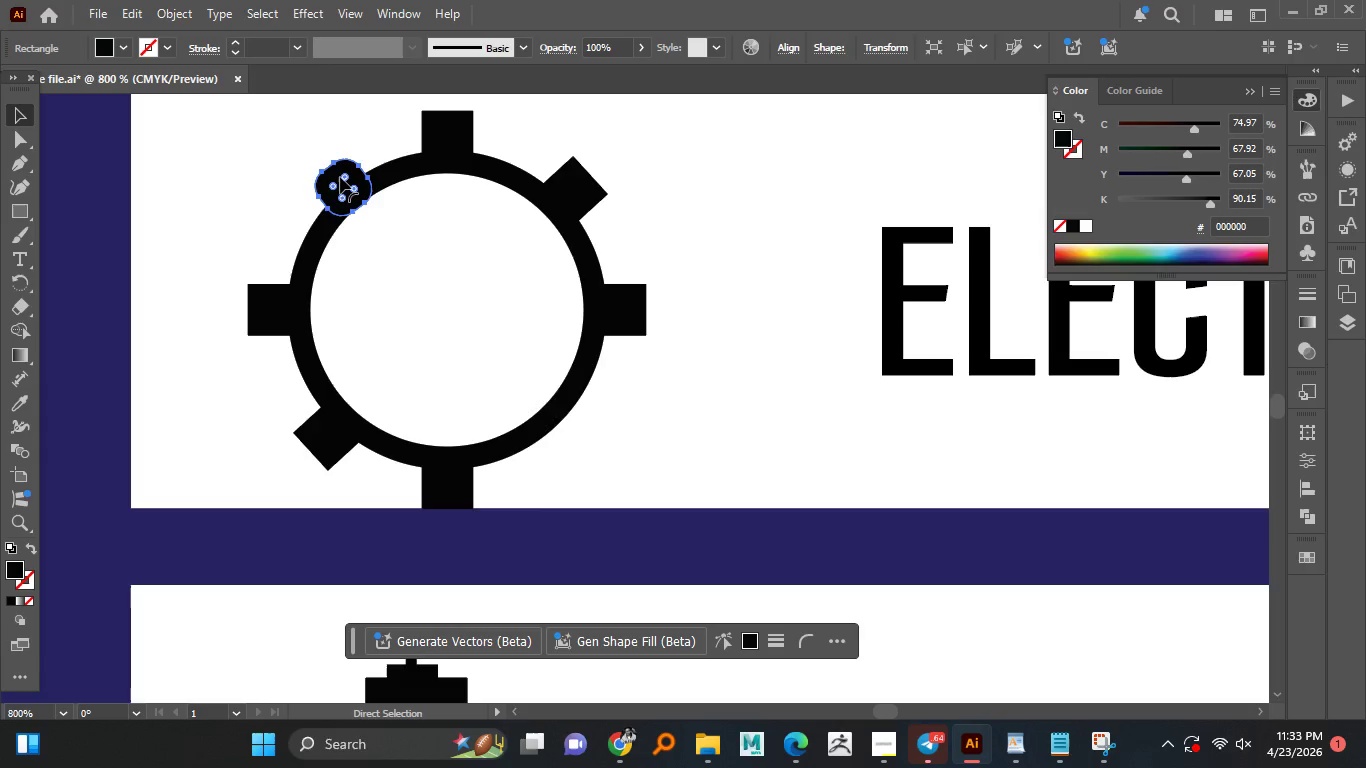 
key(Control+Z)
 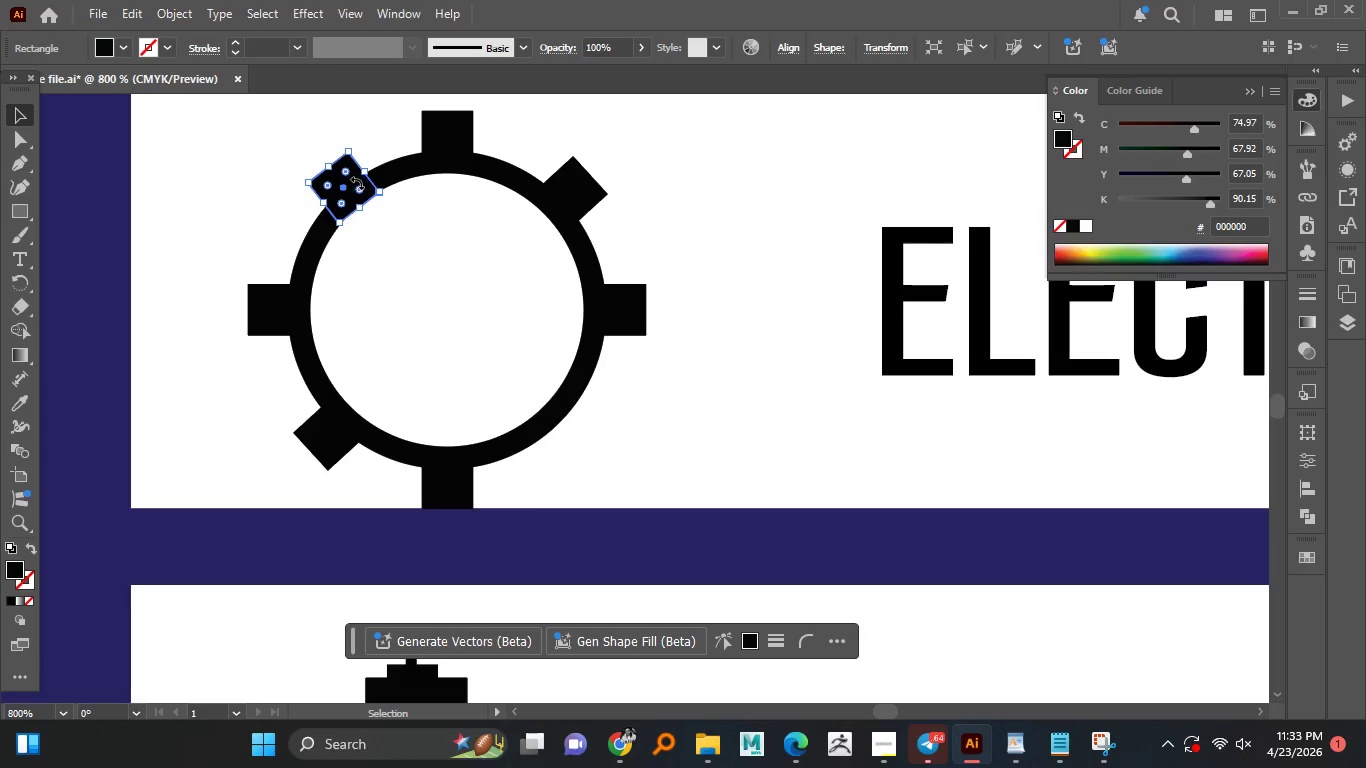 
hold_key(key=AltLeft, duration=0.45)
scroll: coordinate [358, 183], scroll_direction: up, amount: 2.0
 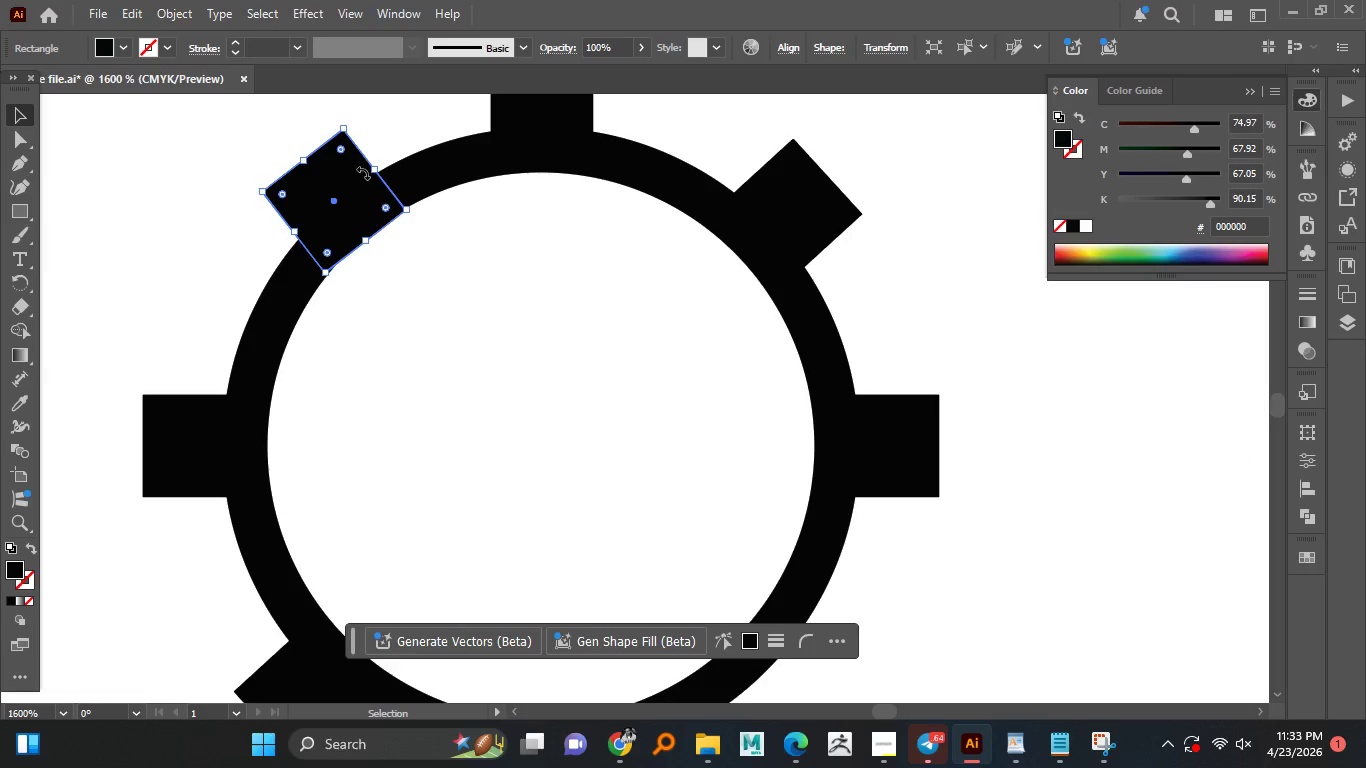 
left_click_drag(start_coordinate=[359, 173], to_coordinate=[352, 176])
 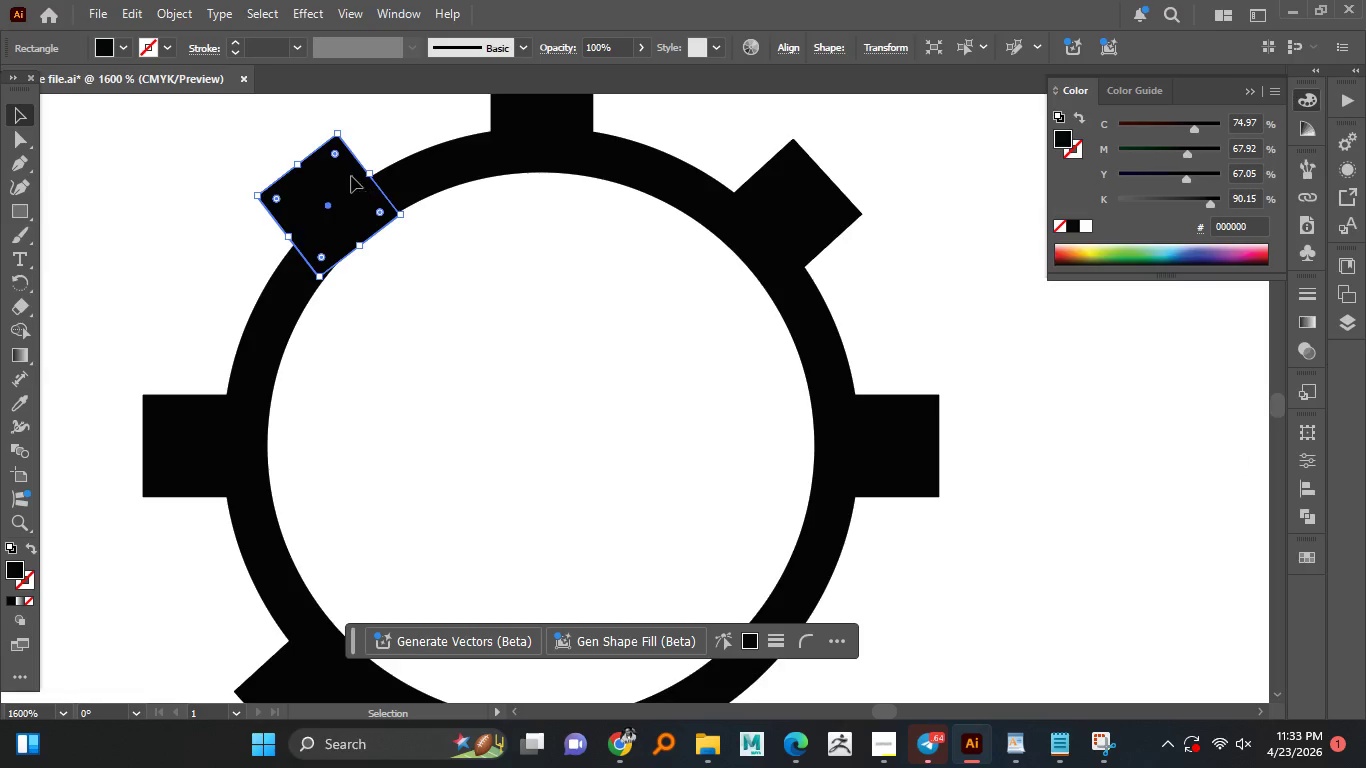 
left_click_drag(start_coordinate=[352, 176], to_coordinate=[315, 188])
 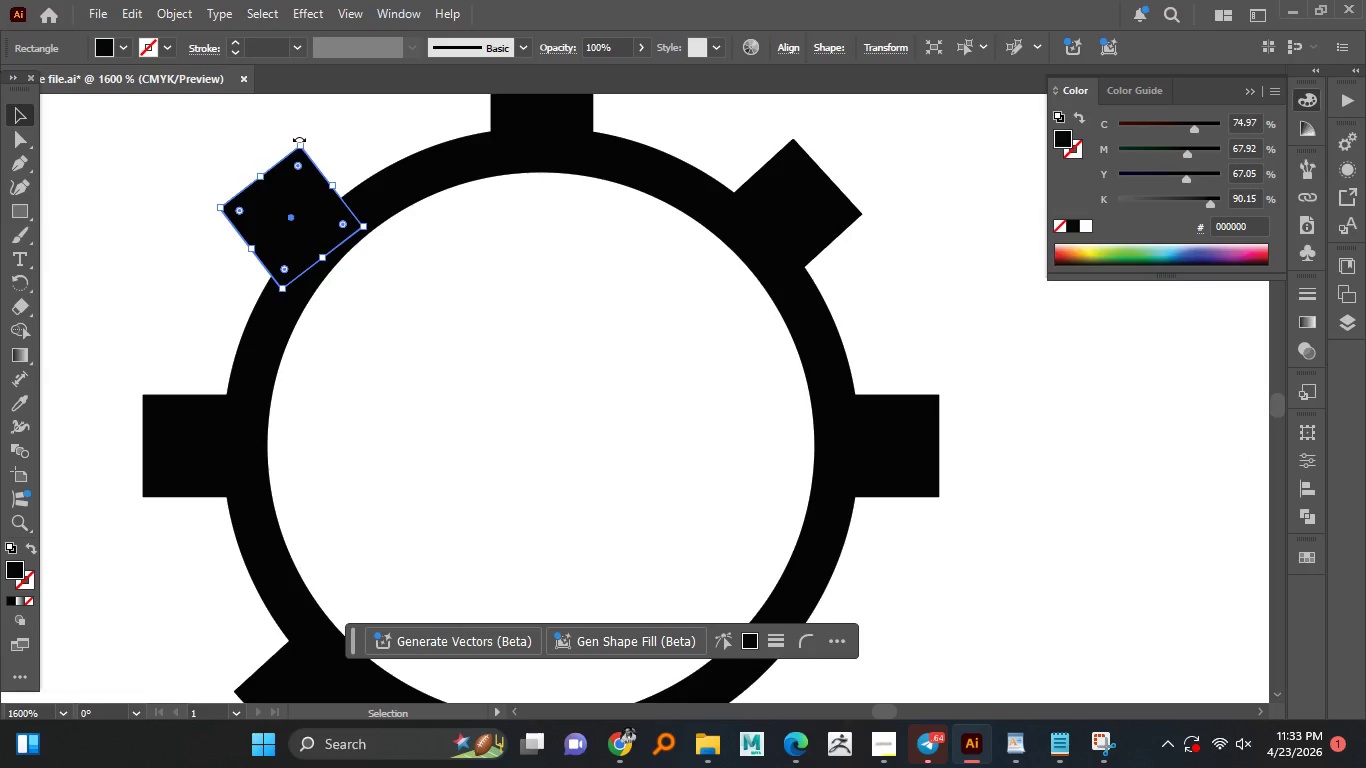 
left_click_drag(start_coordinate=[299, 138], to_coordinate=[286, 144])
 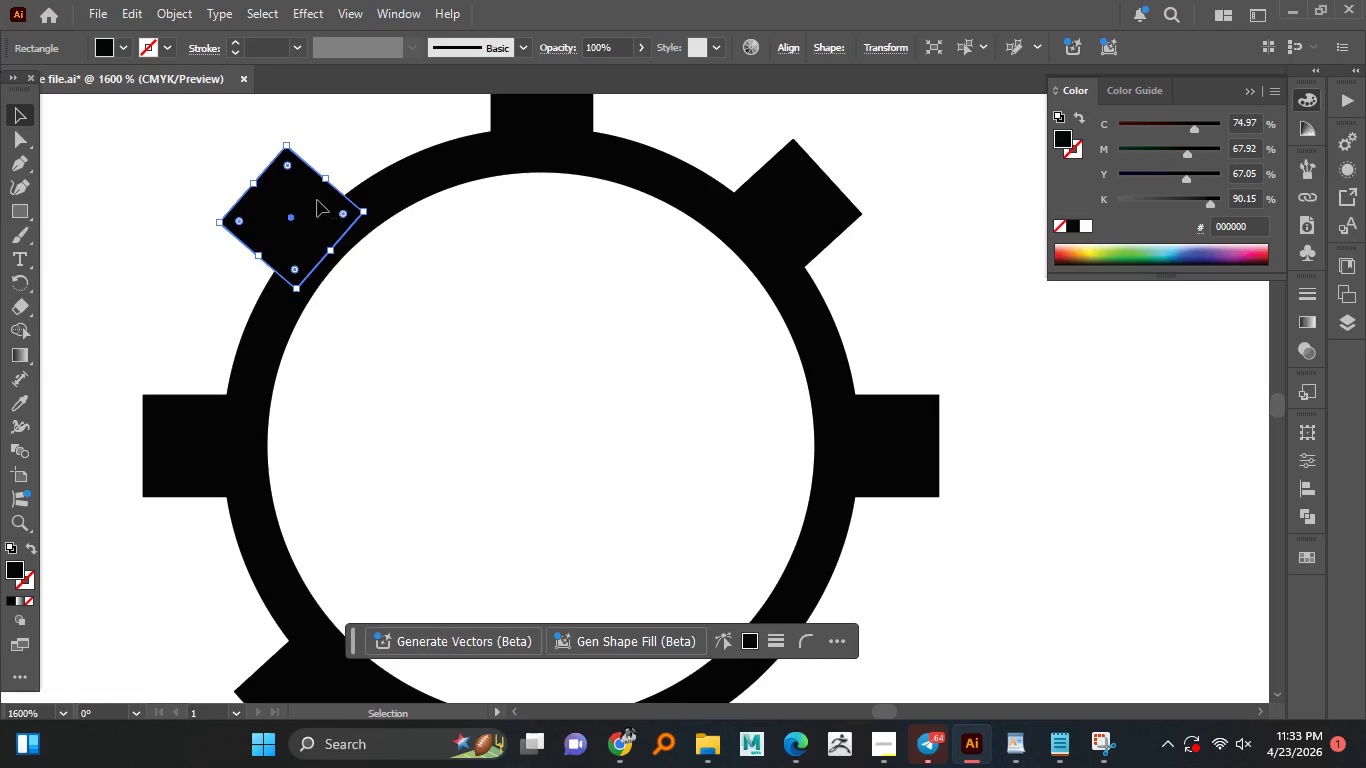 
left_click_drag(start_coordinate=[321, 200], to_coordinate=[302, 211])
 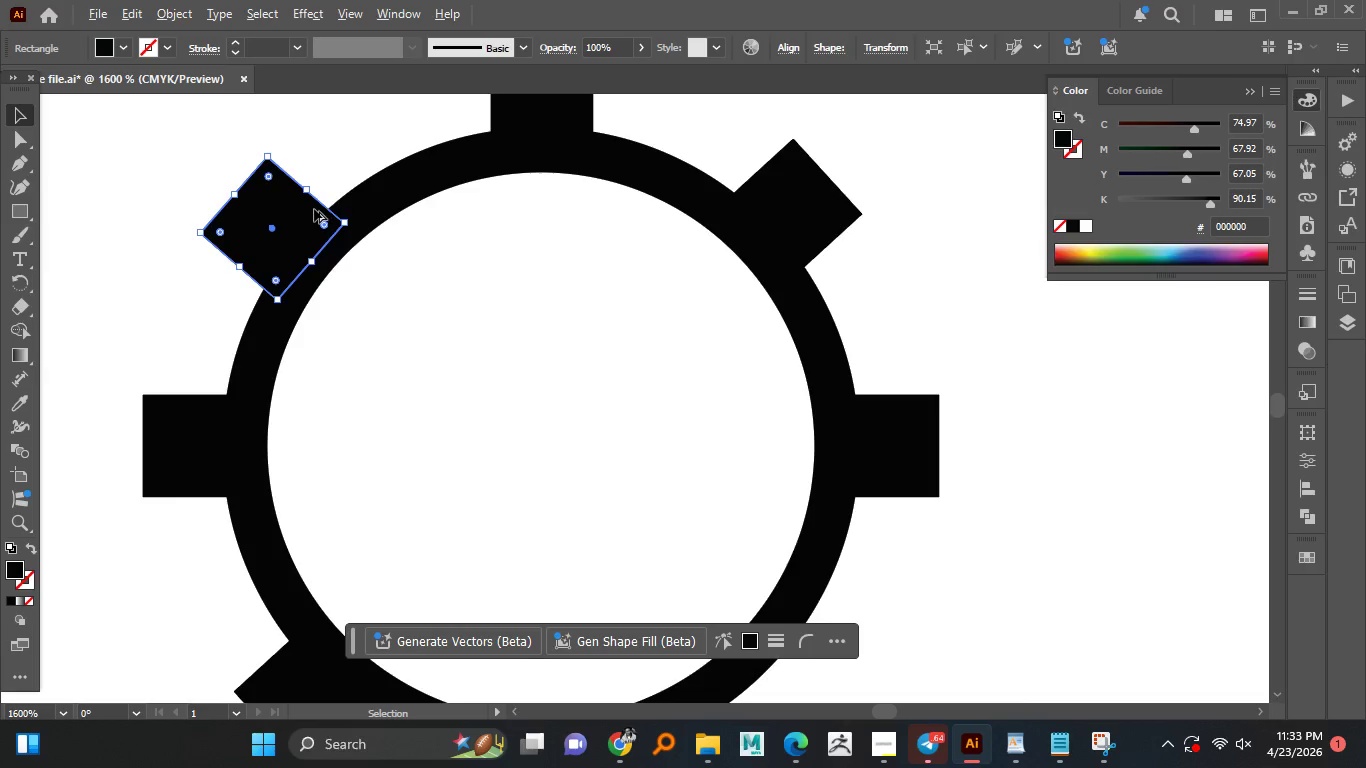 
hold_key(key=AltLeft, duration=0.91)
scroll: coordinate [314, 209], scroll_direction: down, amount: 3.0
 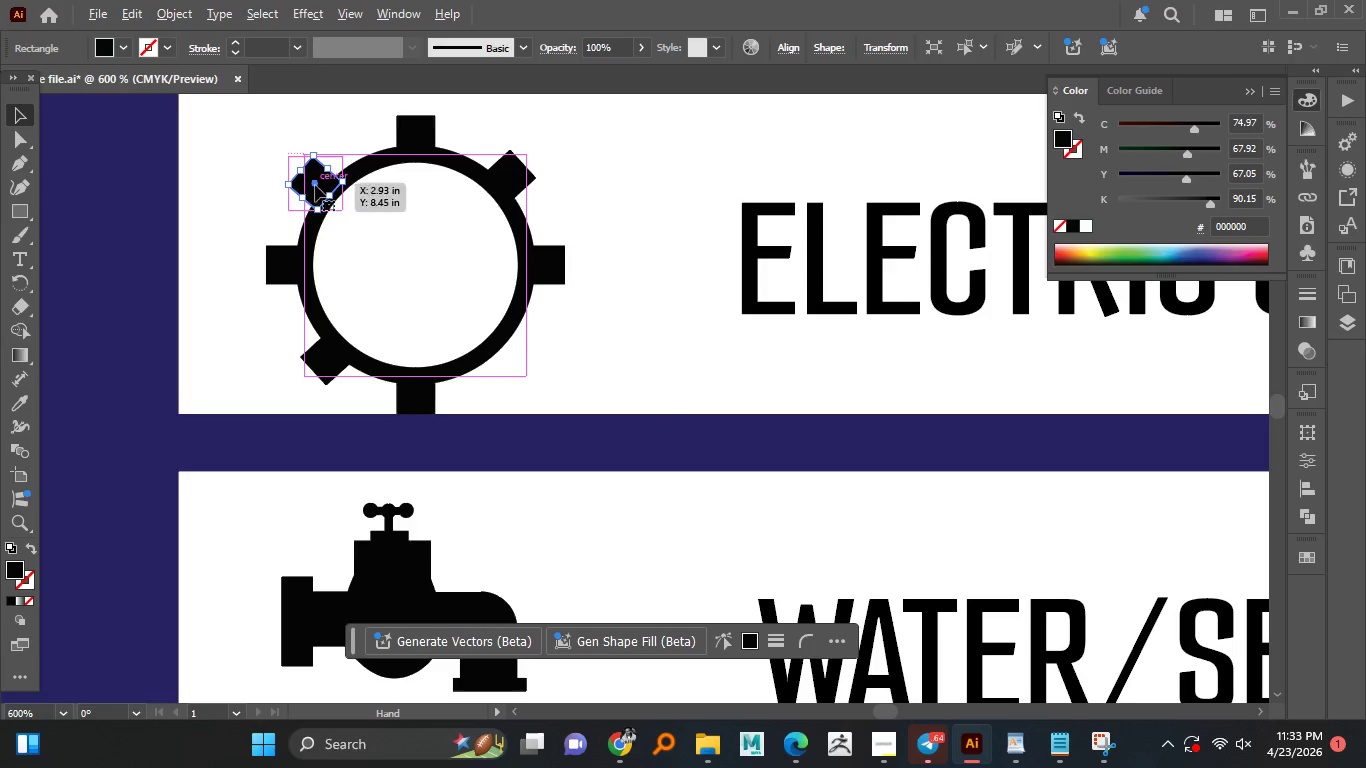 
hold_key(key=AltLeft, duration=0.77)
 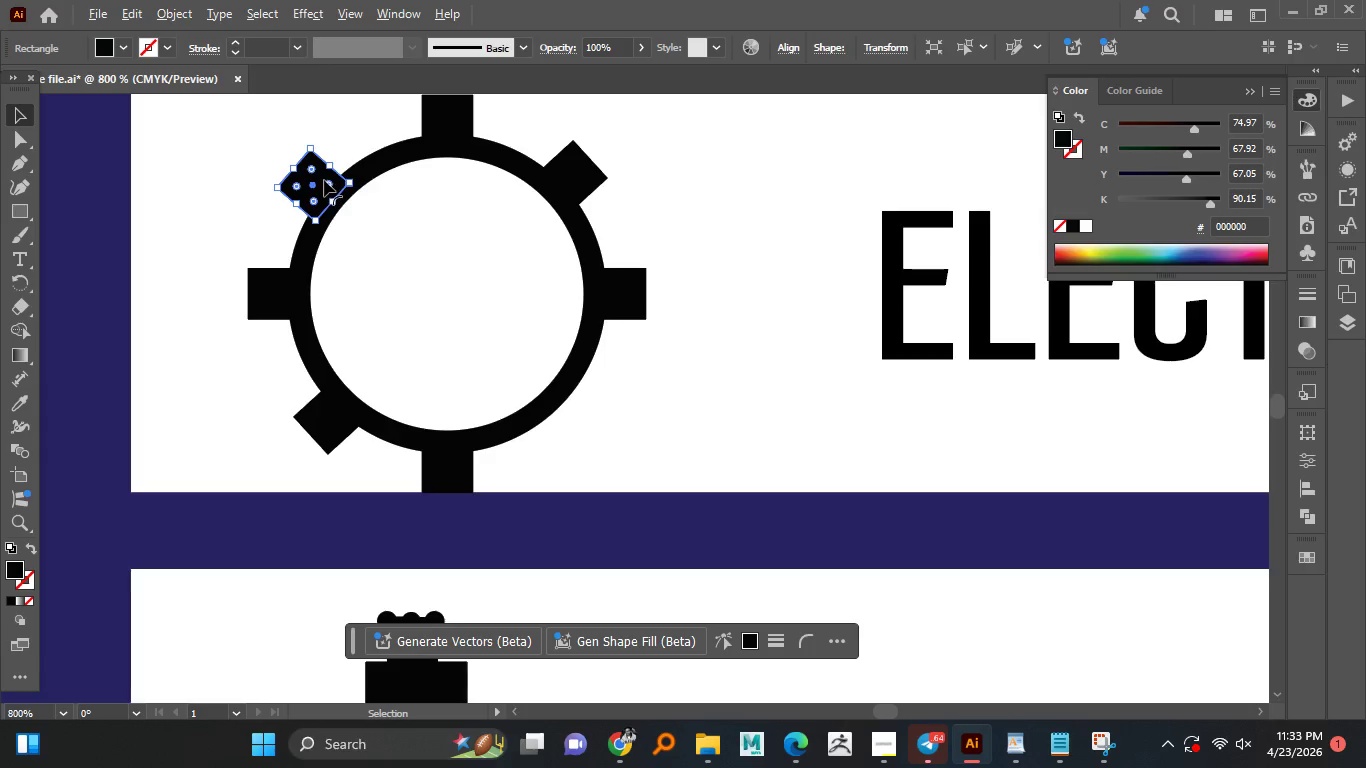 
hold_key(key=AltLeft, duration=1.52)
 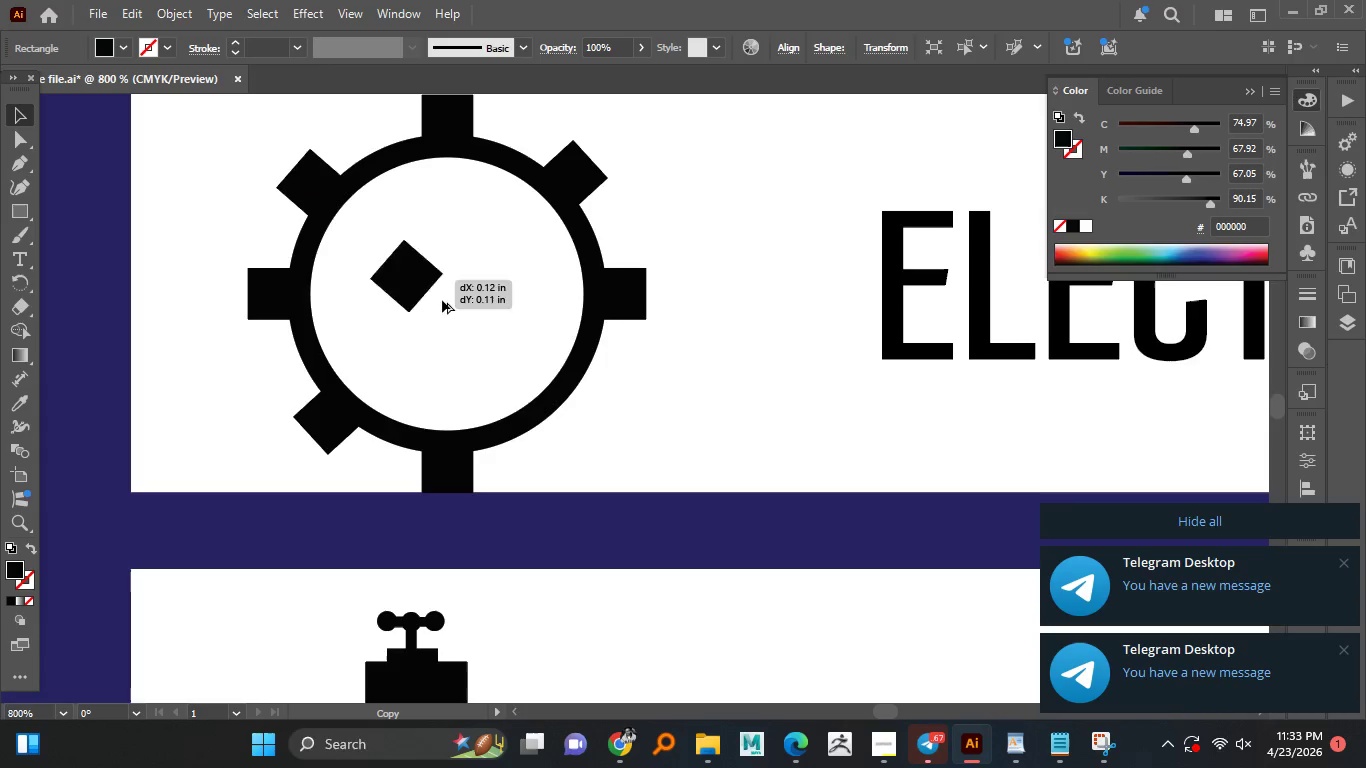 
scroll: coordinate [324, 181], scroll_direction: up, amount: 1.0
 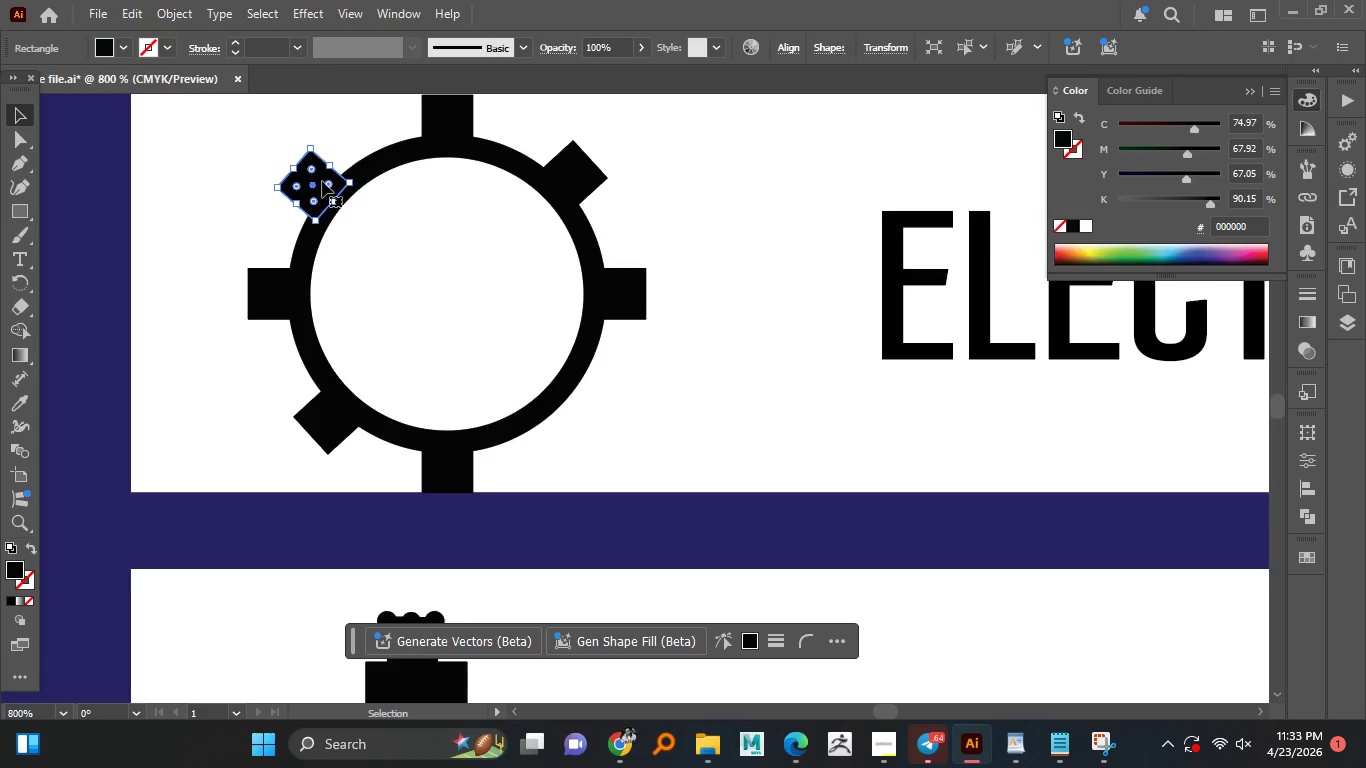 
hold_key(key=AltLeft, duration=4.34)
left_click_drag(start_coordinate=[321, 189], to_coordinate=[581, 412])
 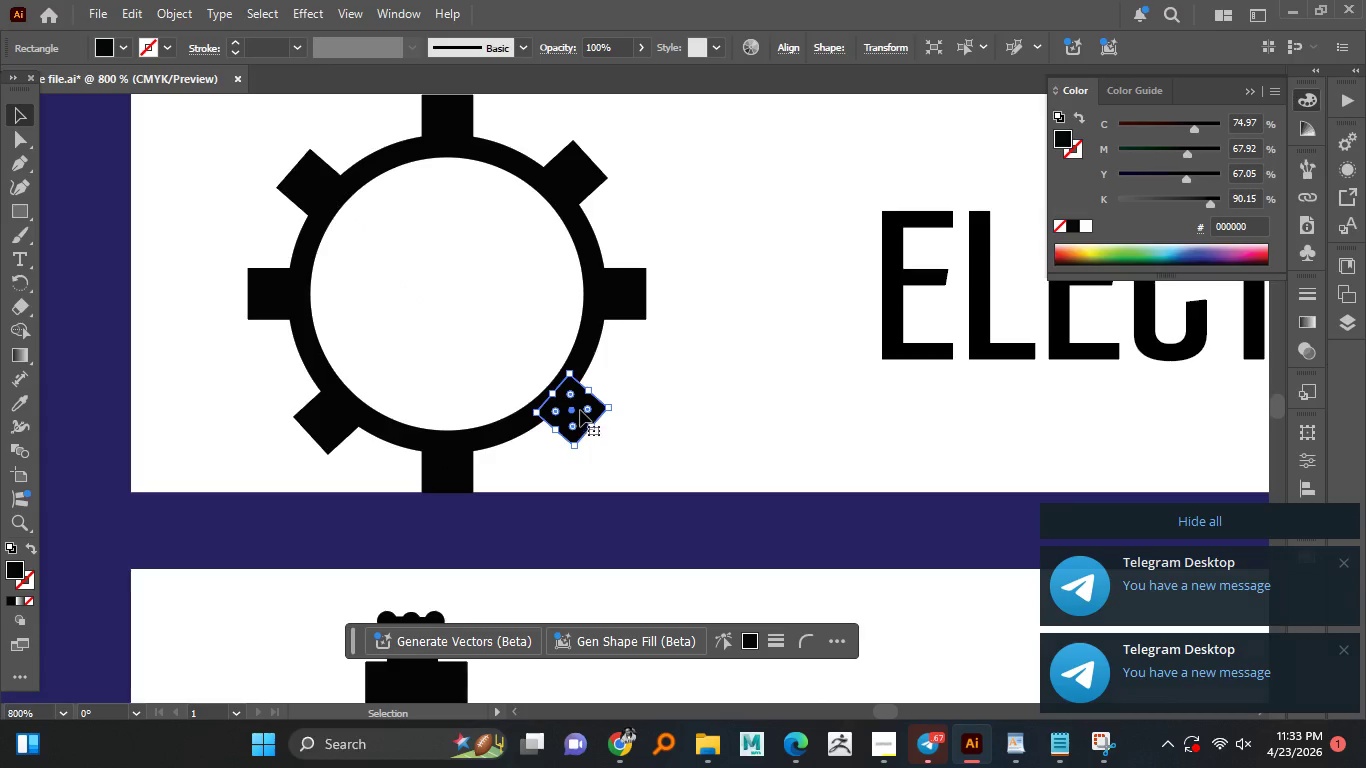 
hold_key(key=ShiftLeft, duration=1.25)
 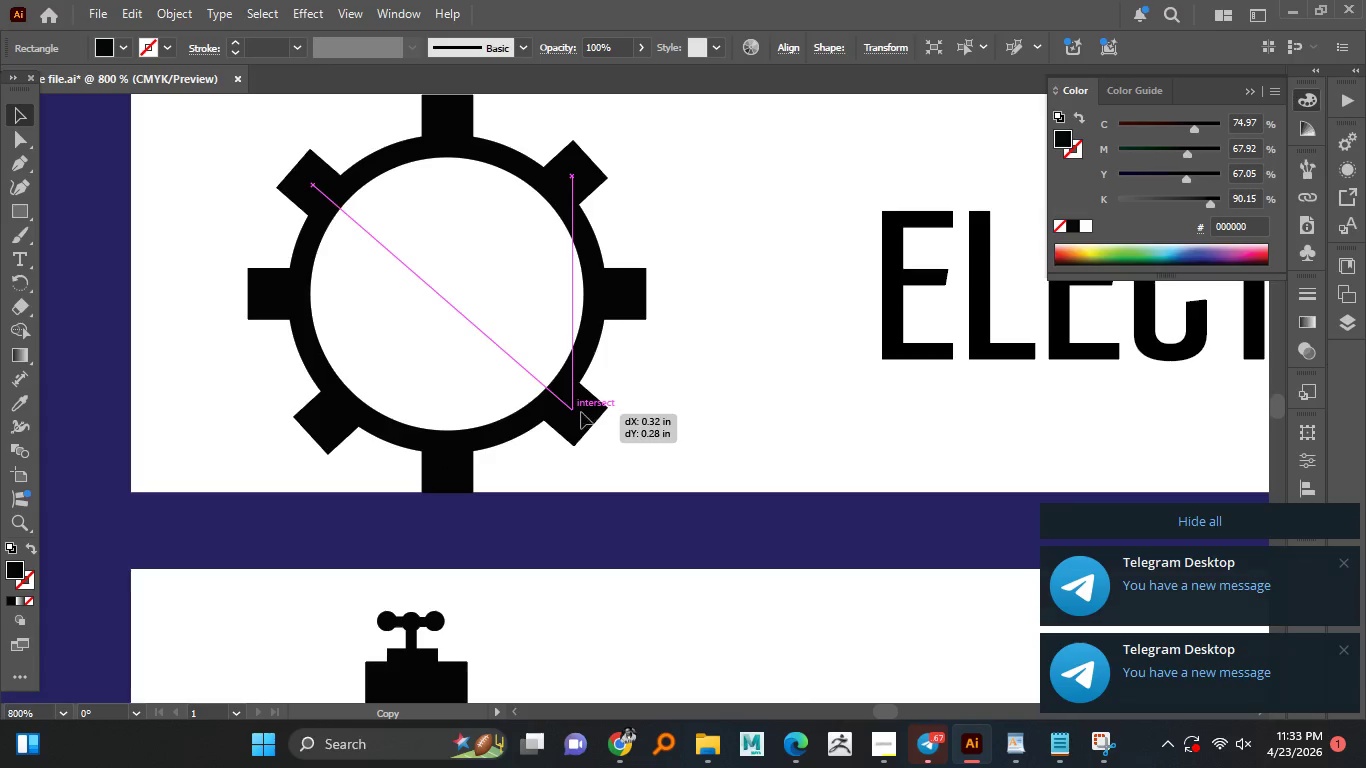 
hold_key(key=AltLeft, duration=0.75)
scroll: coordinate [578, 403], scroll_direction: down, amount: 2.0
 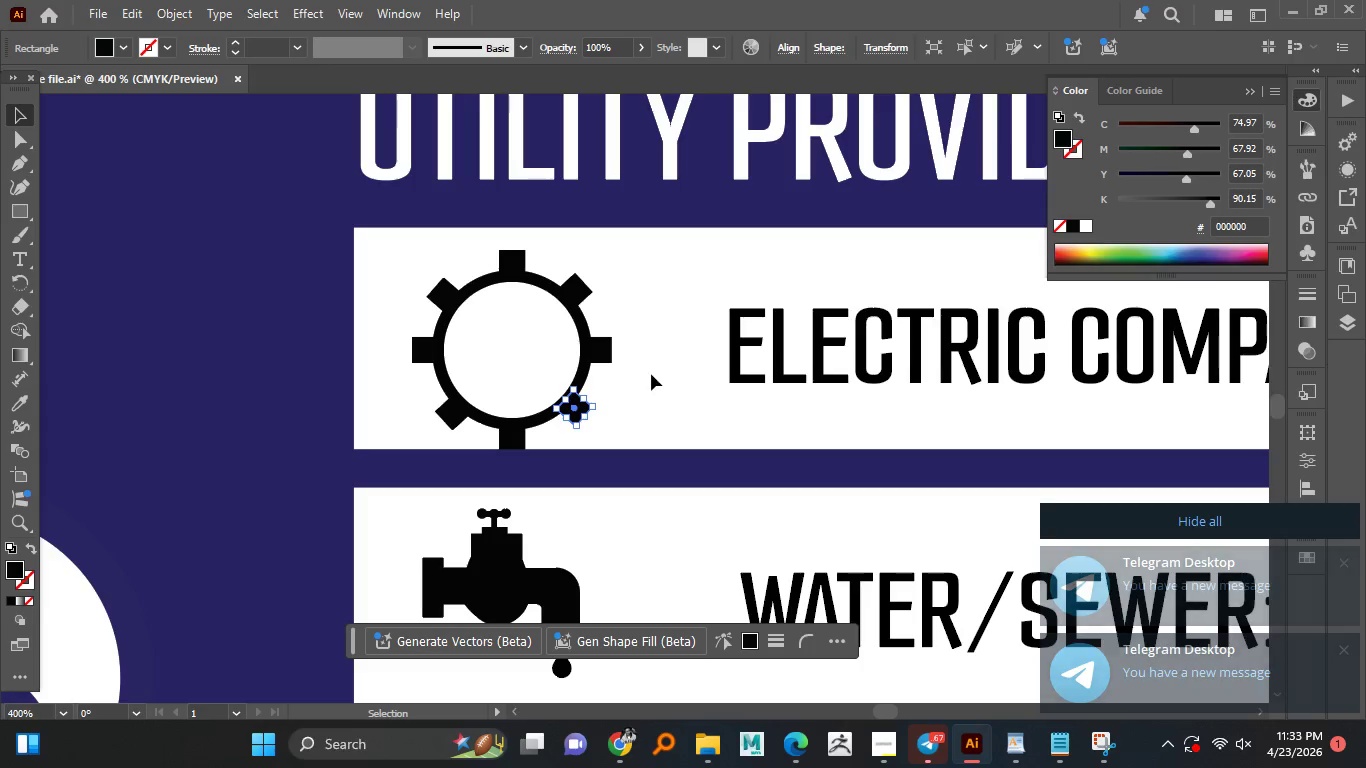 
left_click([577, 331])
 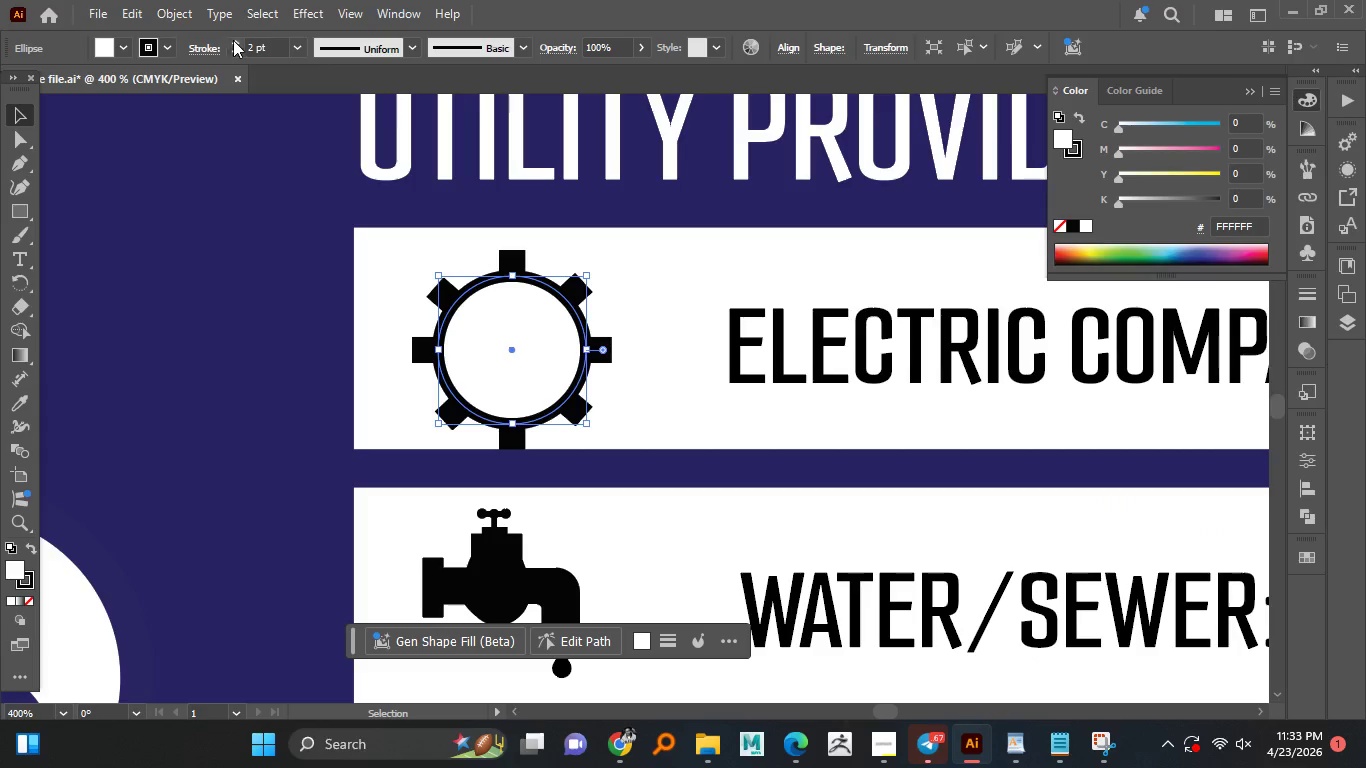 
double_click([235, 40])
 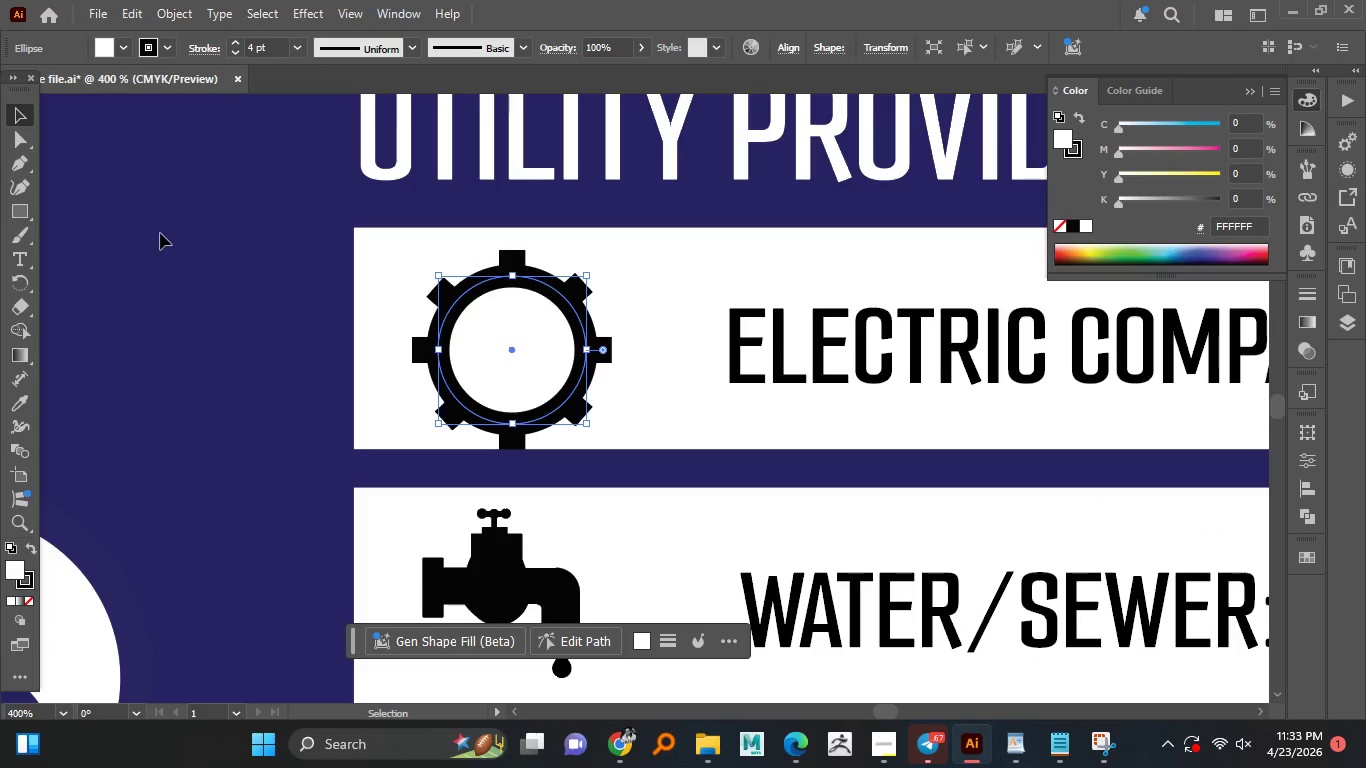 
left_click([160, 233])
 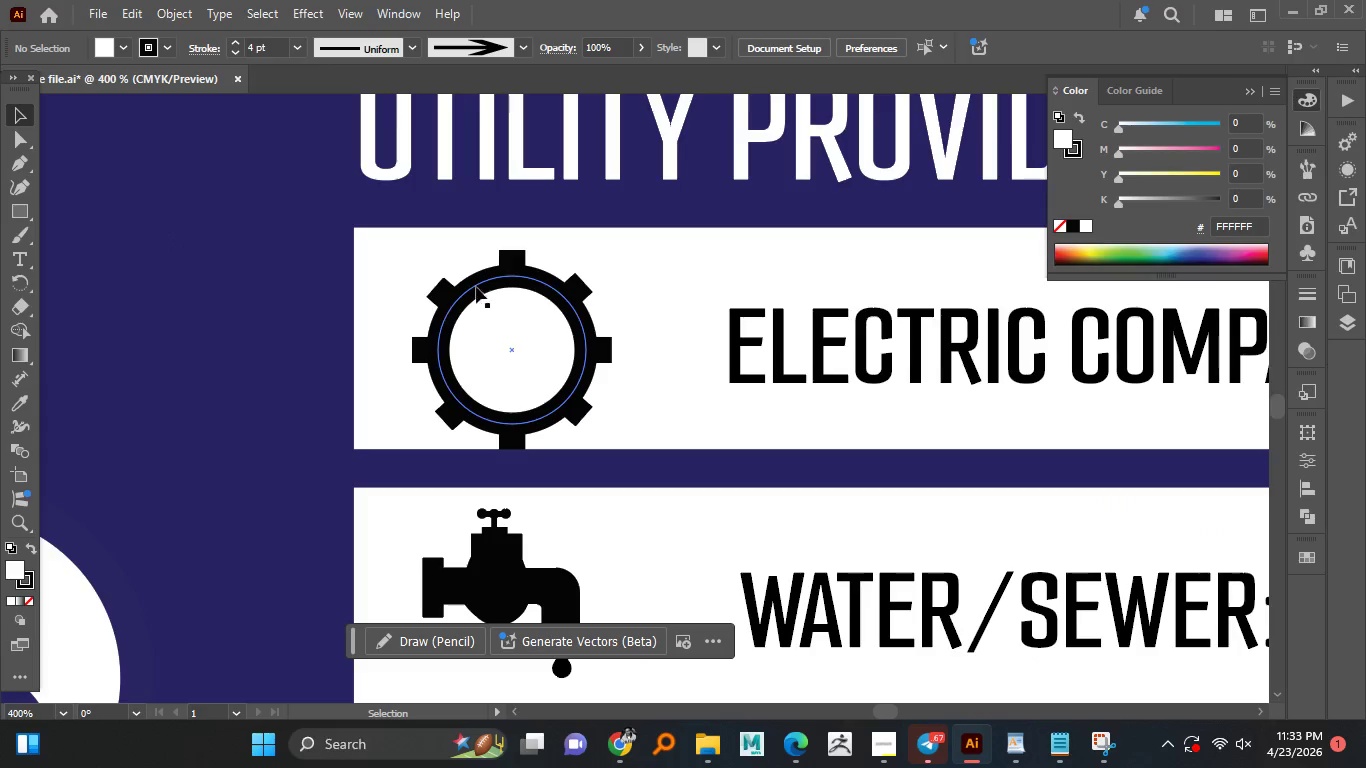 
left_click_drag(start_coordinate=[416, 257], to_coordinate=[624, 426])
 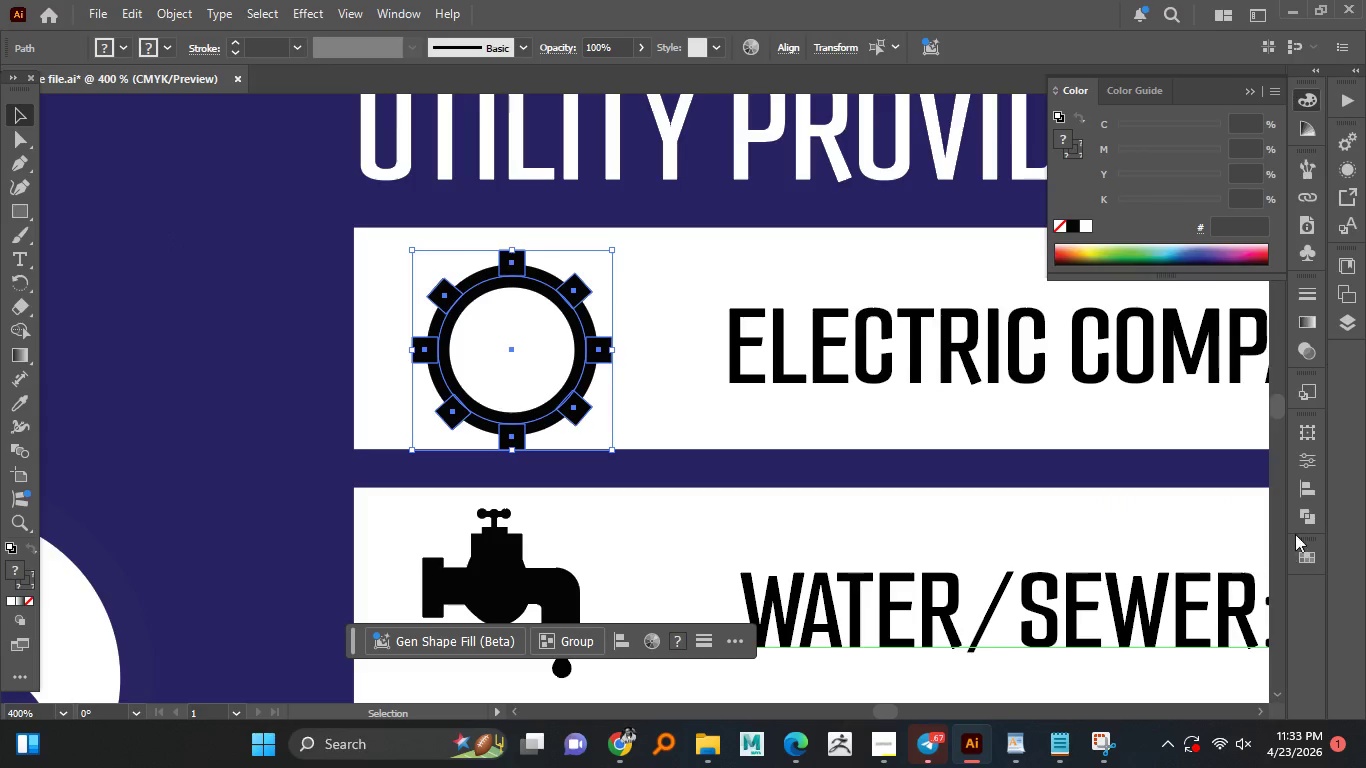 
left_click([1309, 519])
 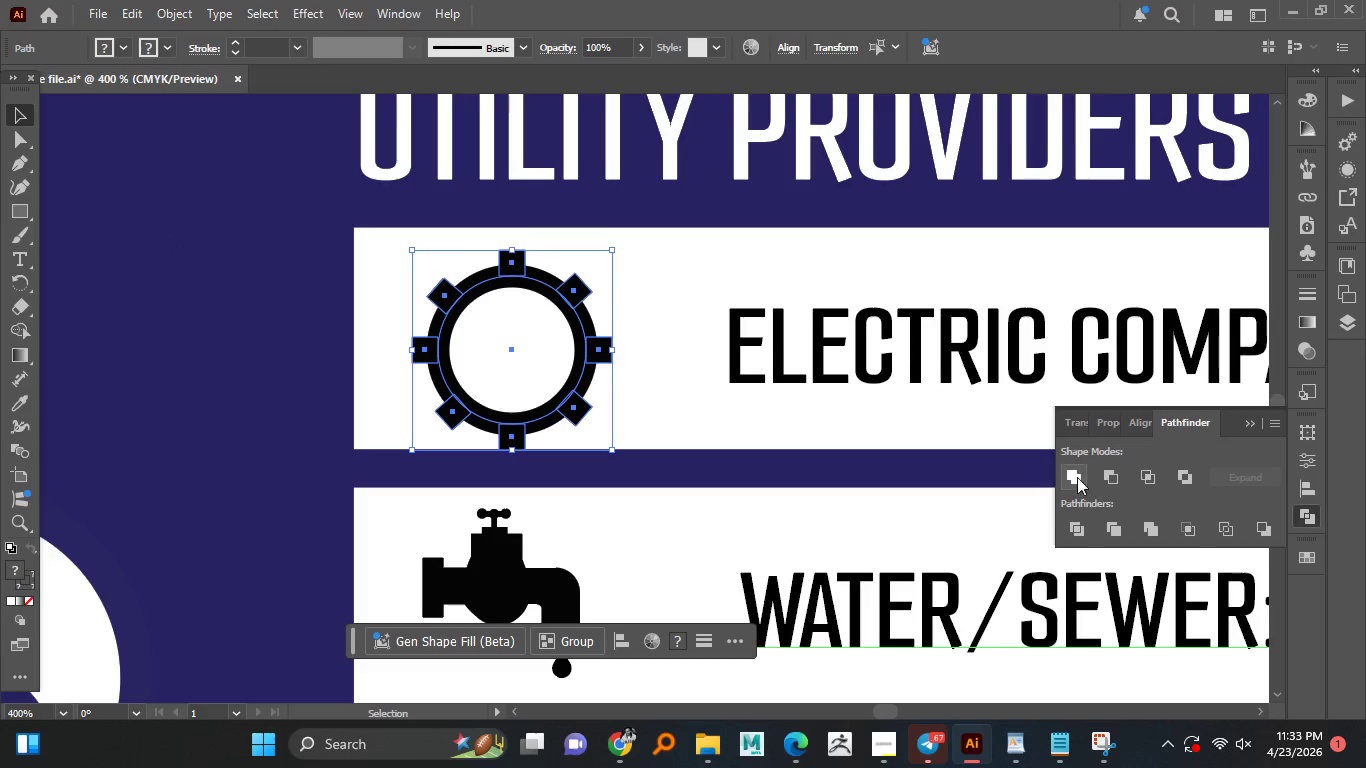 
left_click([1073, 474])
 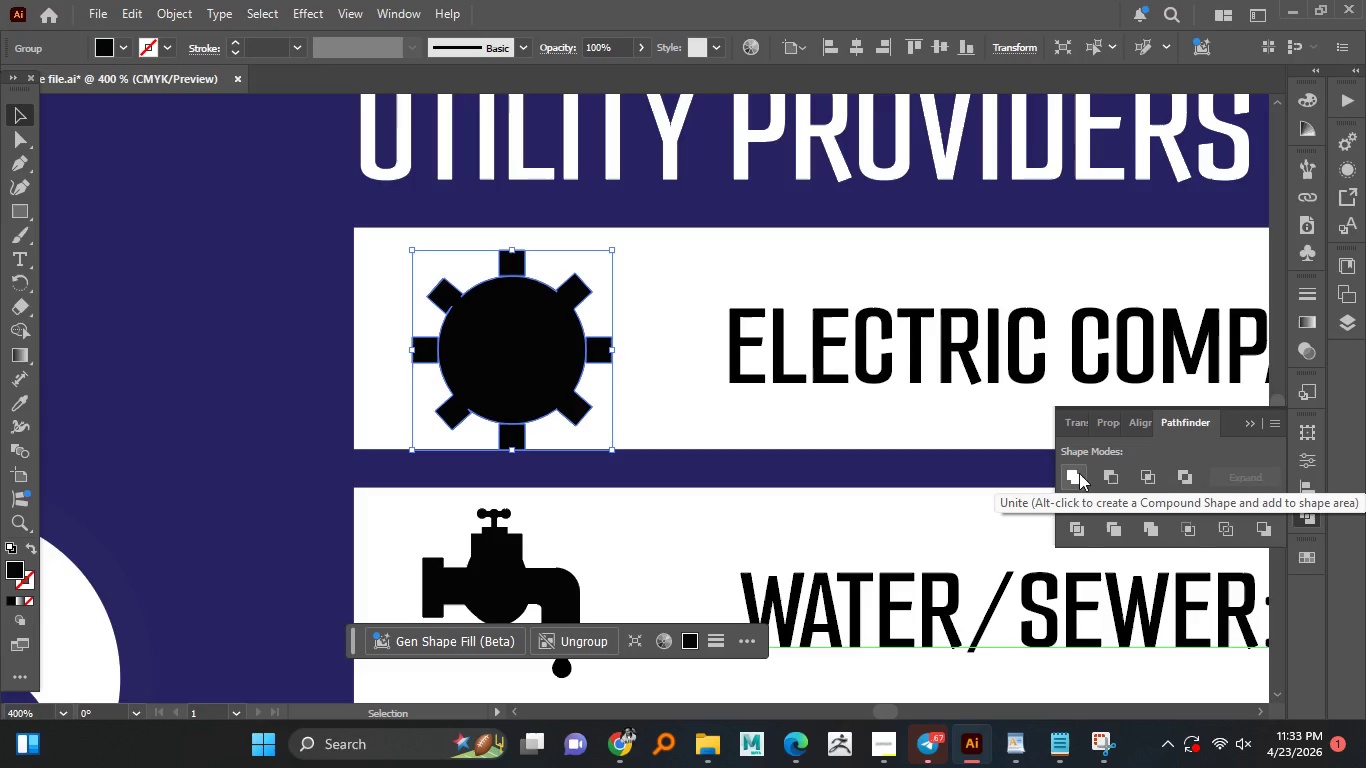 
key(Control+Z)
 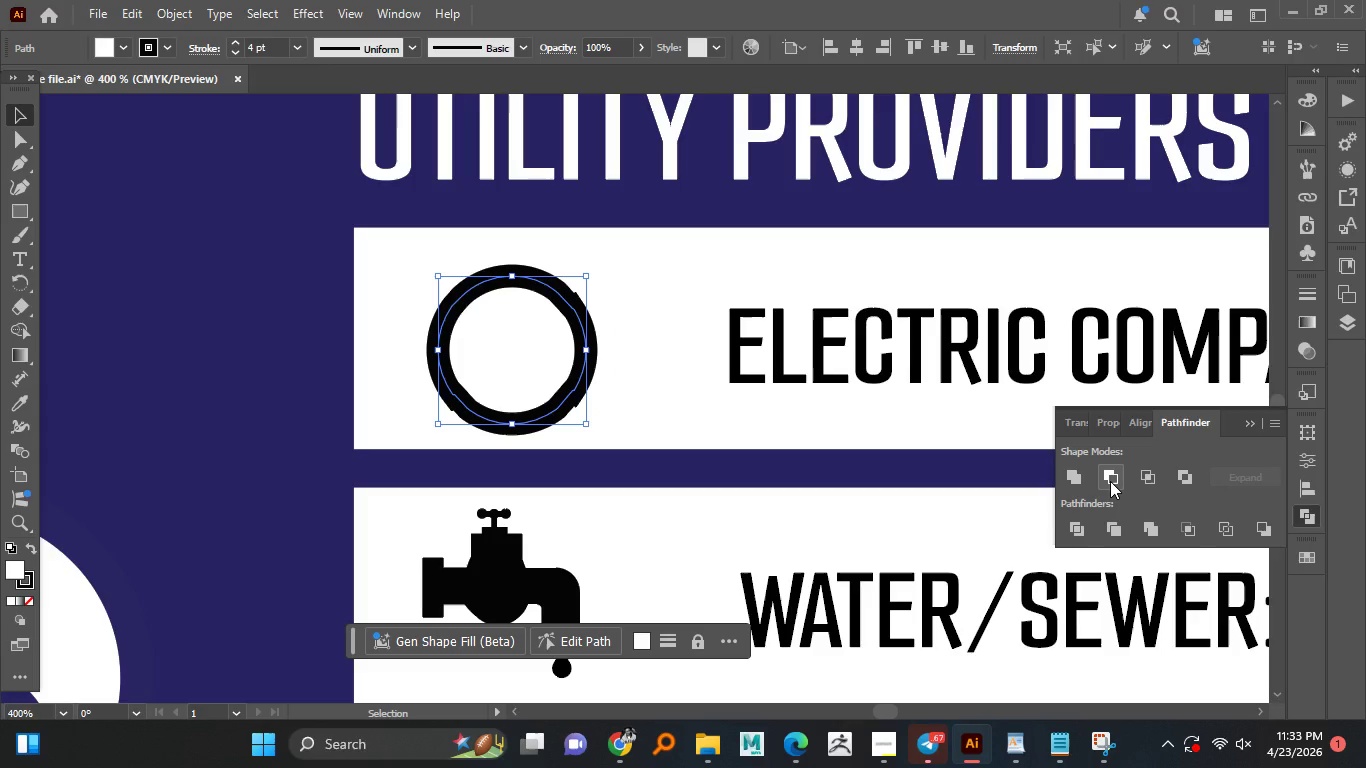 
hold_key(key=ControlLeft, duration=1.51)
 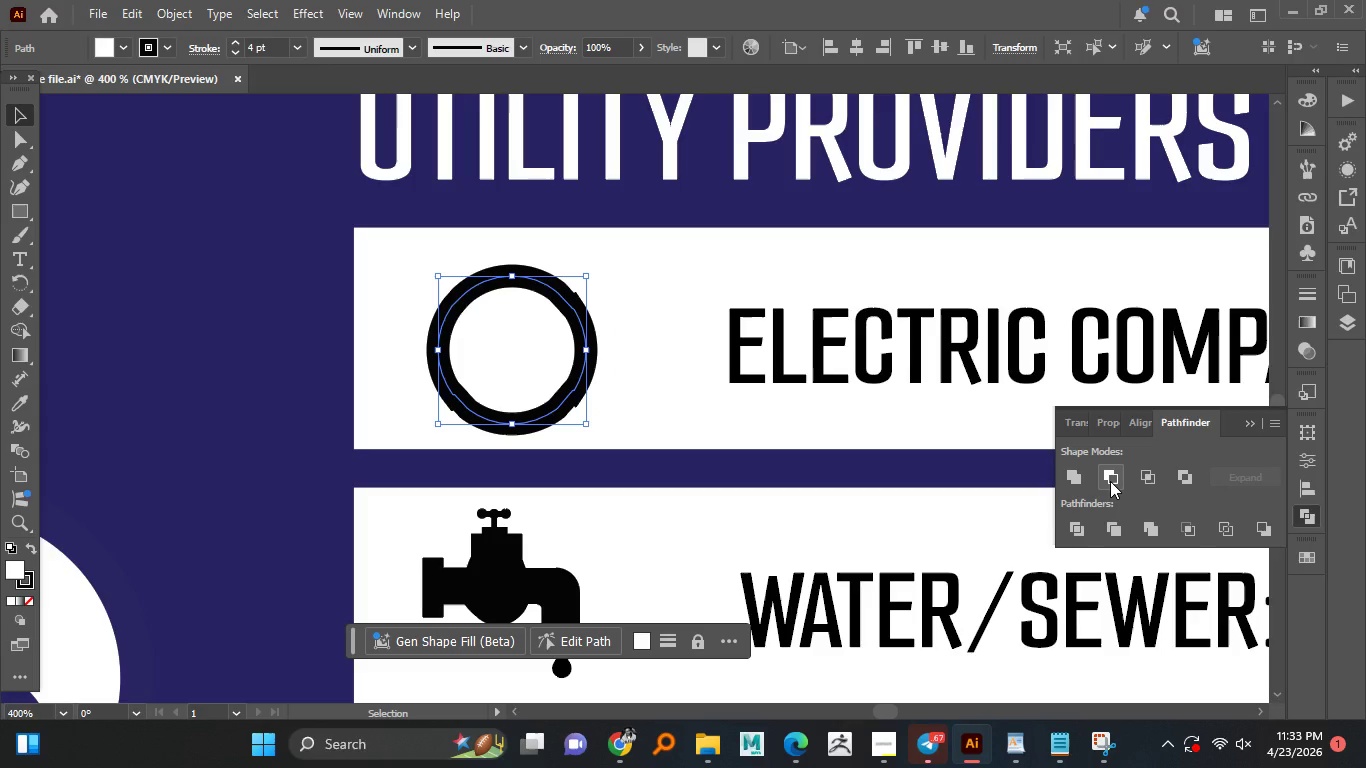 
hold_key(key=ControlLeft, duration=1.5)
 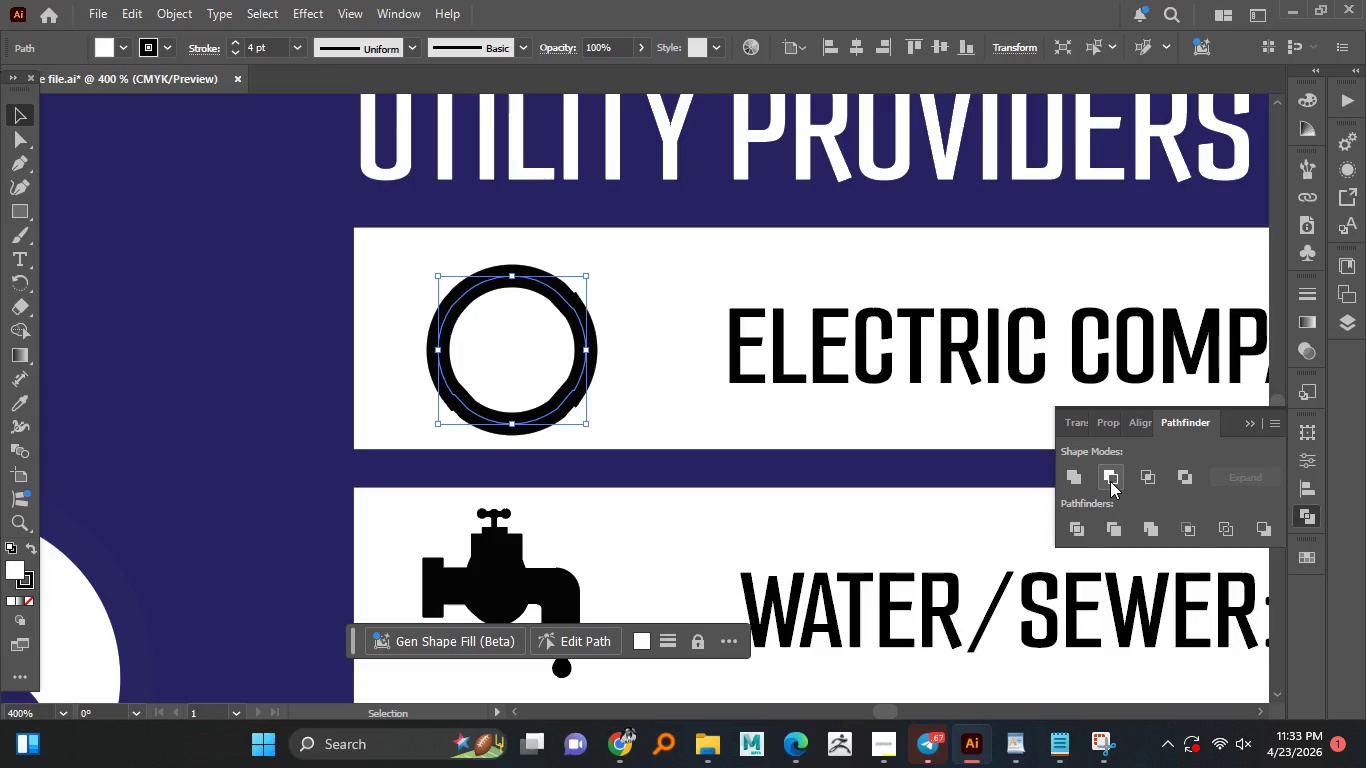 
hold_key(key=ControlLeft, duration=1.5)
 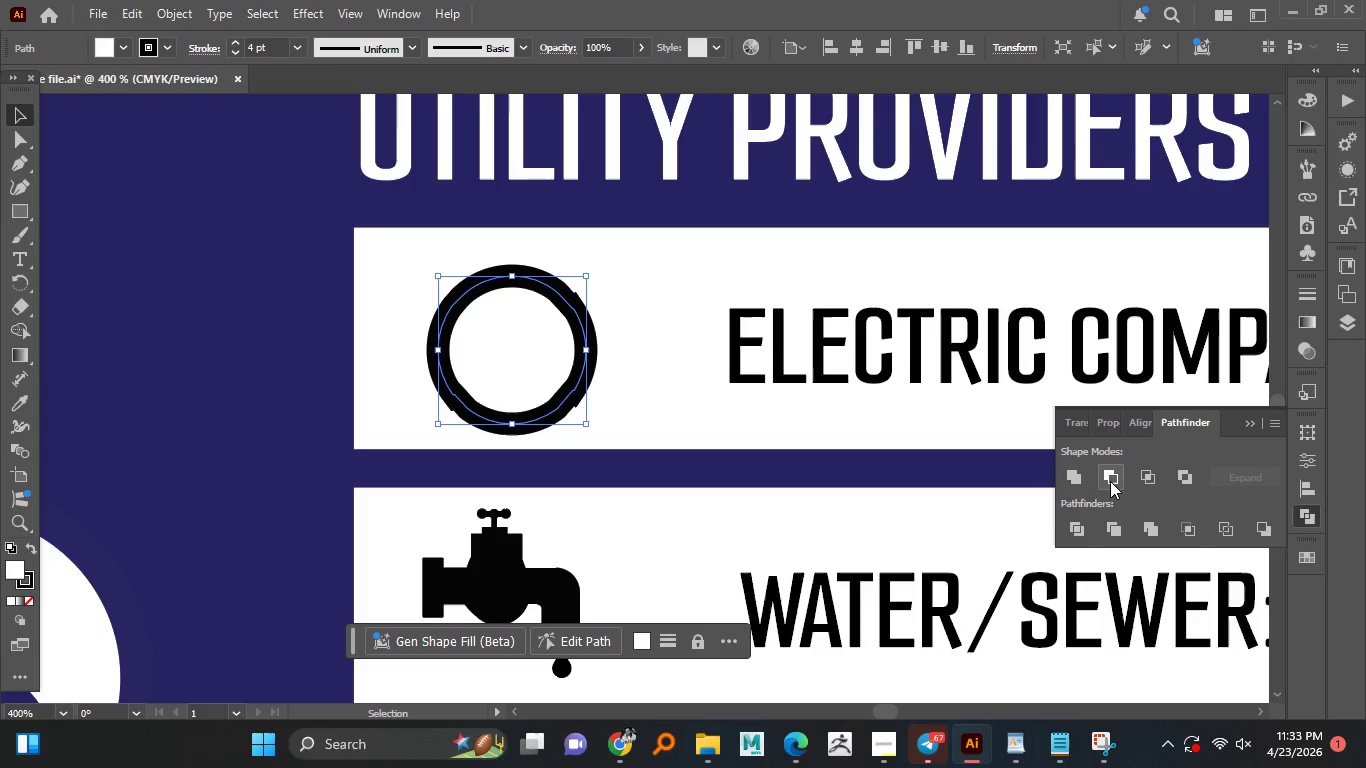 
key(Control+Z)
 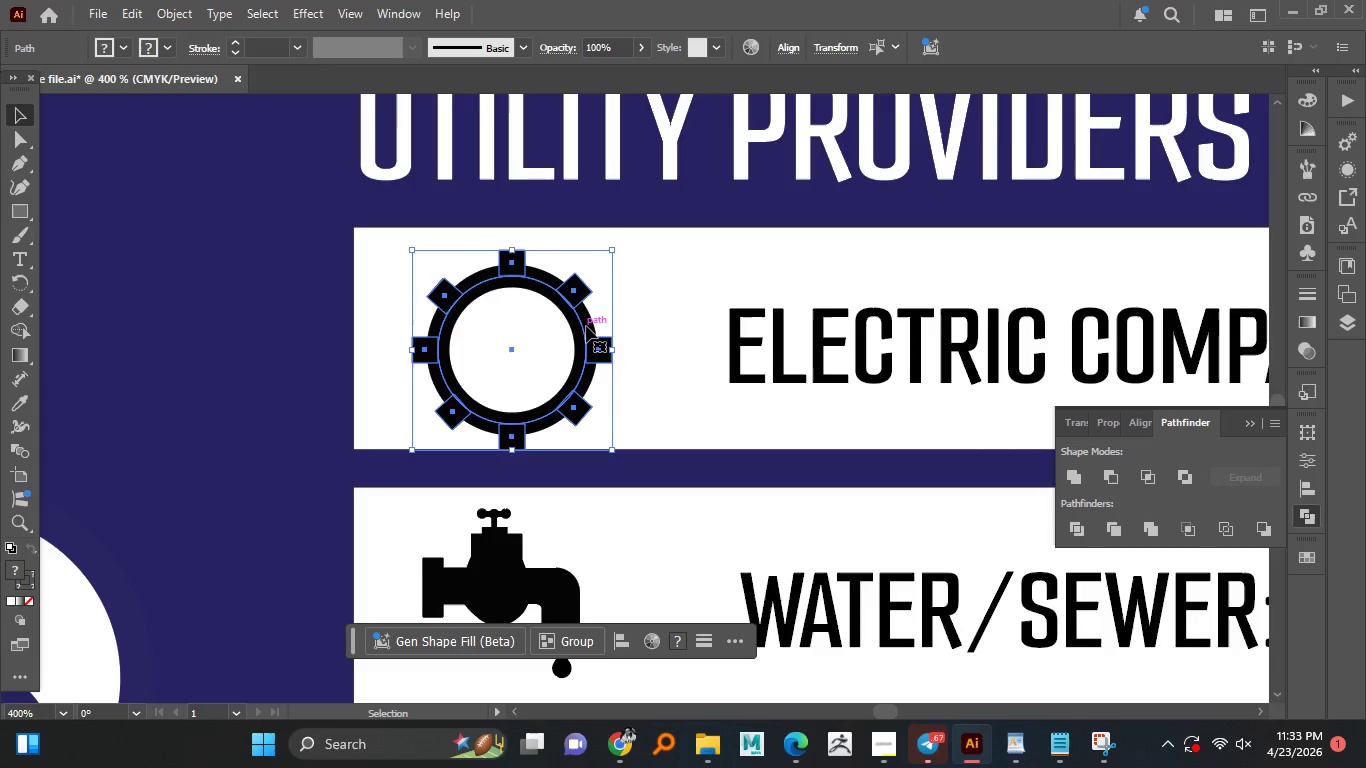 
left_click([662, 299])
 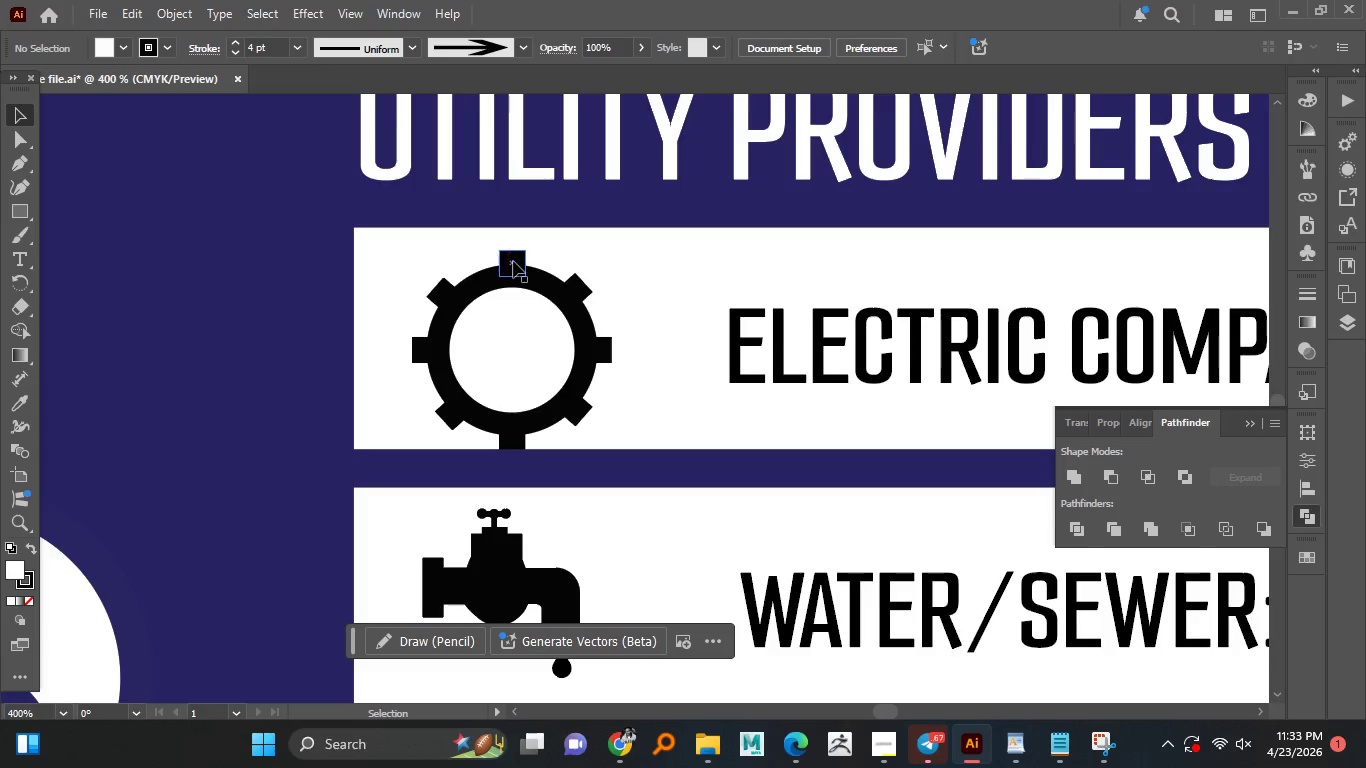 
left_click([515, 266])
 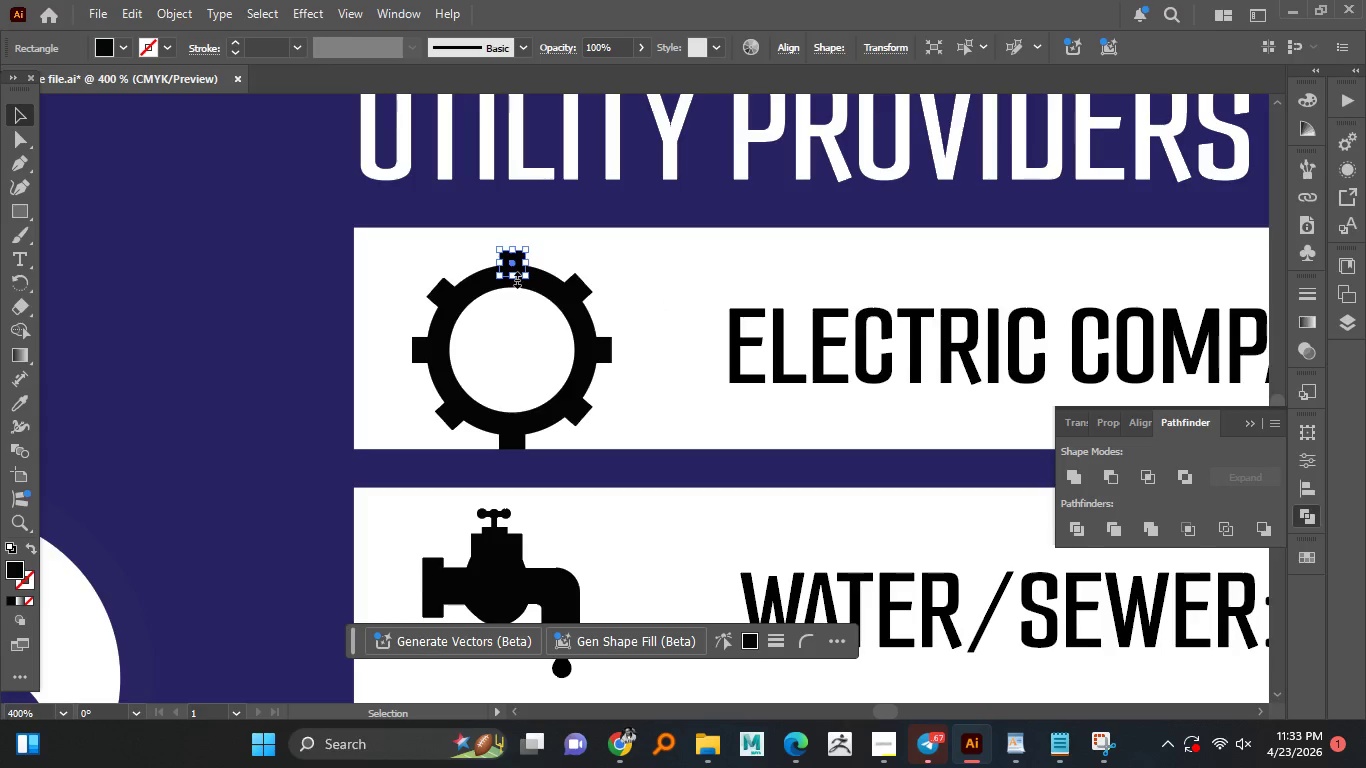 
left_click_drag(start_coordinate=[515, 278], to_coordinate=[514, 287])
 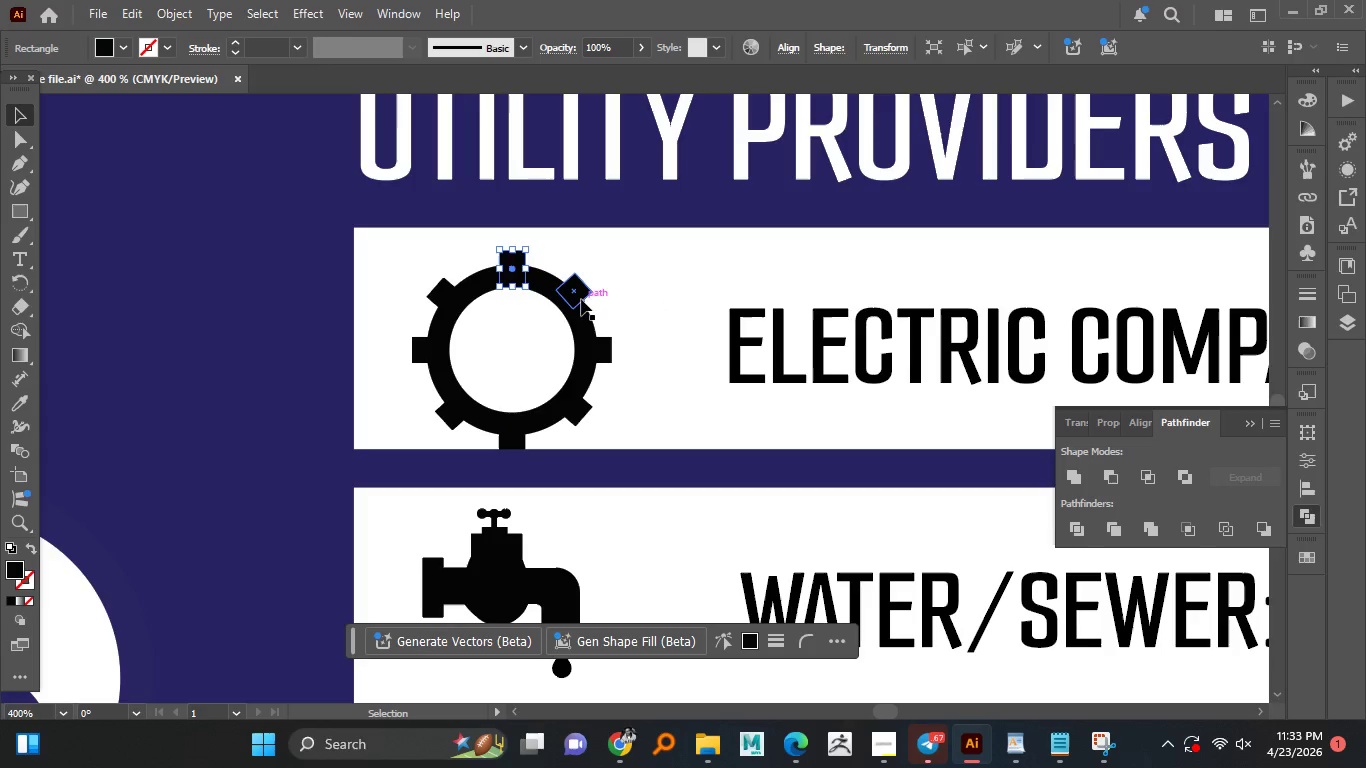 
left_click([578, 299])
 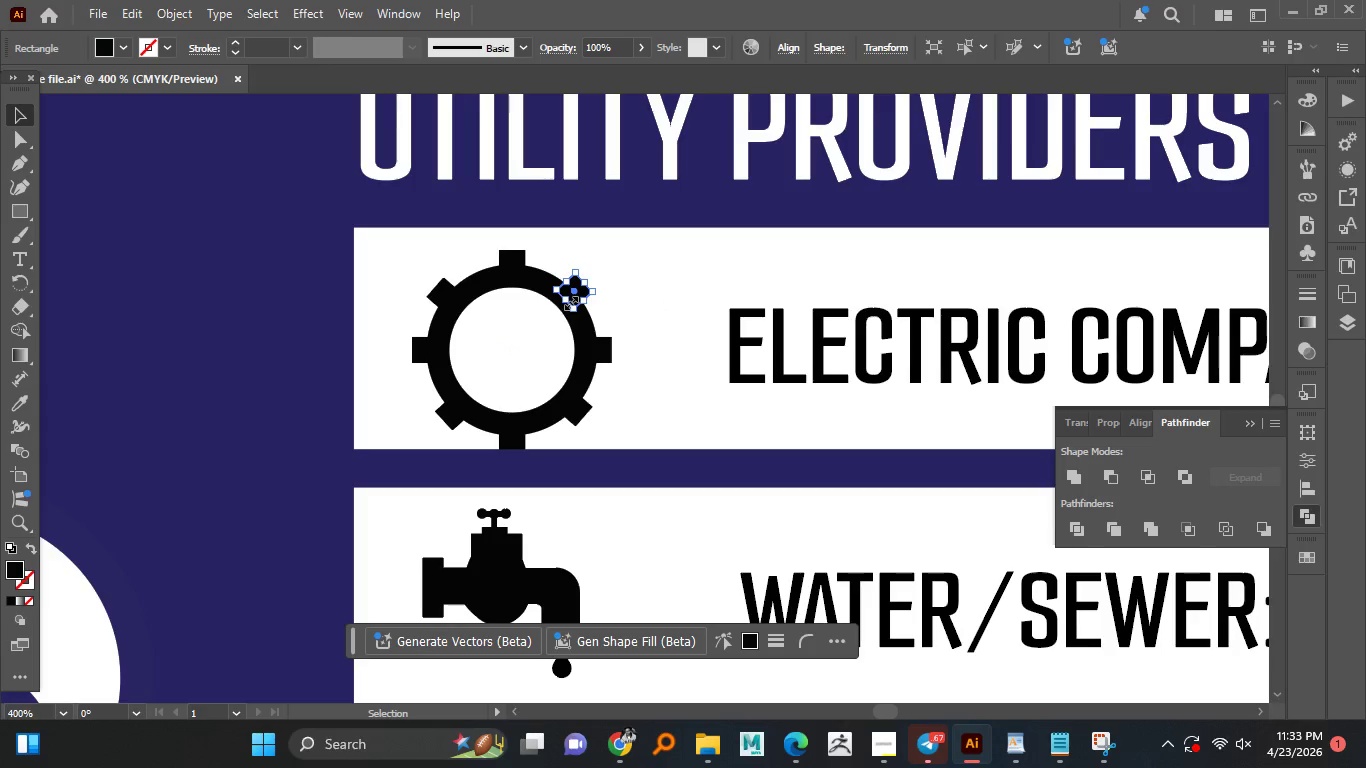 
left_click_drag(start_coordinate=[569, 301], to_coordinate=[562, 308])
 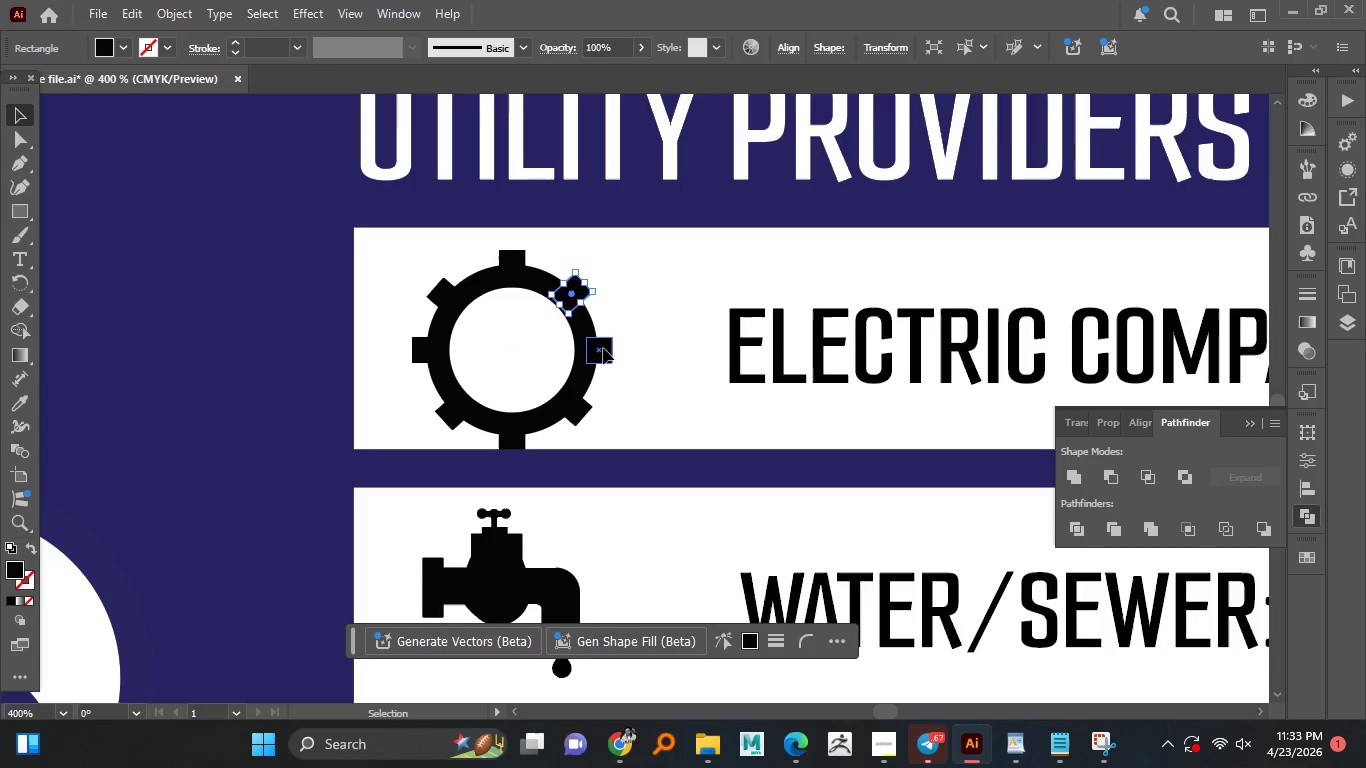 
left_click([603, 348])
 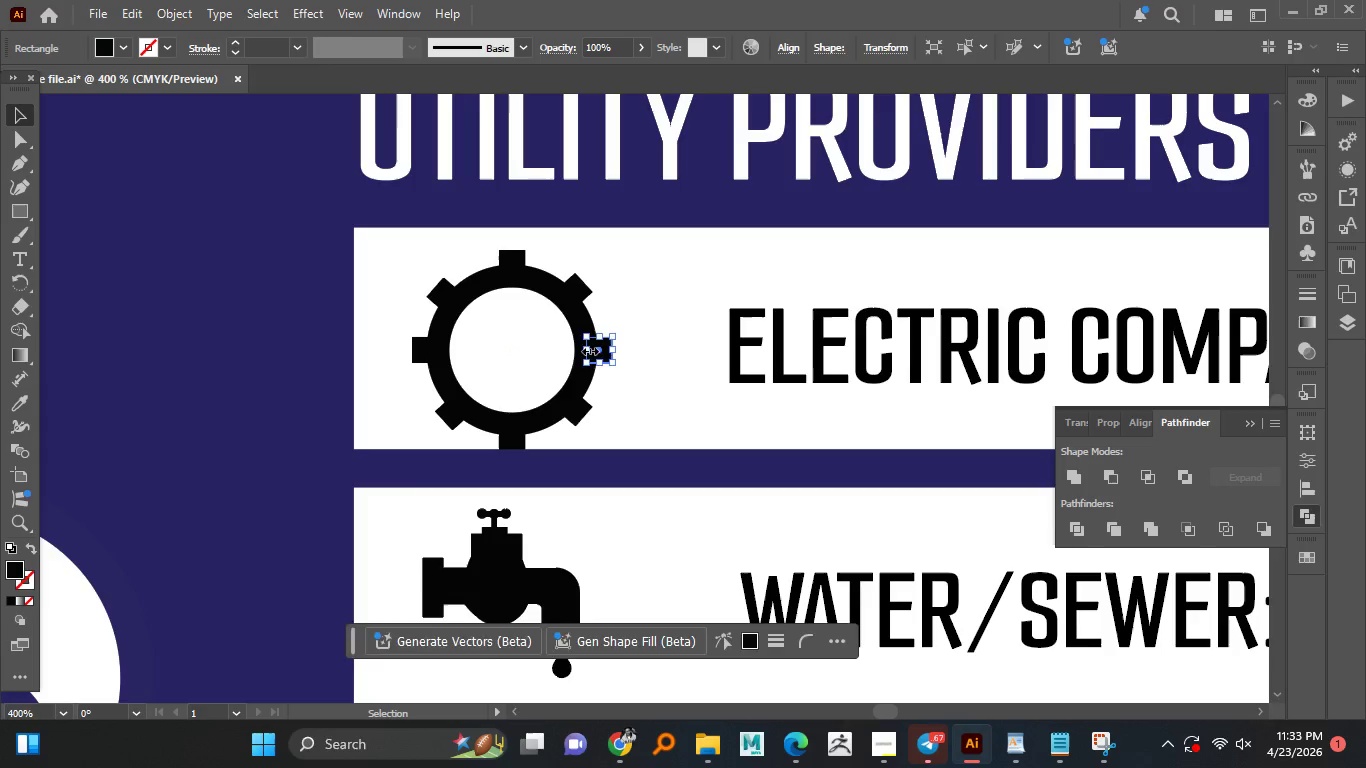 
left_click_drag(start_coordinate=[588, 349], to_coordinate=[575, 349])
 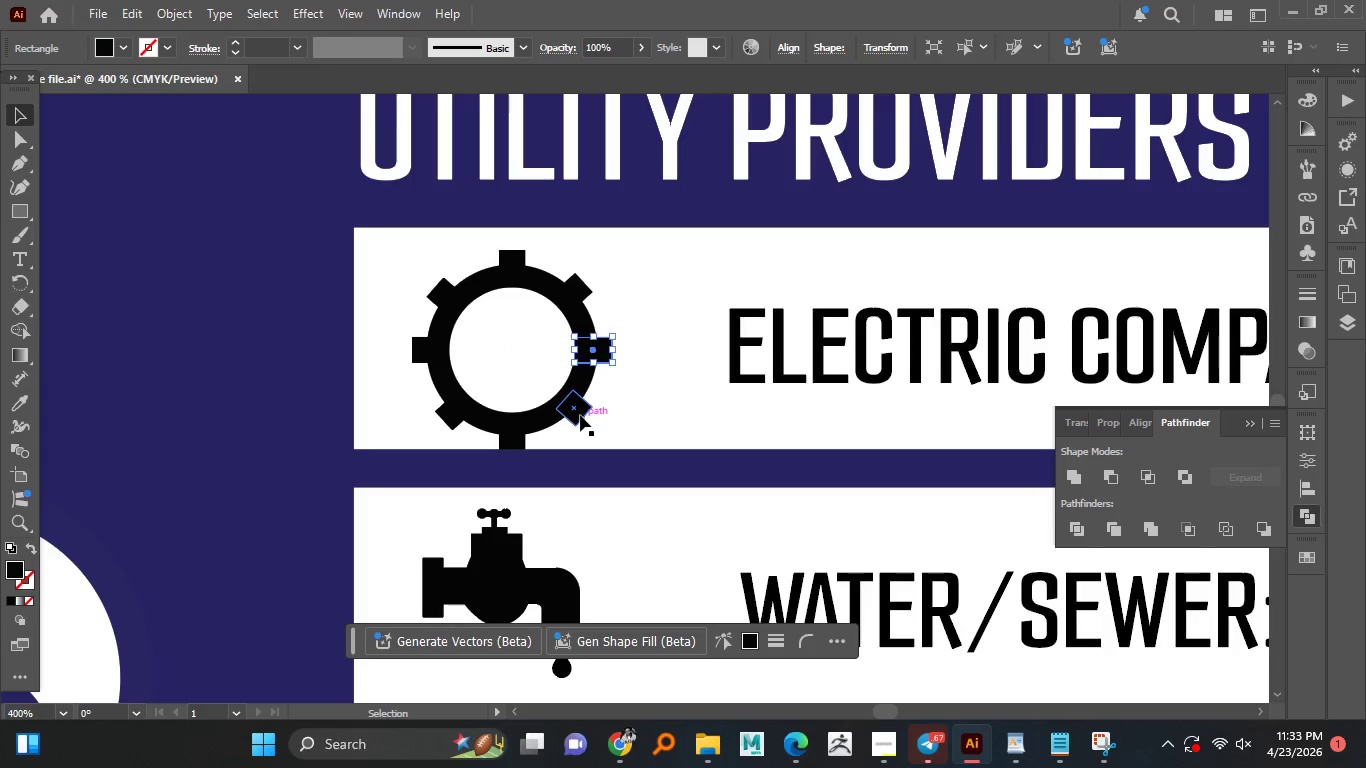 
left_click([580, 415])
 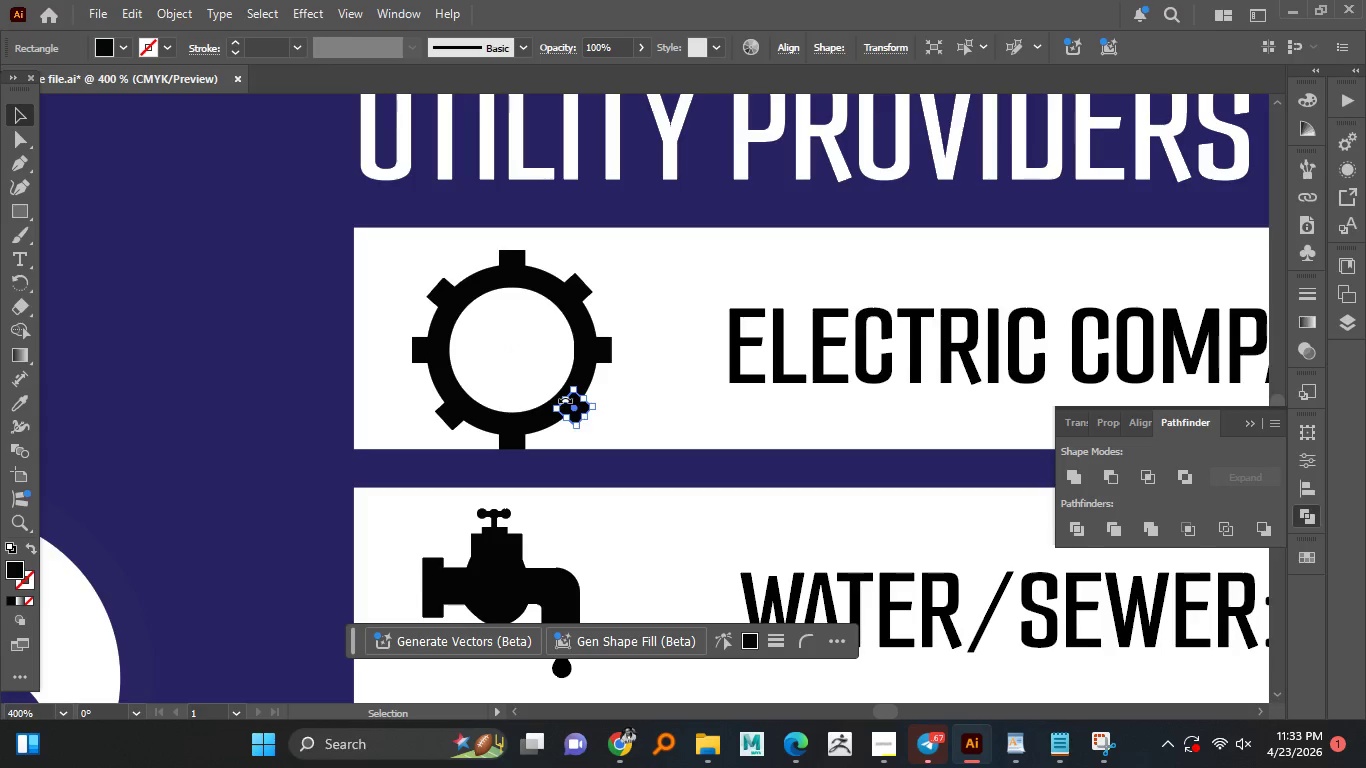 
left_click([565, 399])
 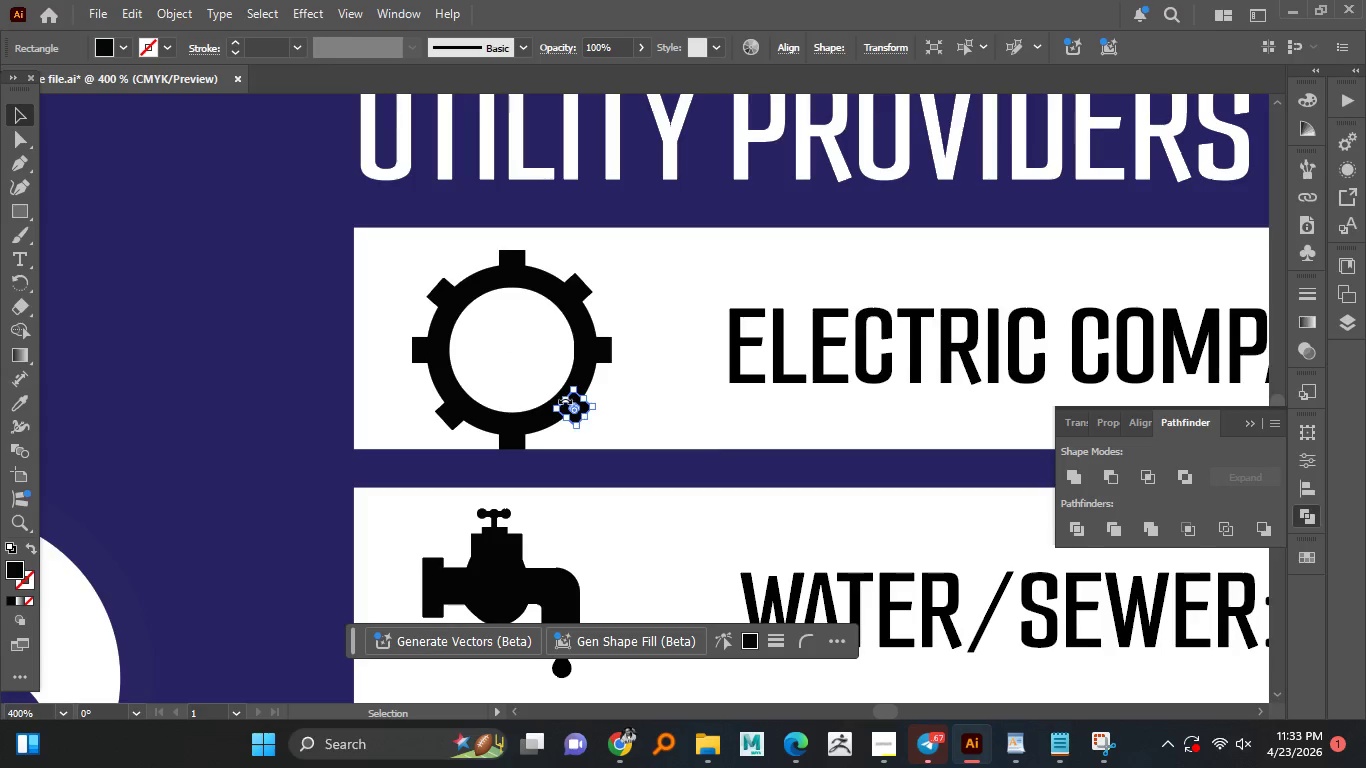 
hold_key(key=AltLeft, duration=0.53)
scroll: coordinate [565, 400], scroll_direction: up, amount: 3.0
 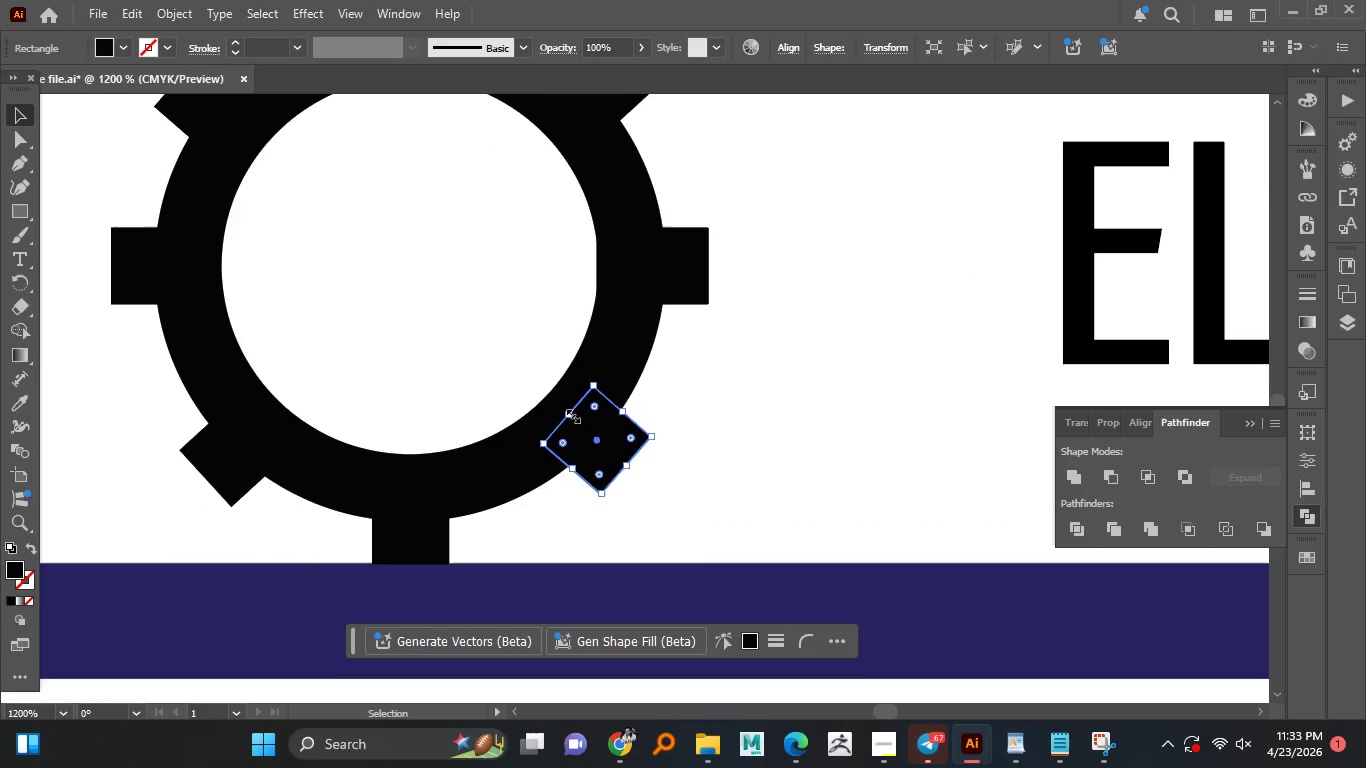 
left_click_drag(start_coordinate=[570, 414], to_coordinate=[552, 394])
 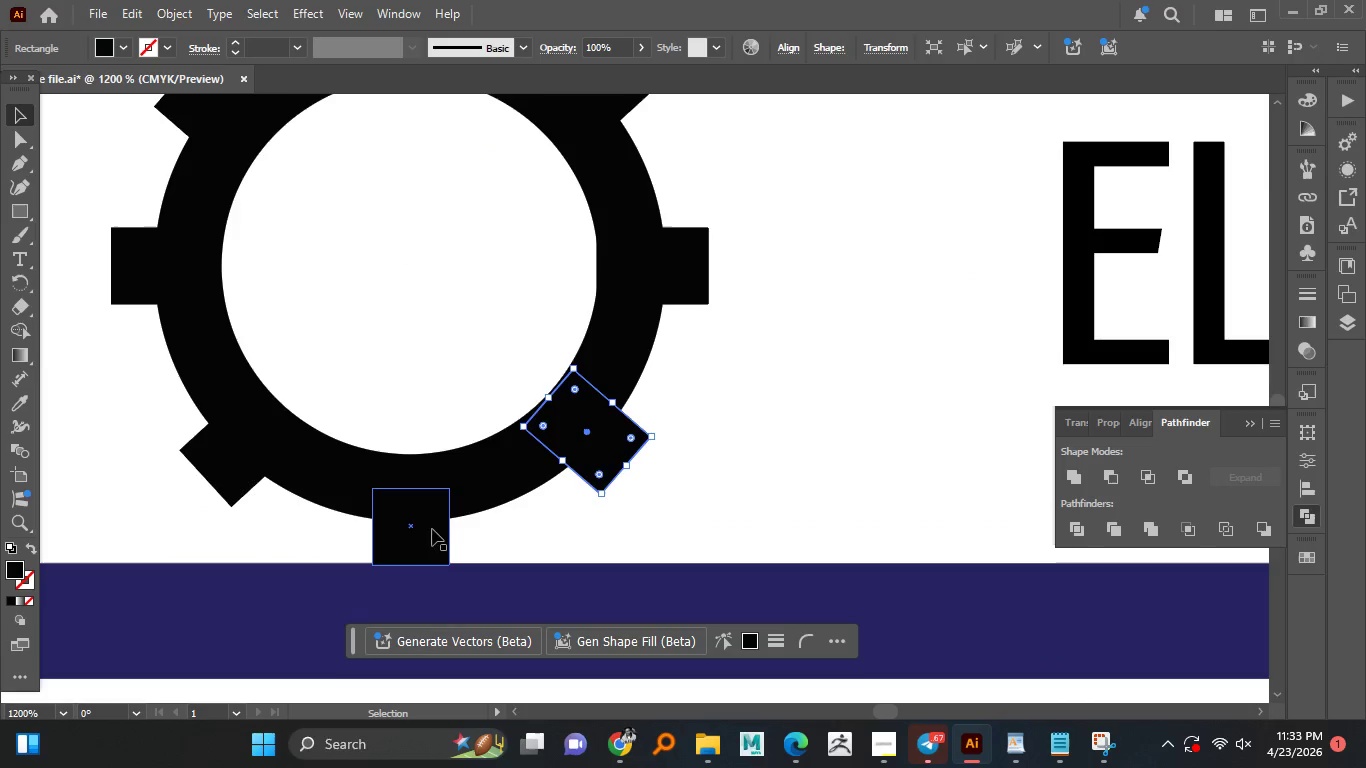 
left_click([426, 534])
 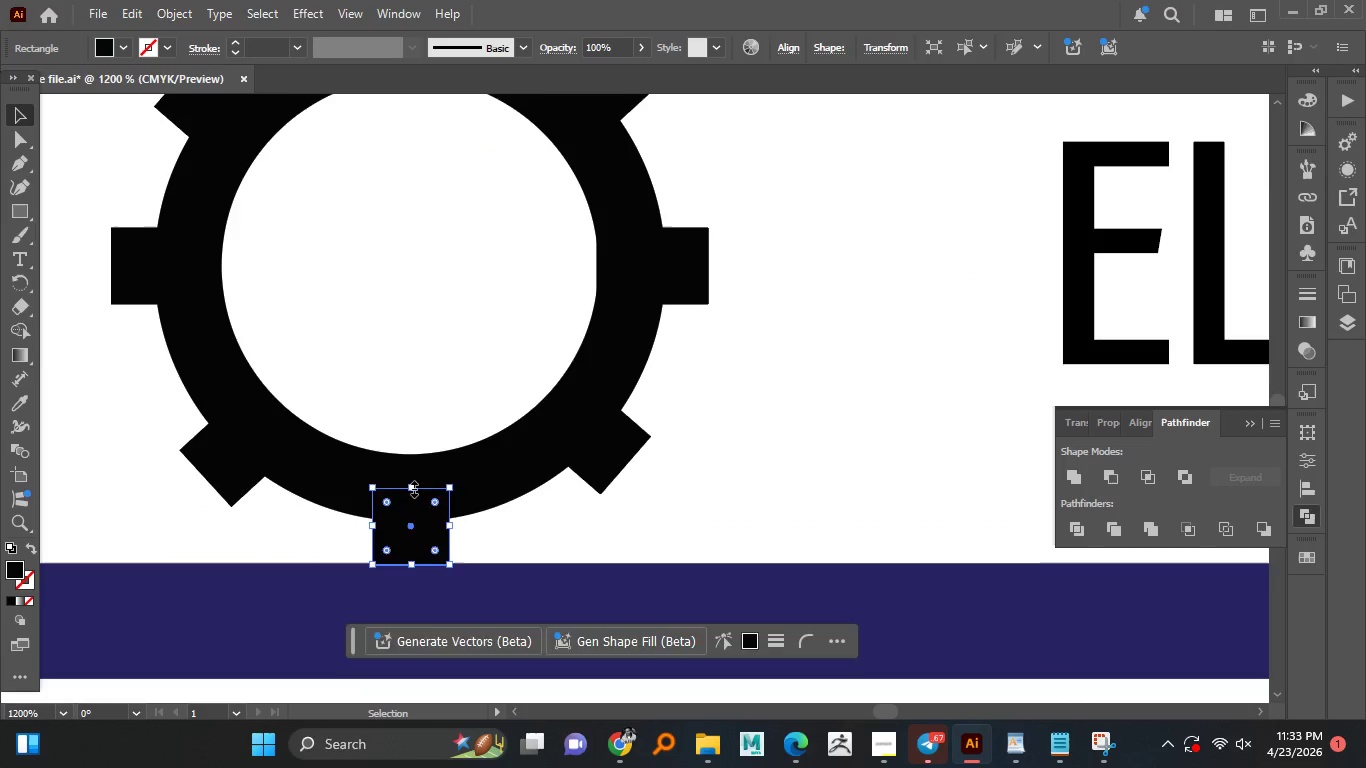 
left_click_drag(start_coordinate=[412, 487], to_coordinate=[417, 458])
 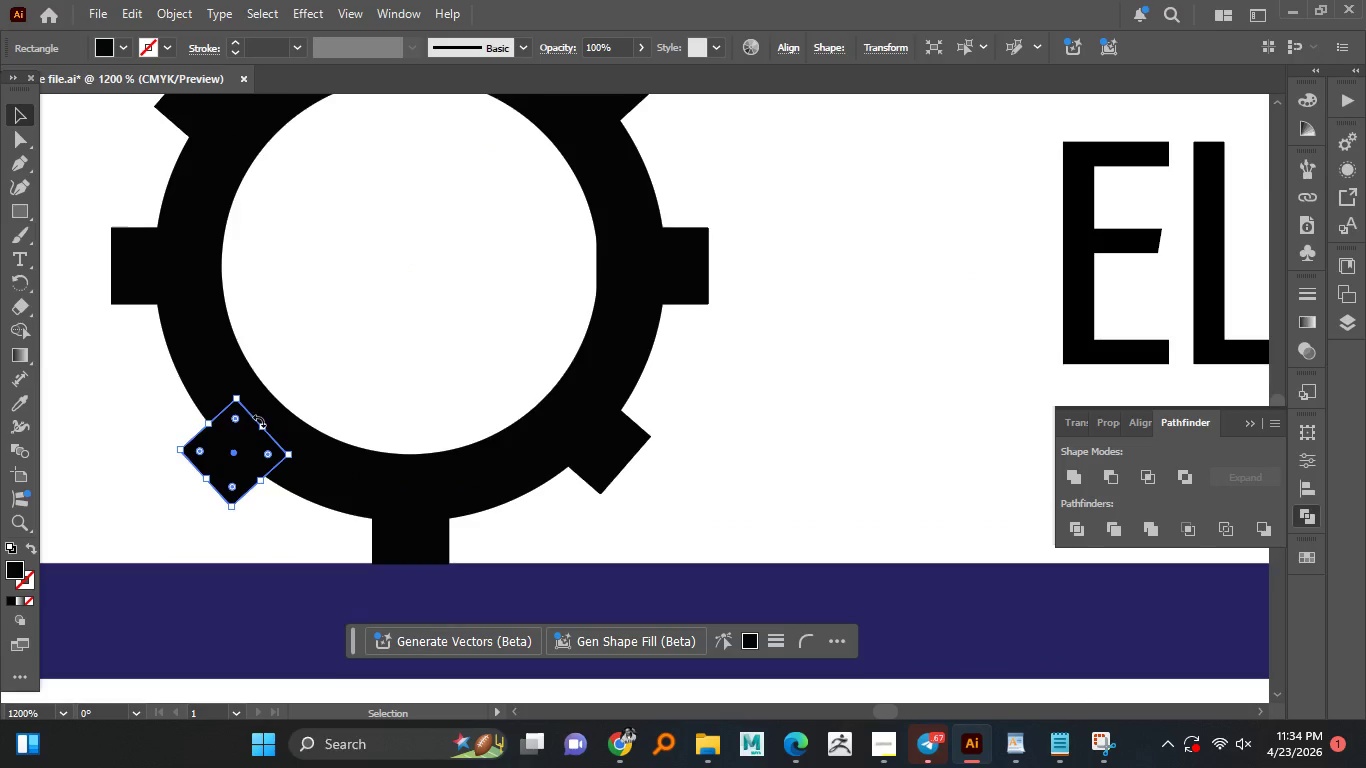 
left_click_drag(start_coordinate=[259, 426], to_coordinate=[275, 409])
 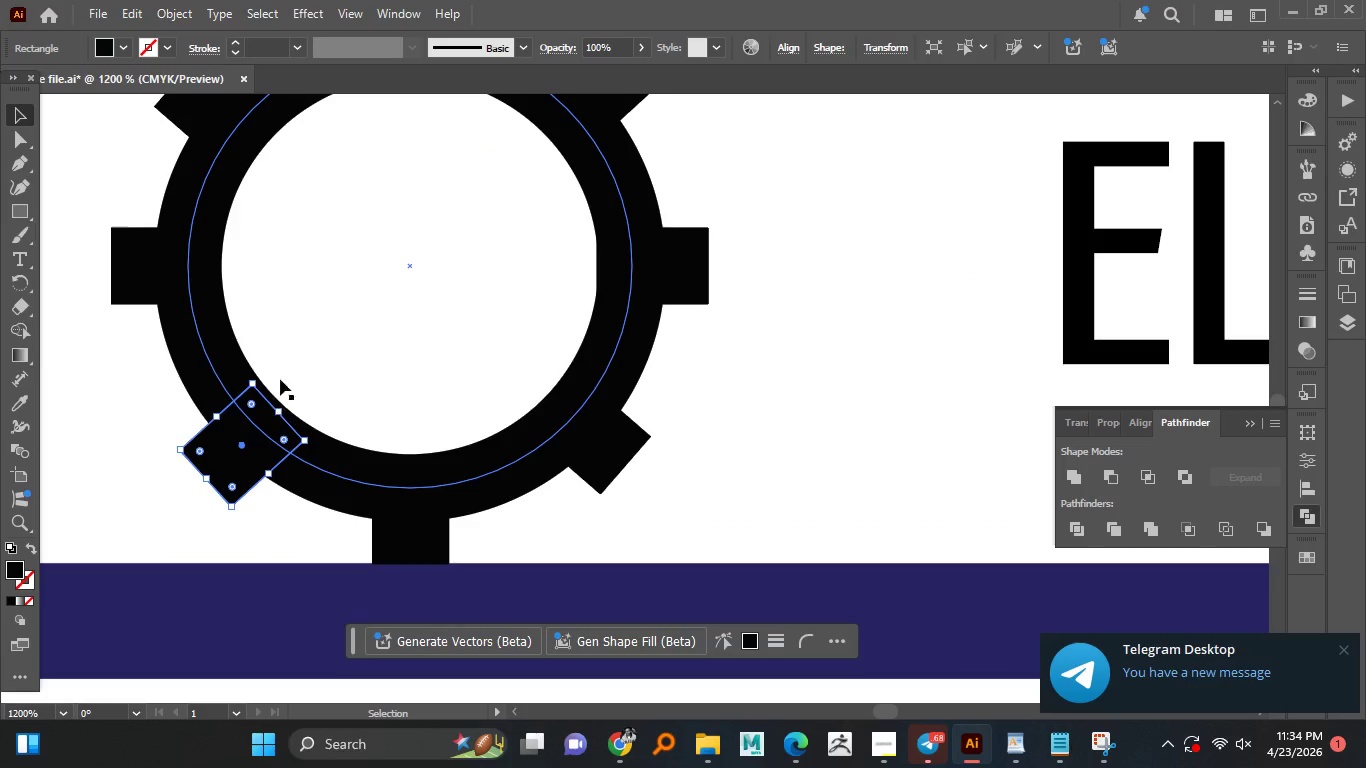 
hold_key(key=AltLeft, duration=0.53)
 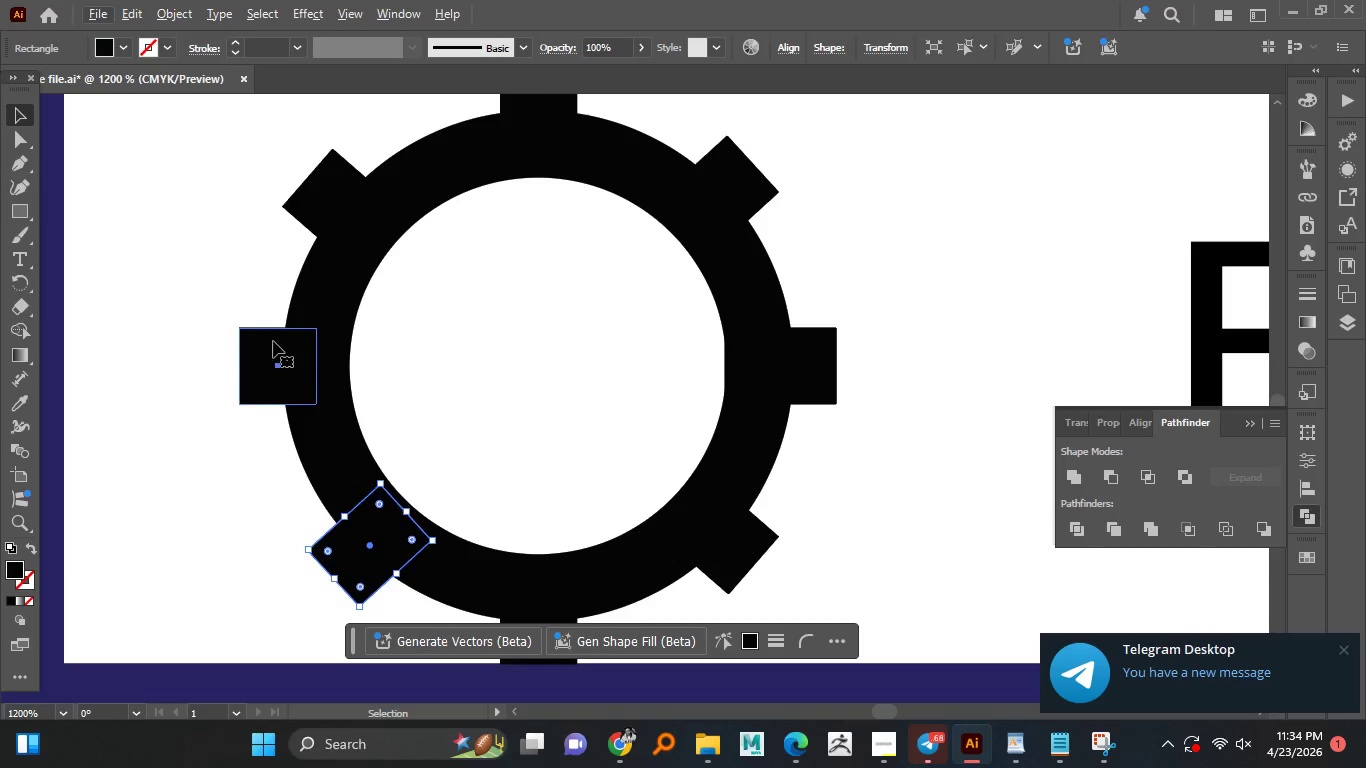 
left_click([273, 341])
 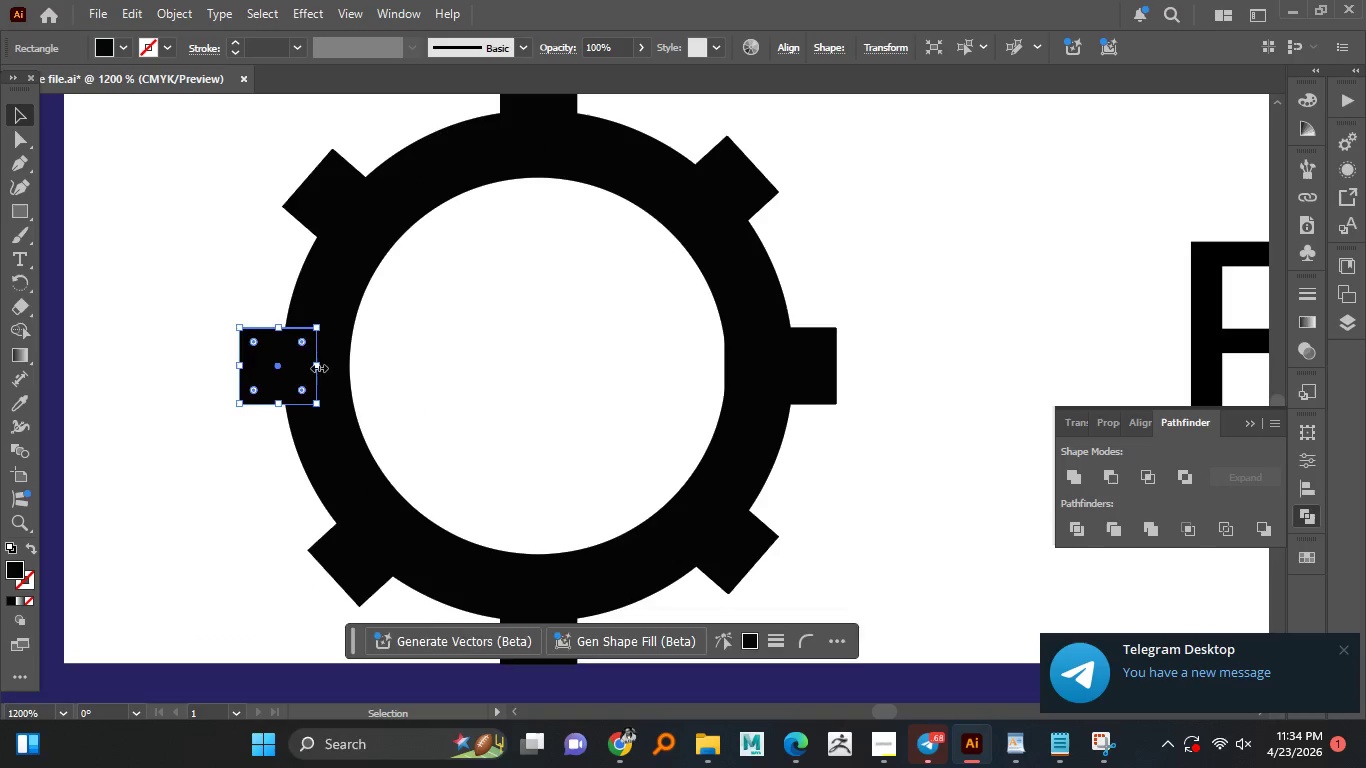 
left_click_drag(start_coordinate=[317, 366], to_coordinate=[348, 361])
 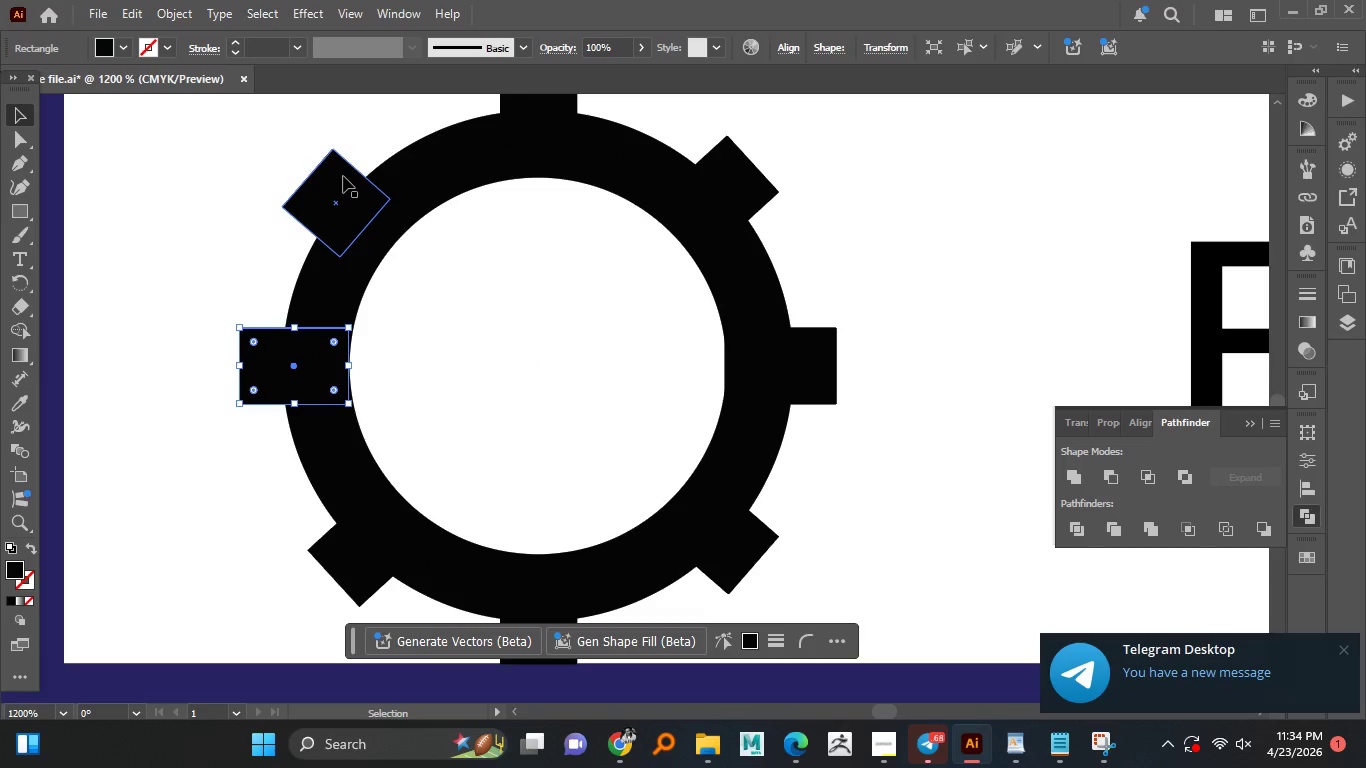 
left_click([343, 176])
 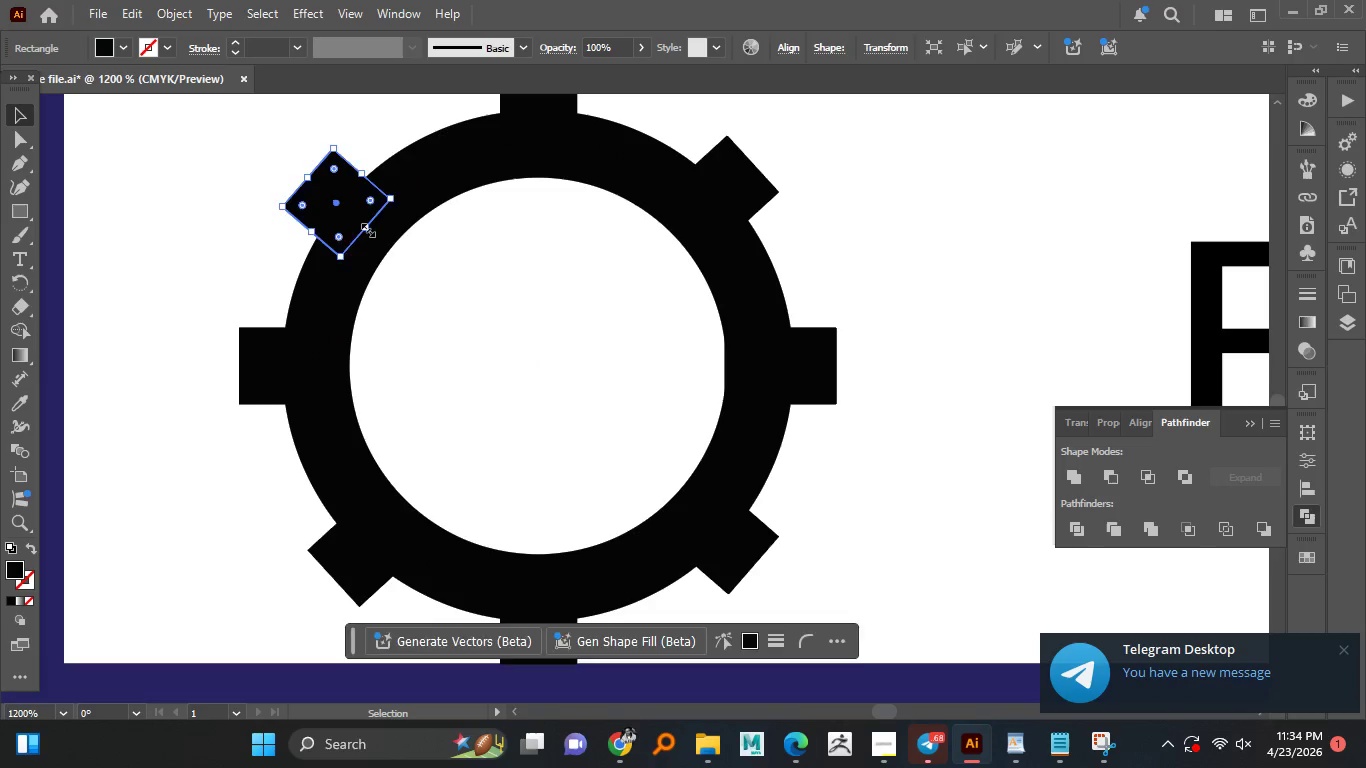 
left_click_drag(start_coordinate=[366, 228], to_coordinate=[392, 252])
 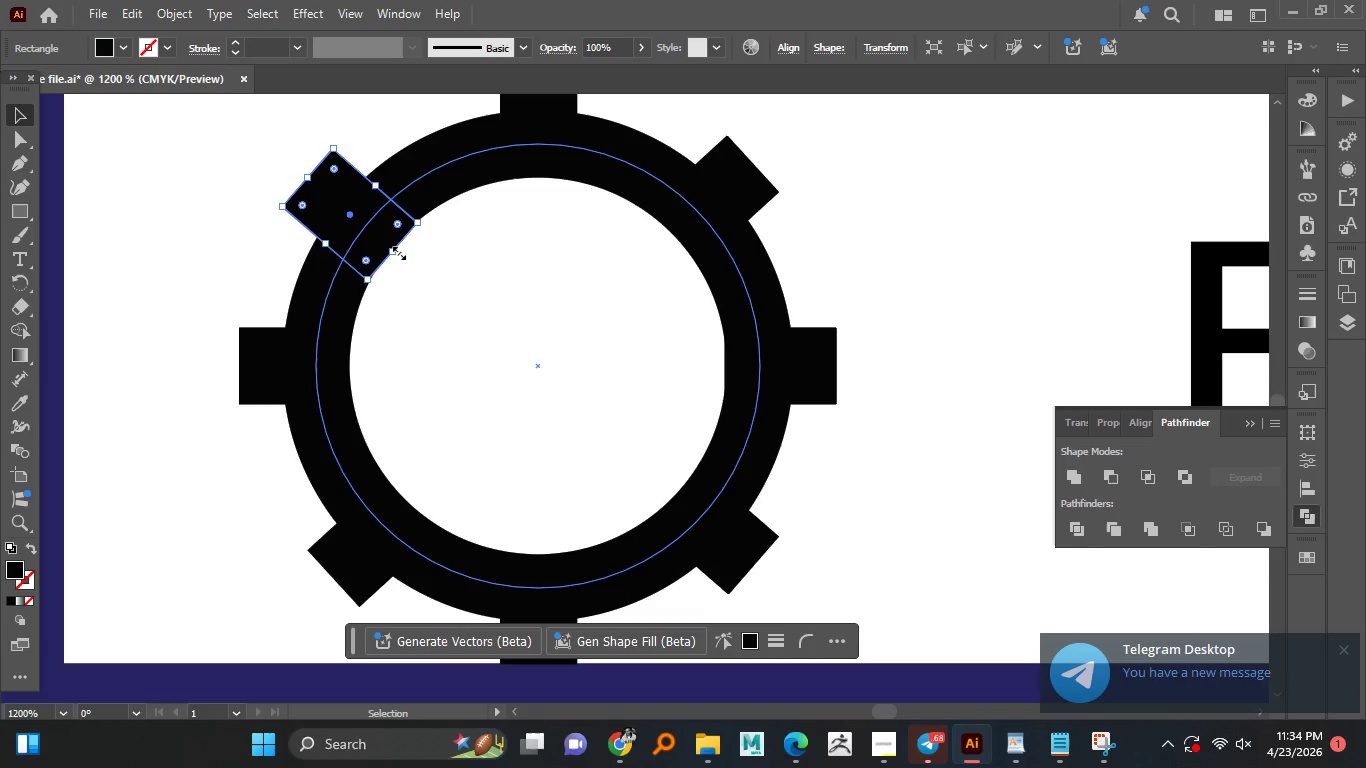 
left_click_drag(start_coordinate=[396, 251], to_coordinate=[391, 243])
 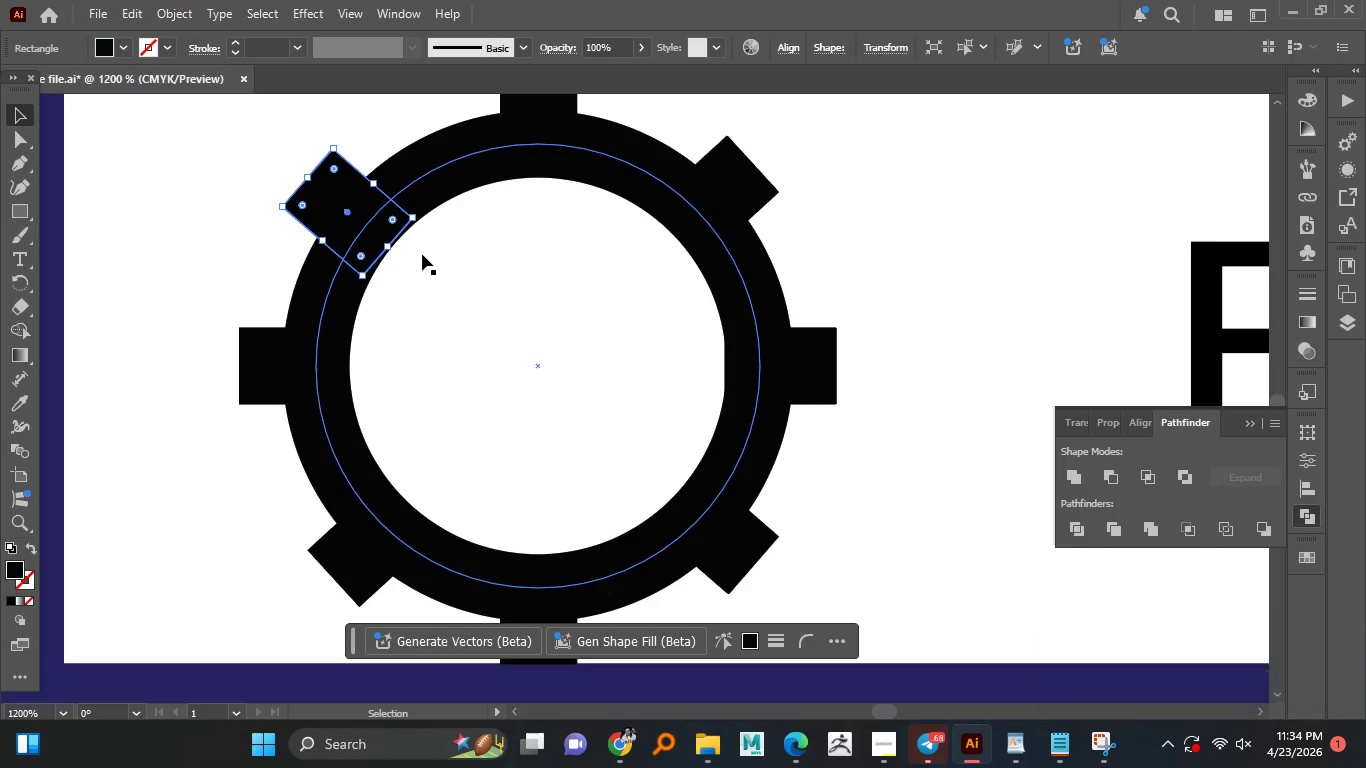 
hold_key(key=AltLeft, duration=0.52)
scroll: coordinate [422, 254], scroll_direction: down, amount: 2.0
 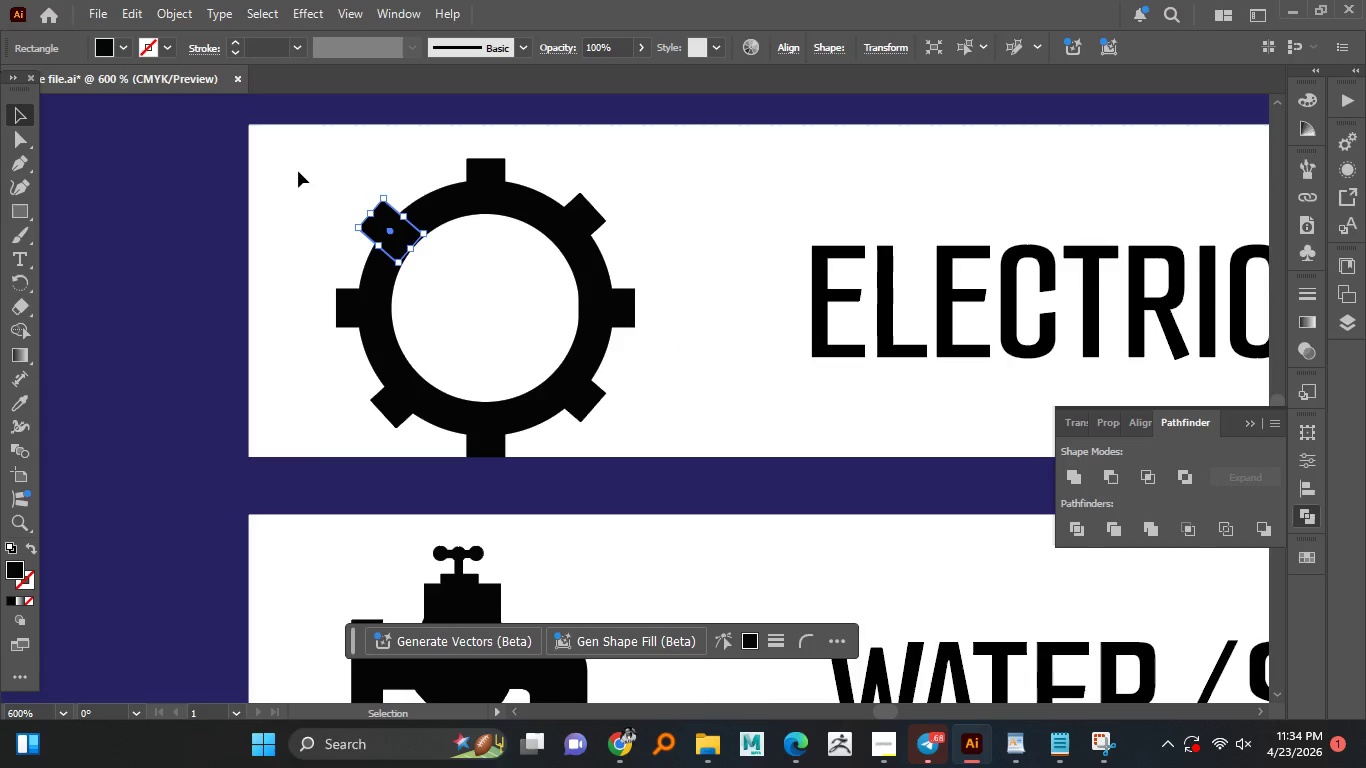 
left_click_drag(start_coordinate=[298, 171], to_coordinate=[629, 425])
 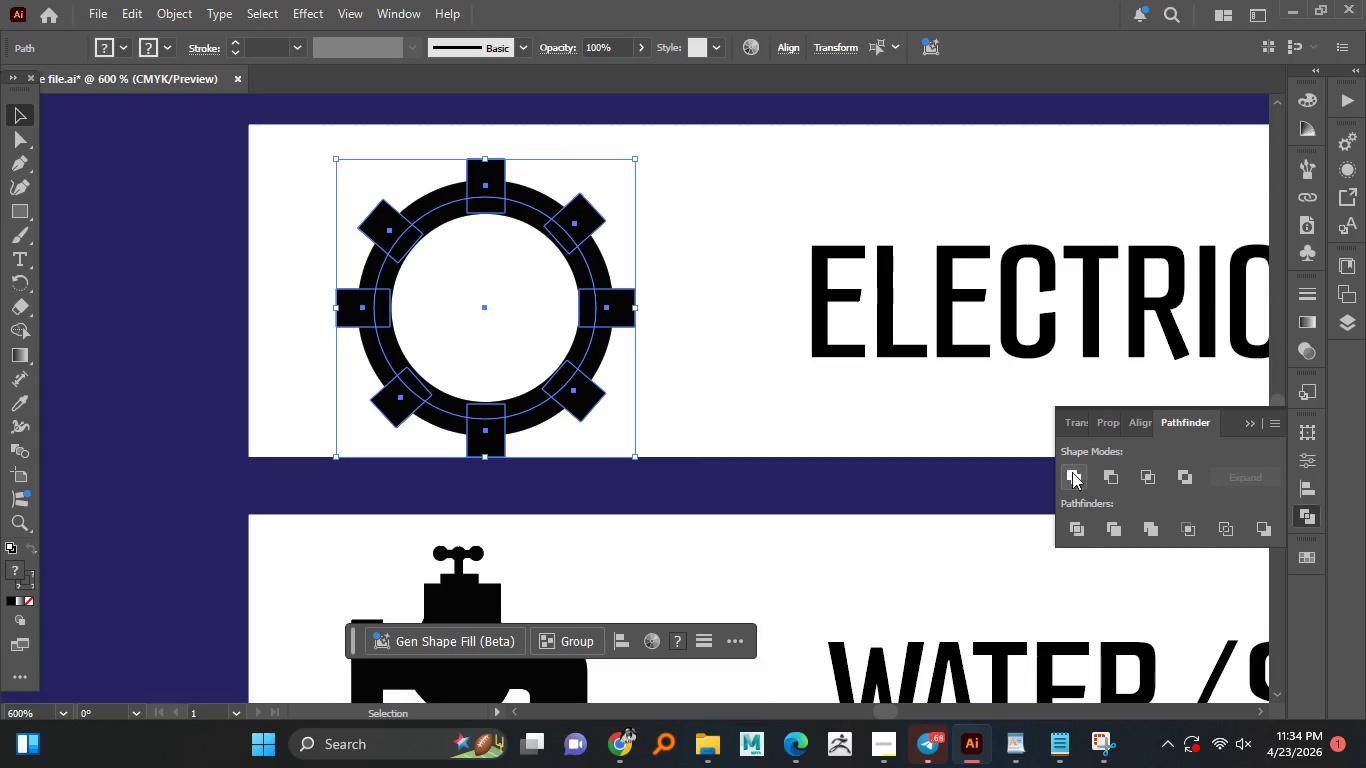 
left_click([1072, 472])
 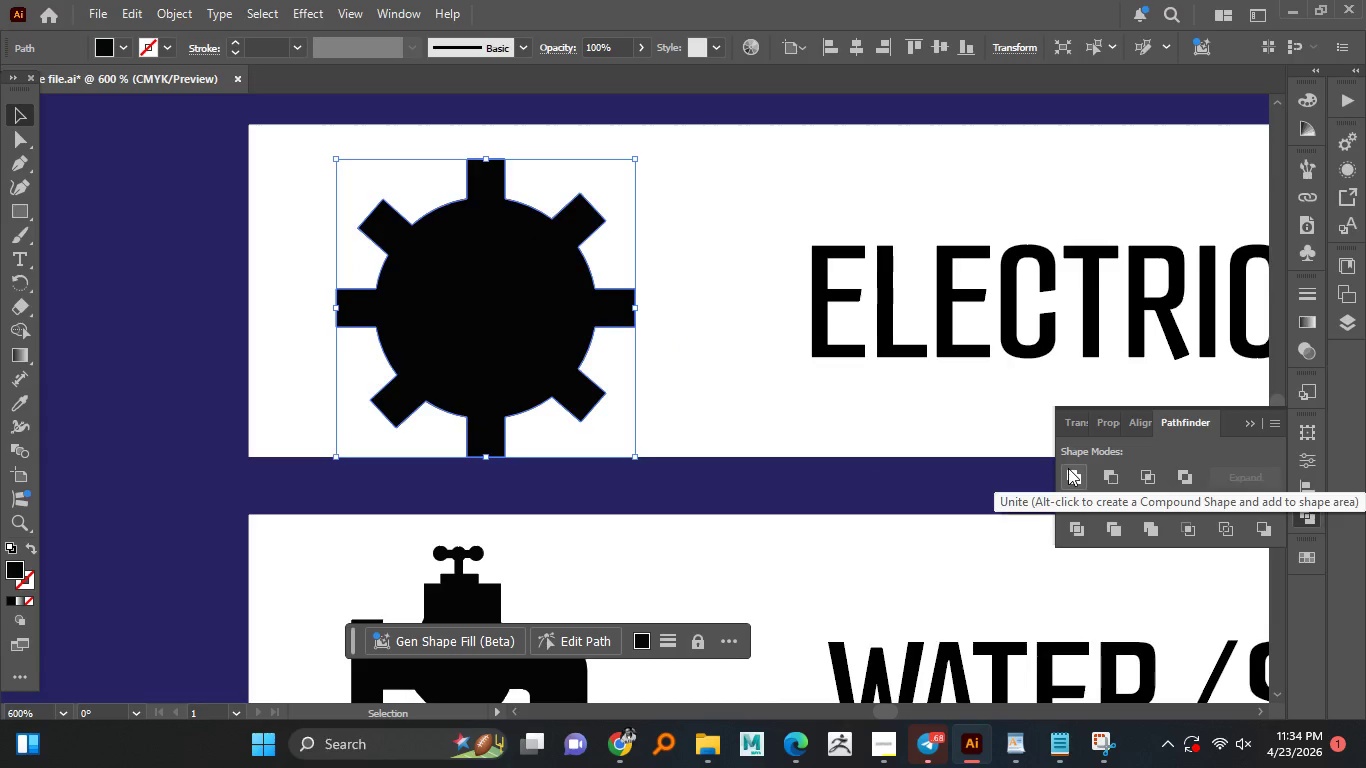 
left_click([685, 317])
 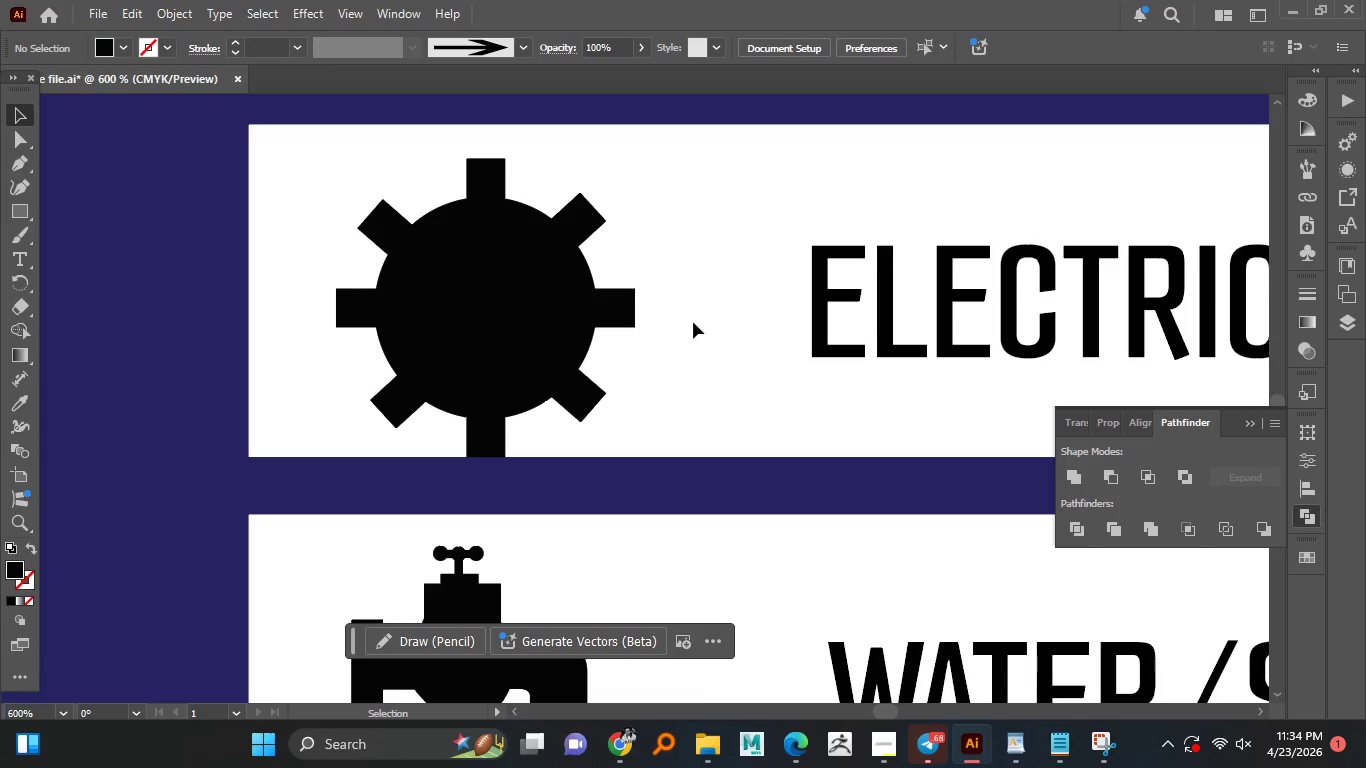 
wait(6.8)
 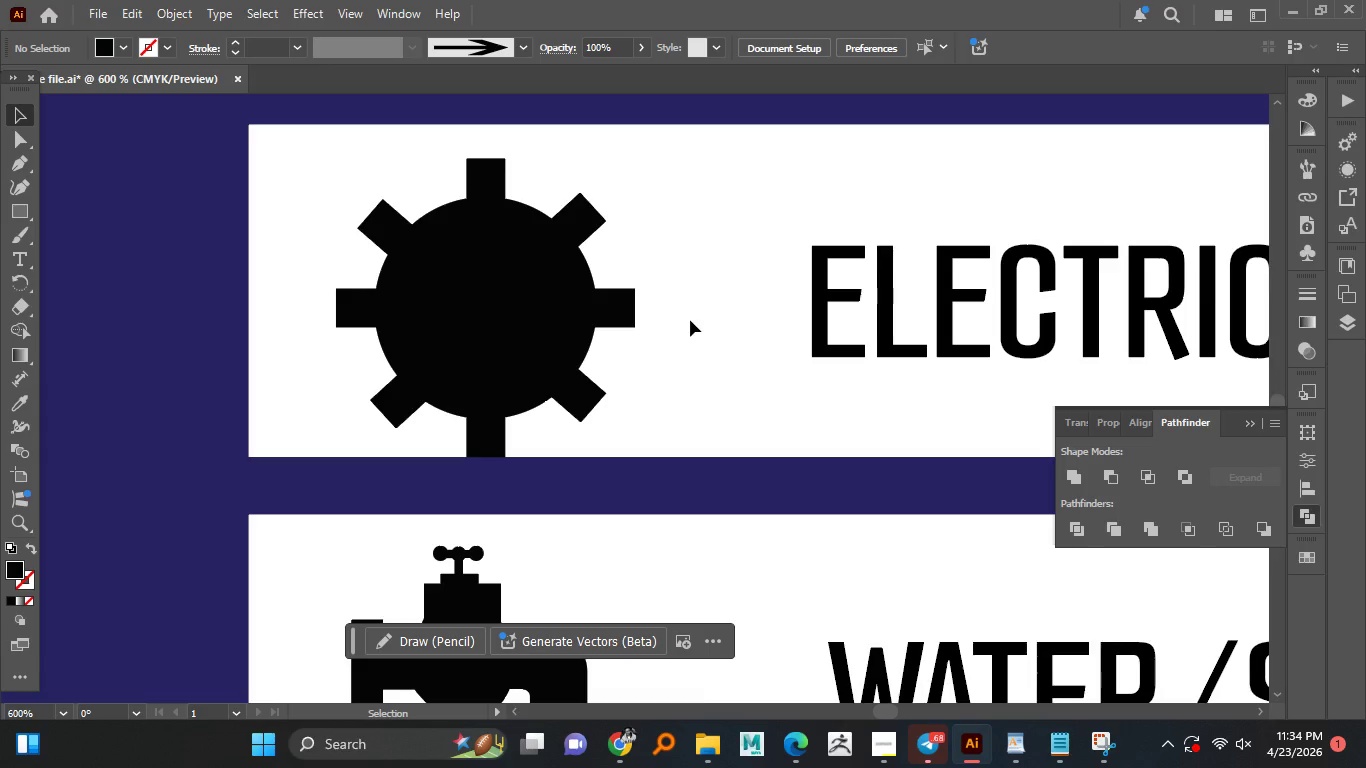 
right_click([19, 210])
 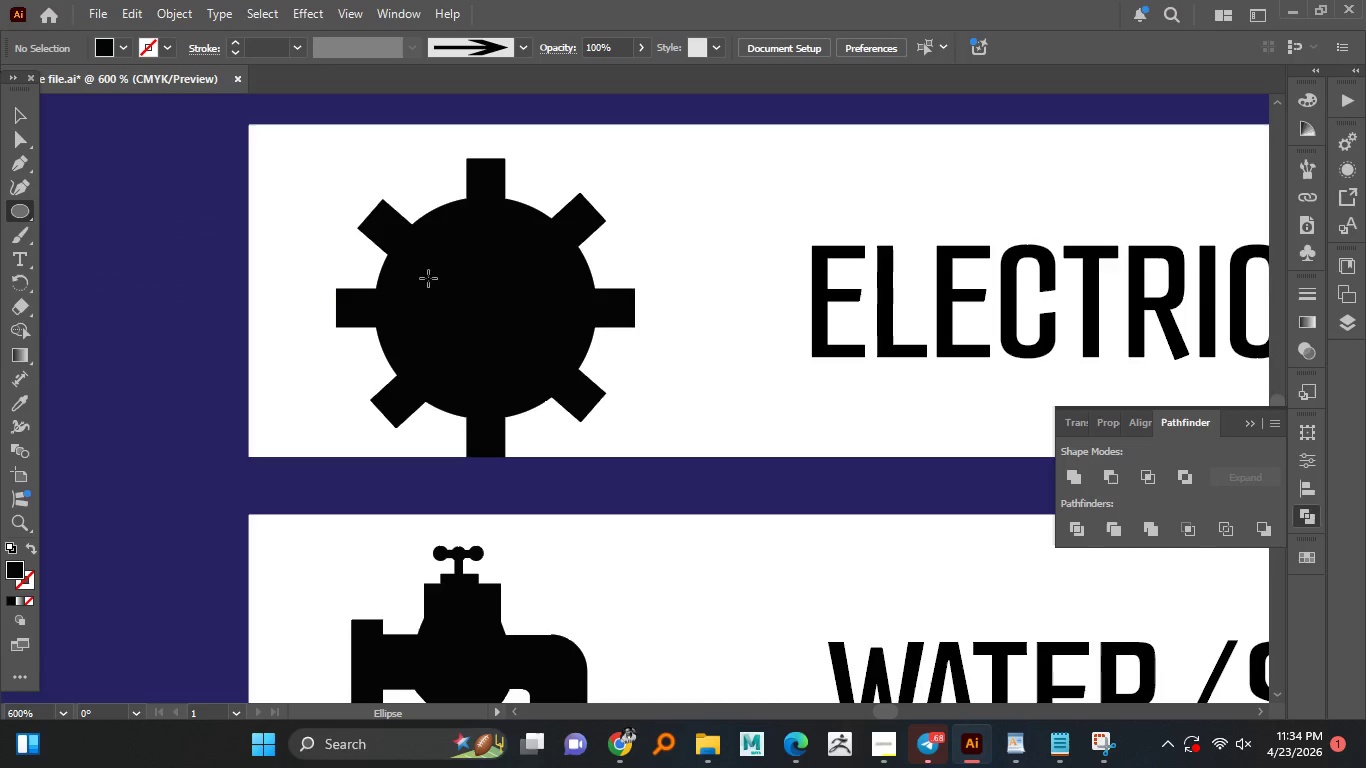 
hold_key(key=ShiftLeft, duration=0.94)
left_click_drag(start_coordinate=[414, 258], to_coordinate=[545, 400])
 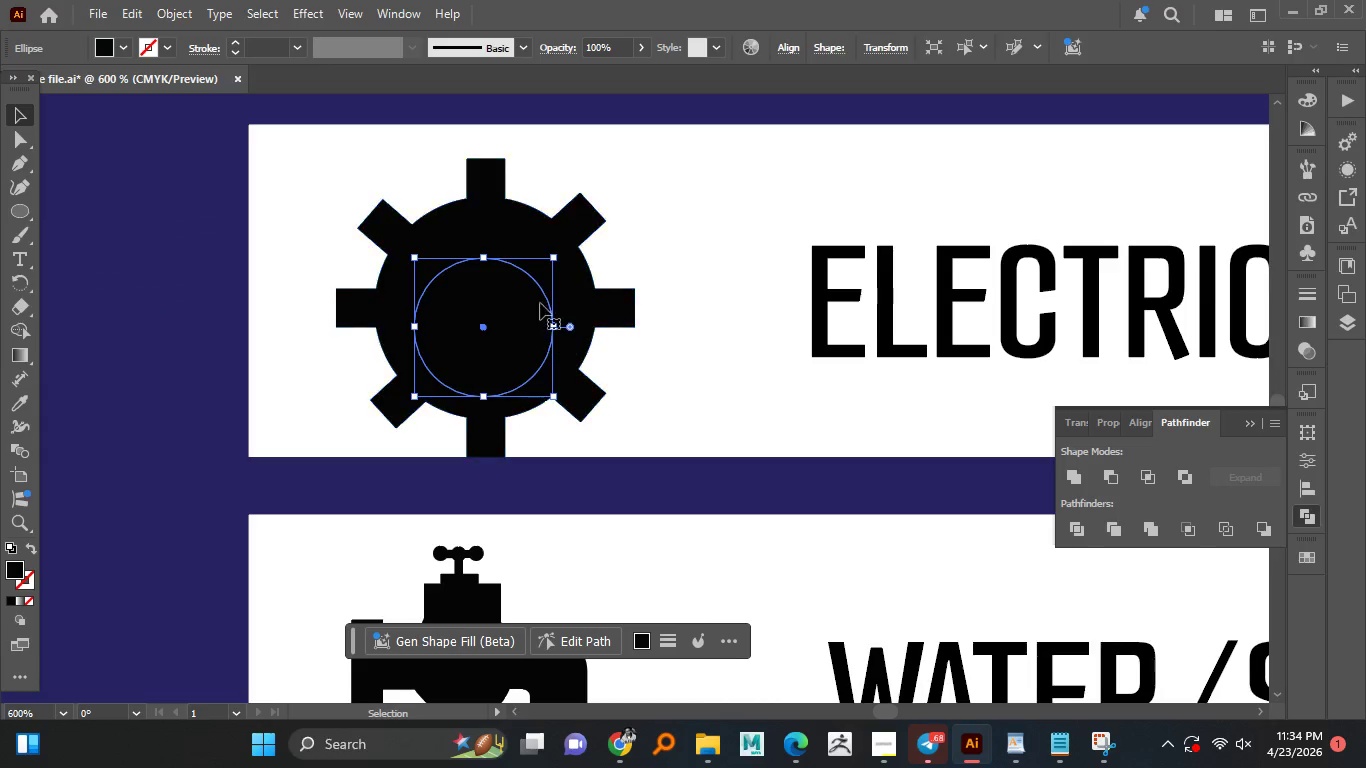 
left_click_drag(start_coordinate=[540, 292], to_coordinate=[541, 268])
 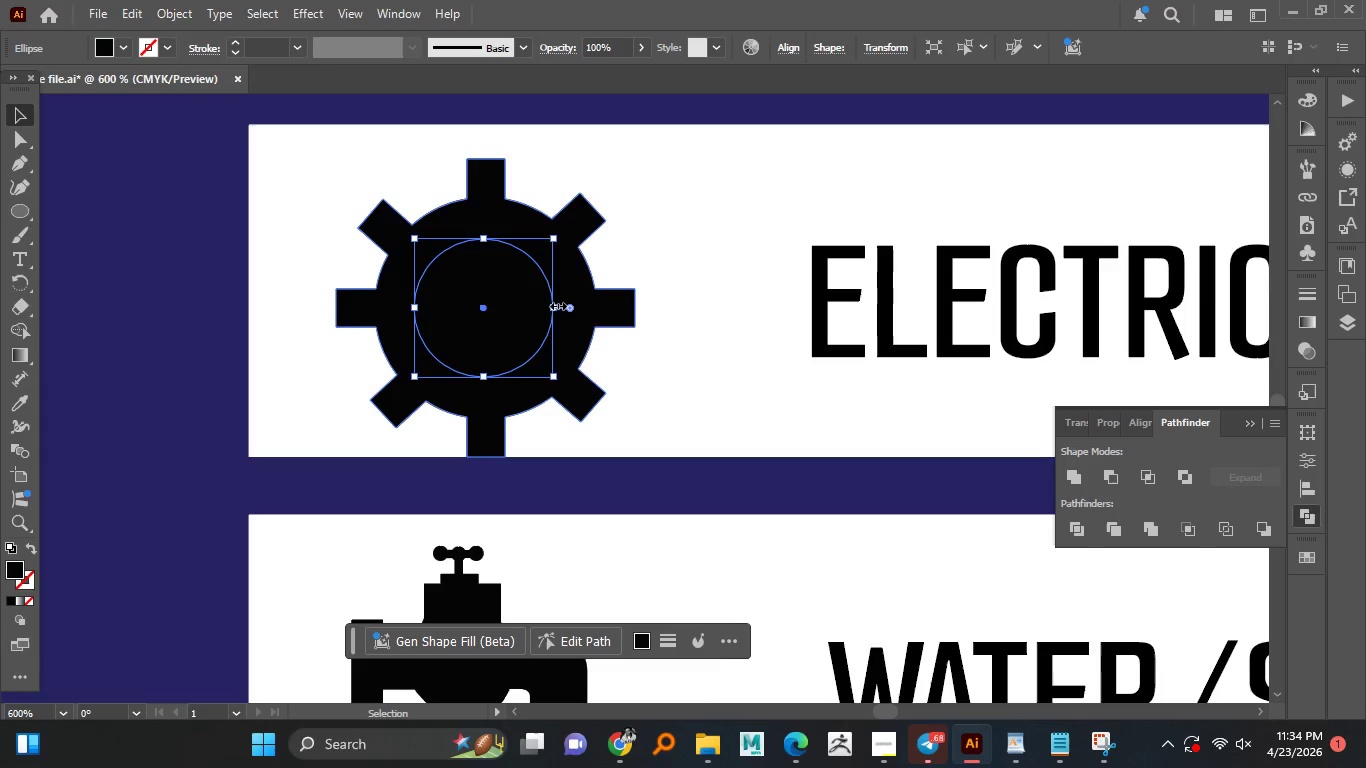 
hold_key(key=AltLeft, duration=1.7)
left_click_drag(start_coordinate=[556, 305], to_coordinate=[568, 314])
 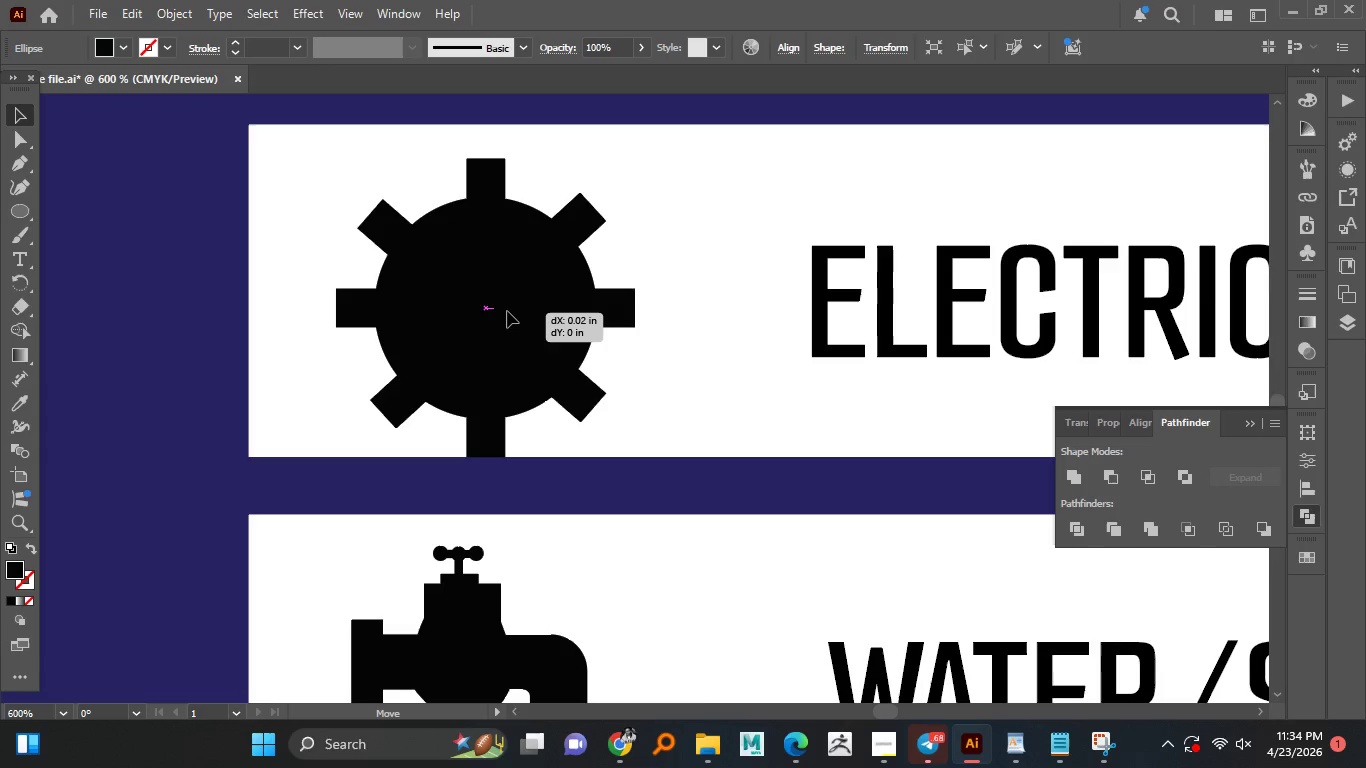 
hold_key(key=ShiftLeft, duration=1.28)
 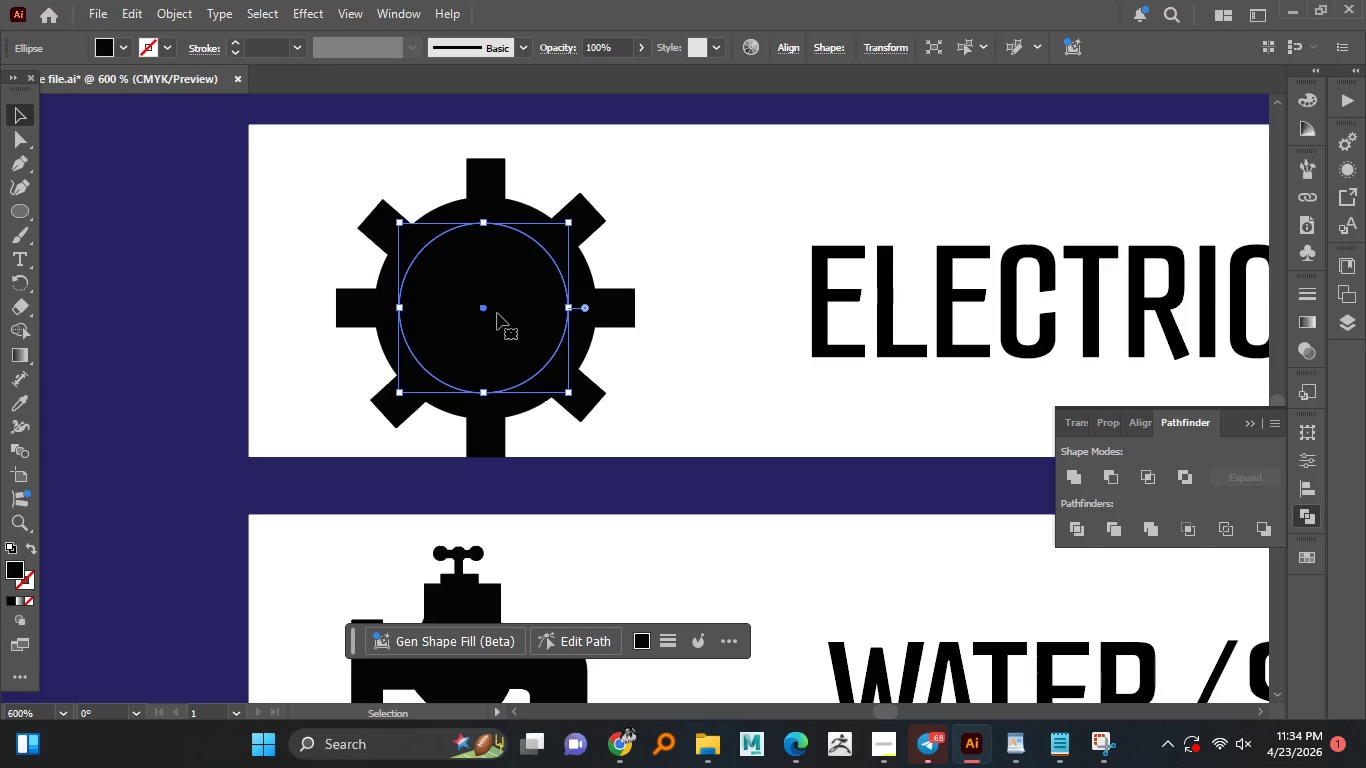 
left_click_drag(start_coordinate=[495, 313], to_coordinate=[501, 311])
 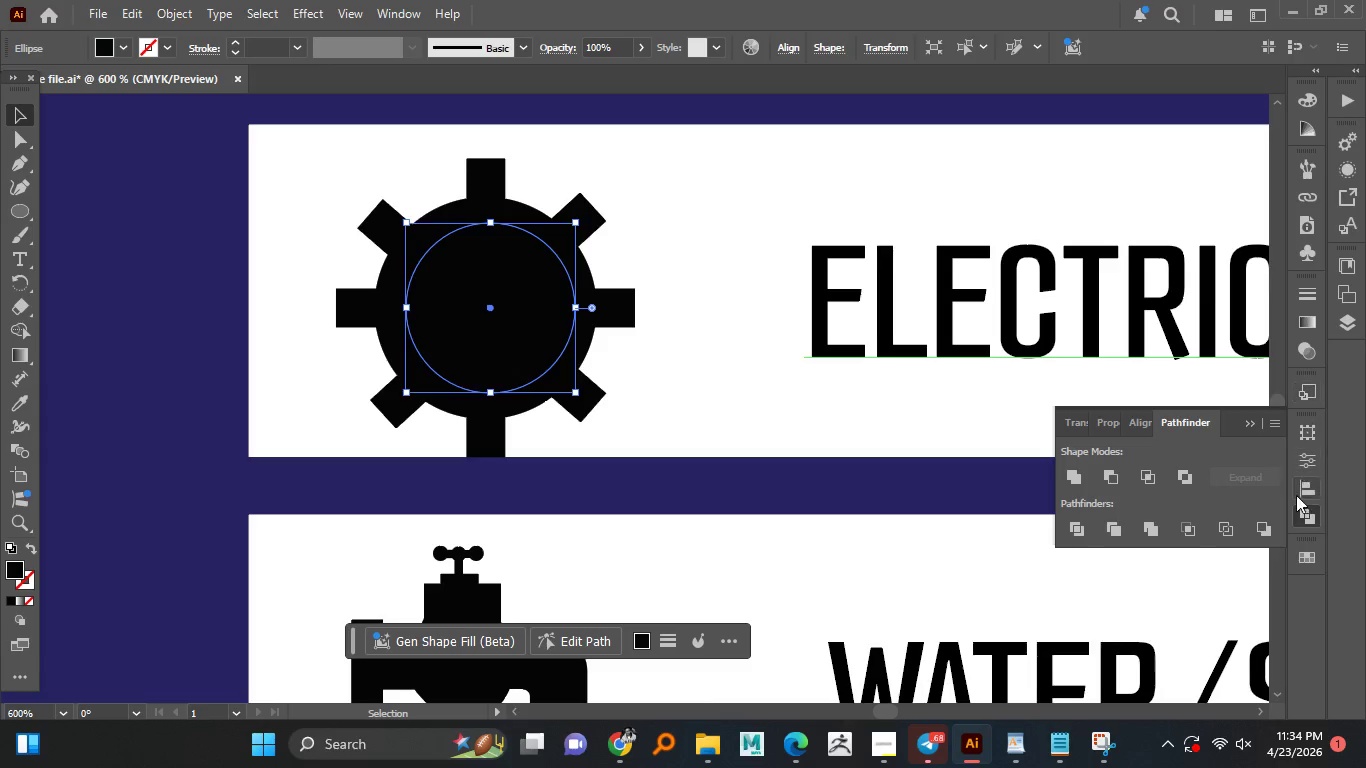 
wait(5.39)
 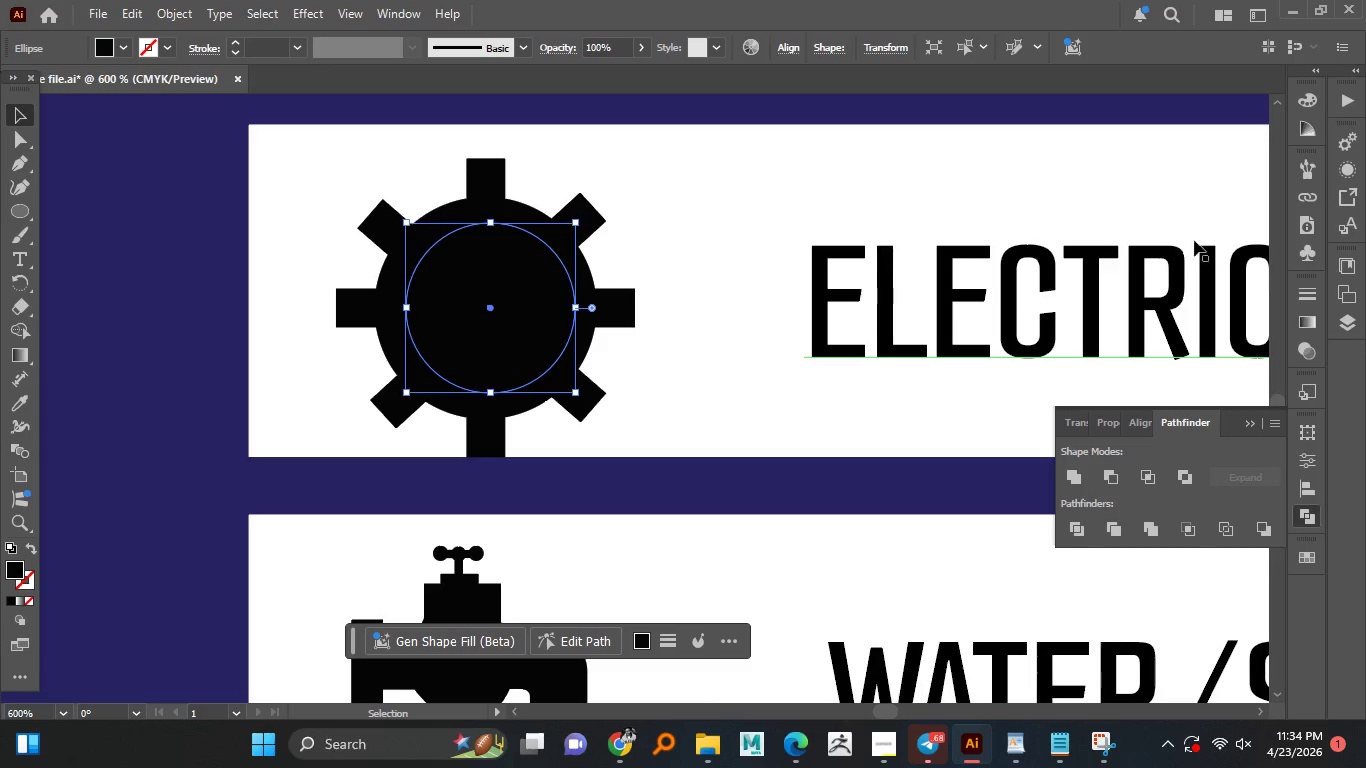 
left_click([1296, 552])
 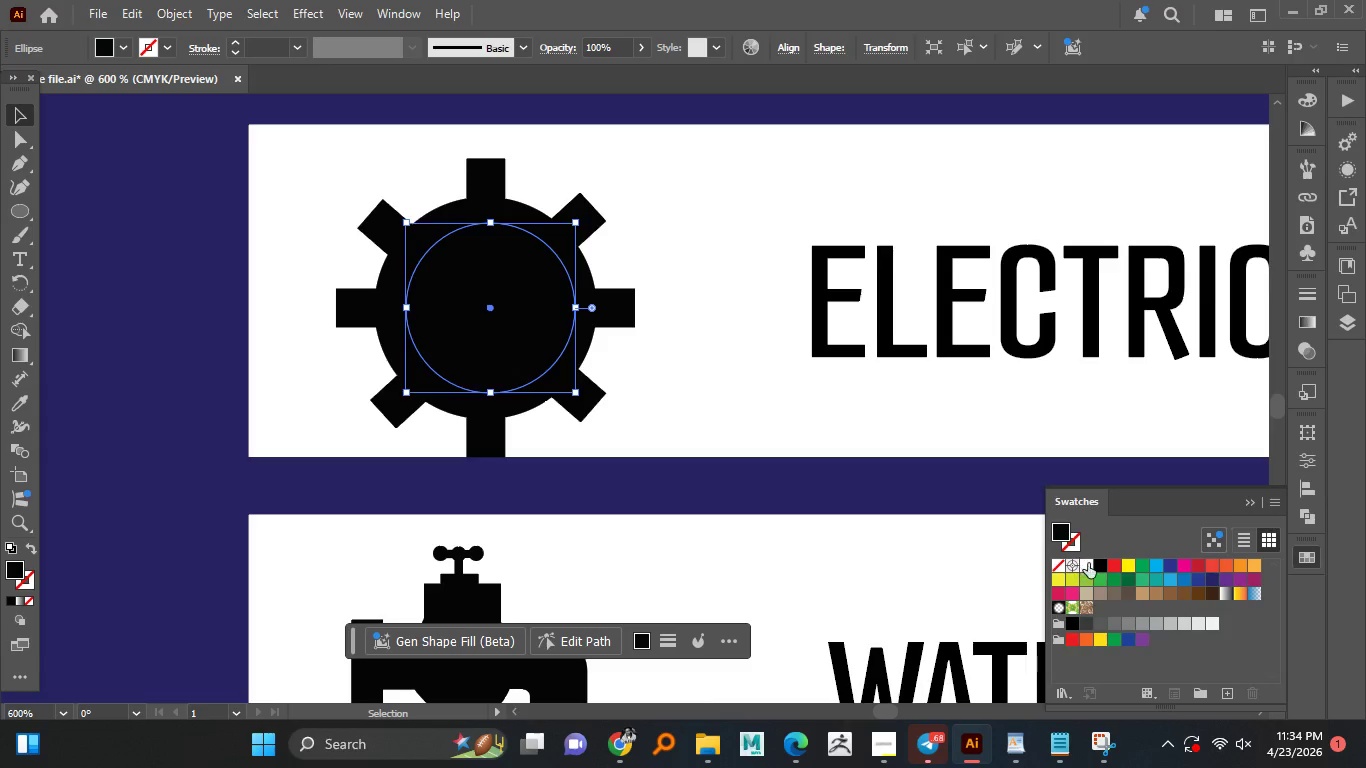 
left_click([1090, 563])
 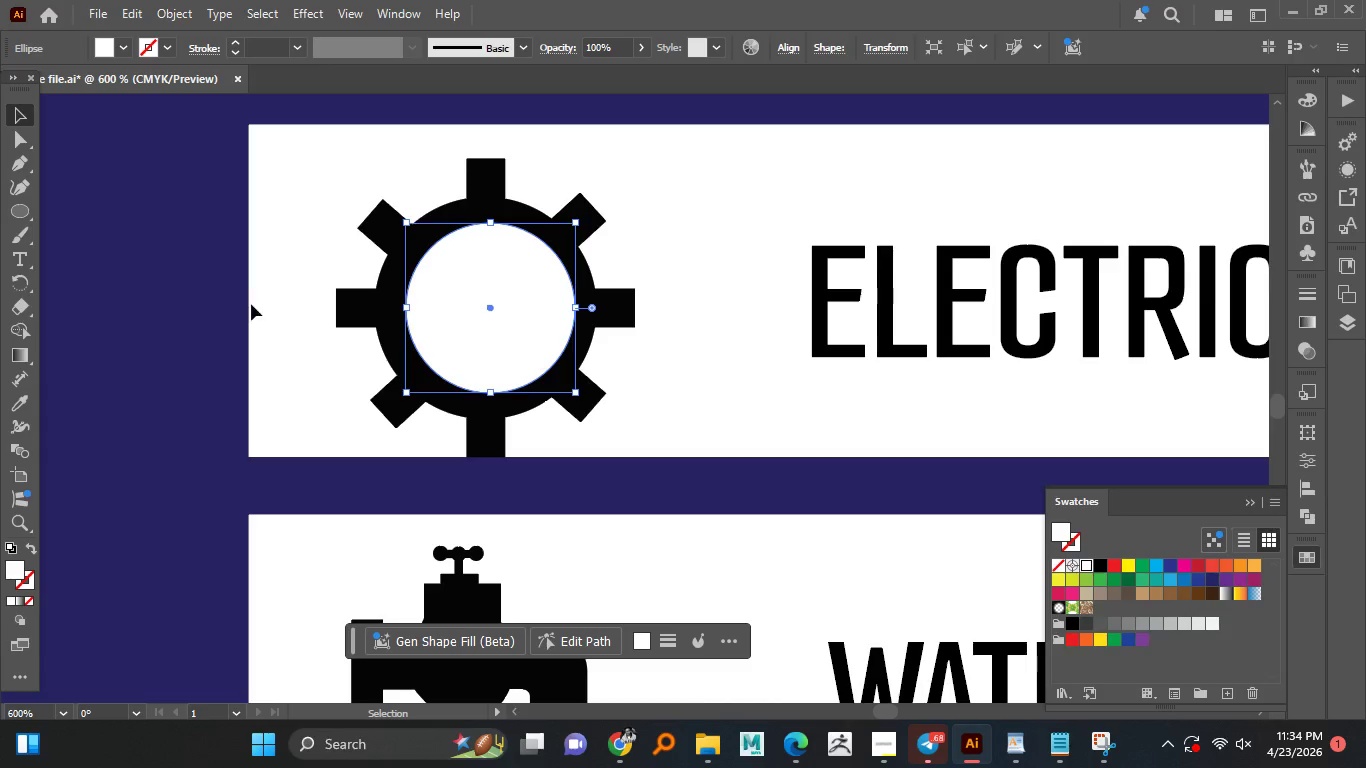 
hold_key(key=AltLeft, duration=0.61)
scroll: coordinate [448, 287], scroll_direction: up, amount: 1.0
 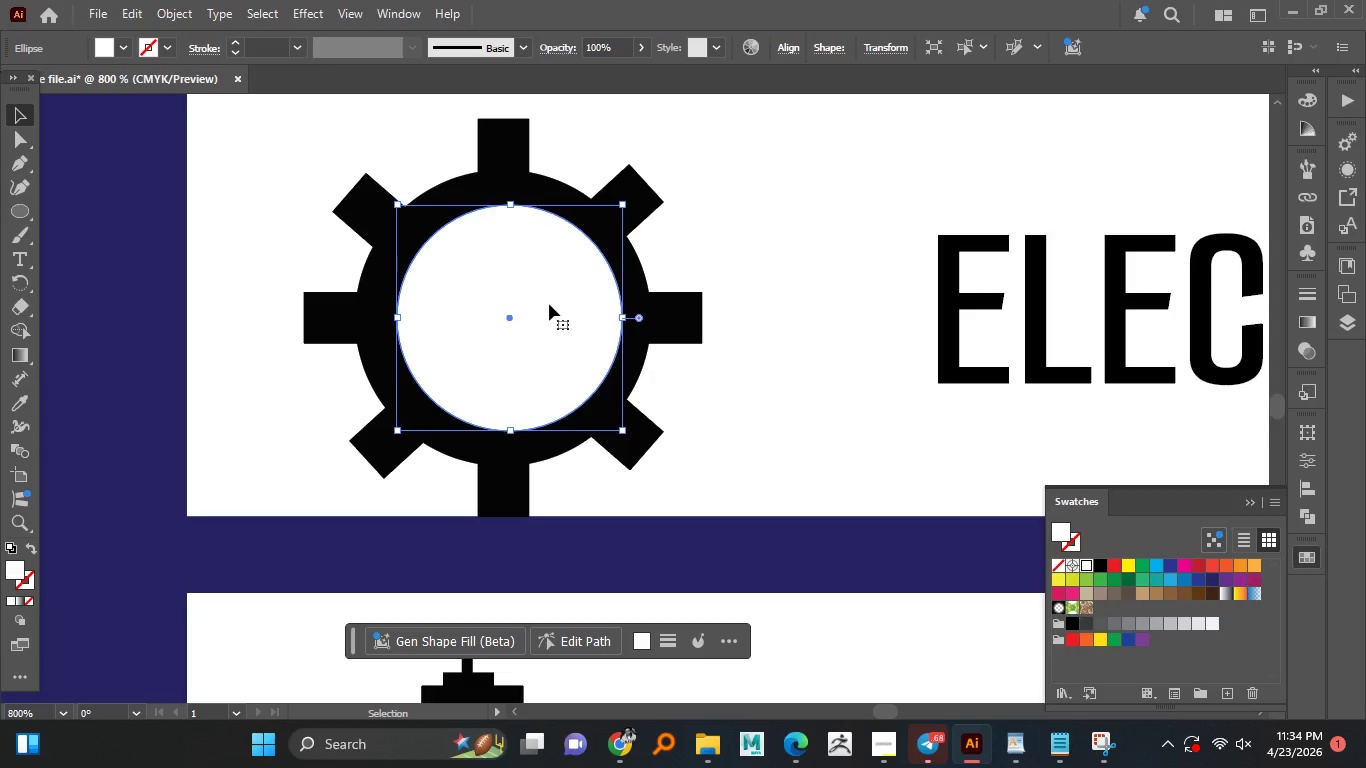 
left_click_drag(start_coordinate=[547, 304], to_coordinate=[541, 307])
 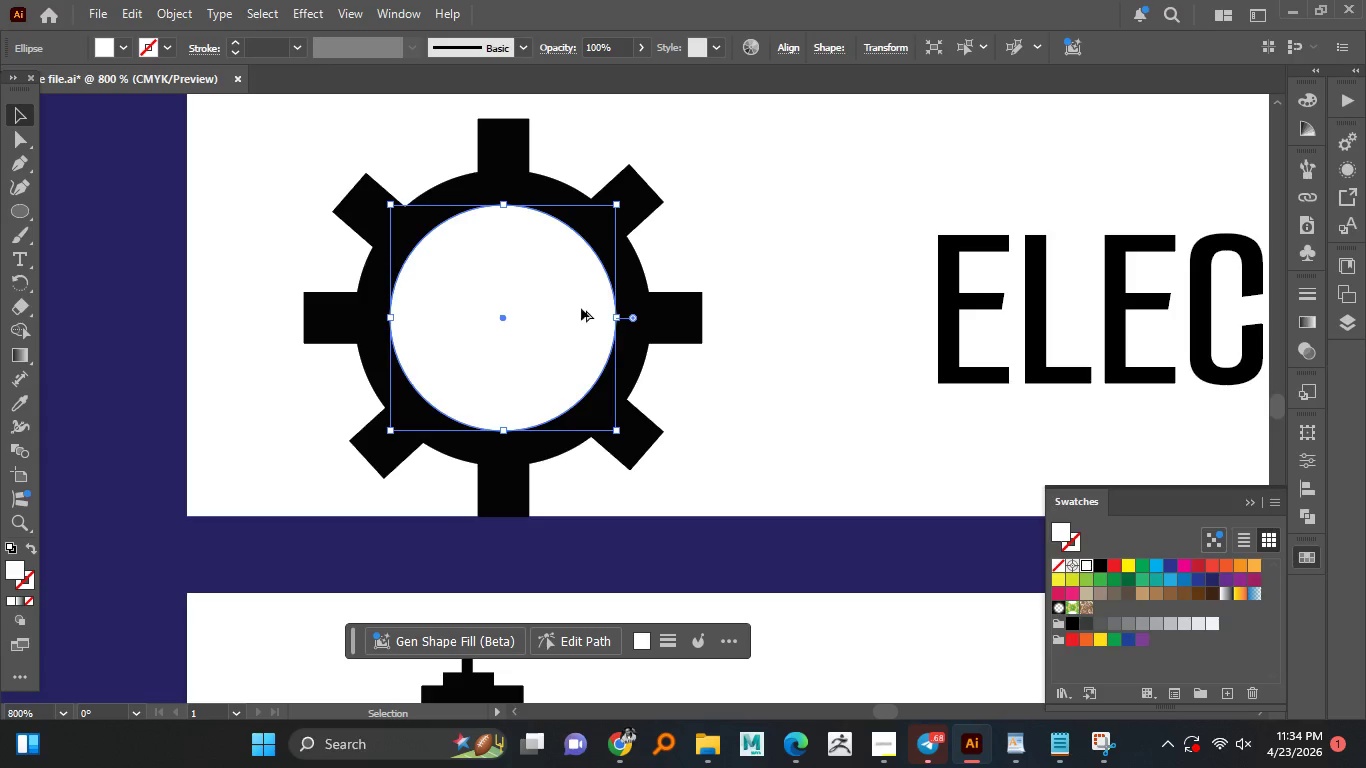 
hold_key(key=AltLeft, duration=4.55)
hold_key(key=ShiftLeft, duration=1.52)
left_click_drag(start_coordinate=[616, 317], to_coordinate=[610, 320])
 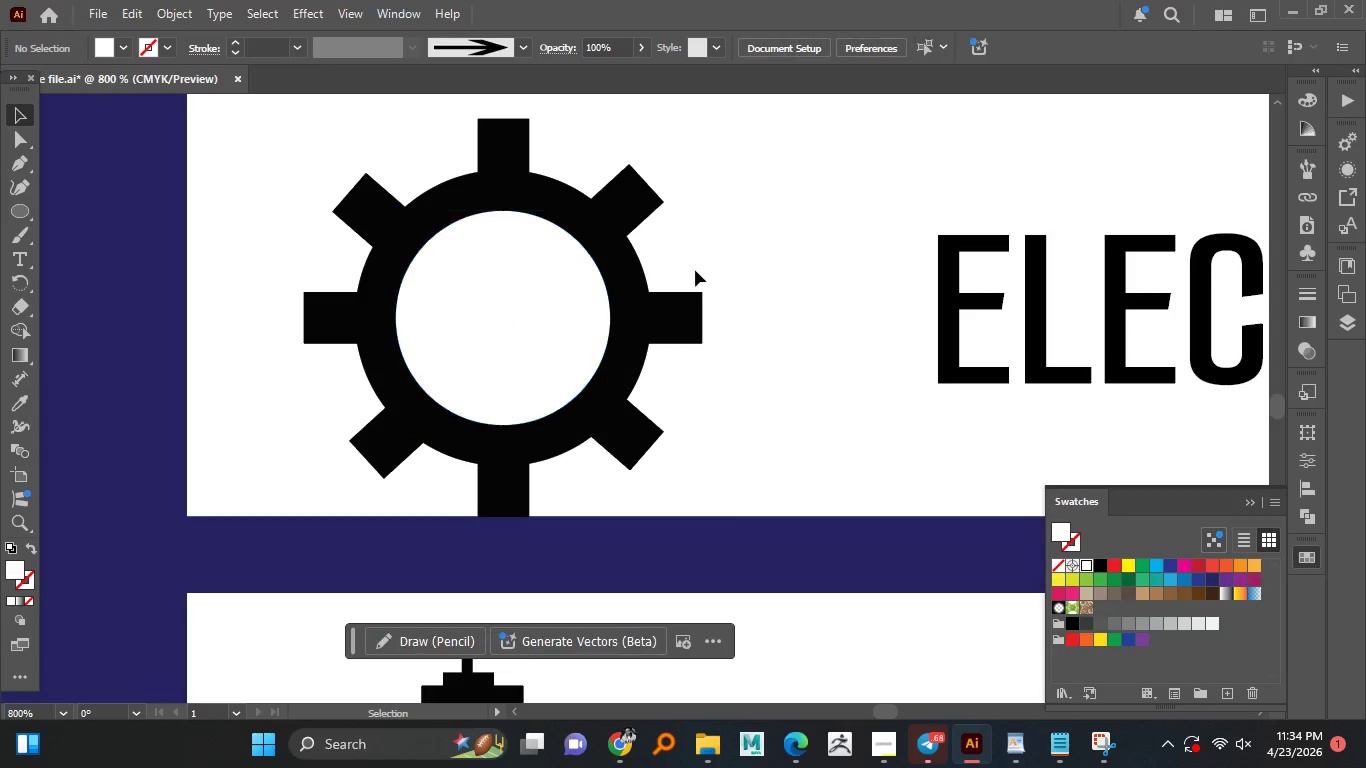 
hold_key(key=ShiftLeft, duration=1.5)
 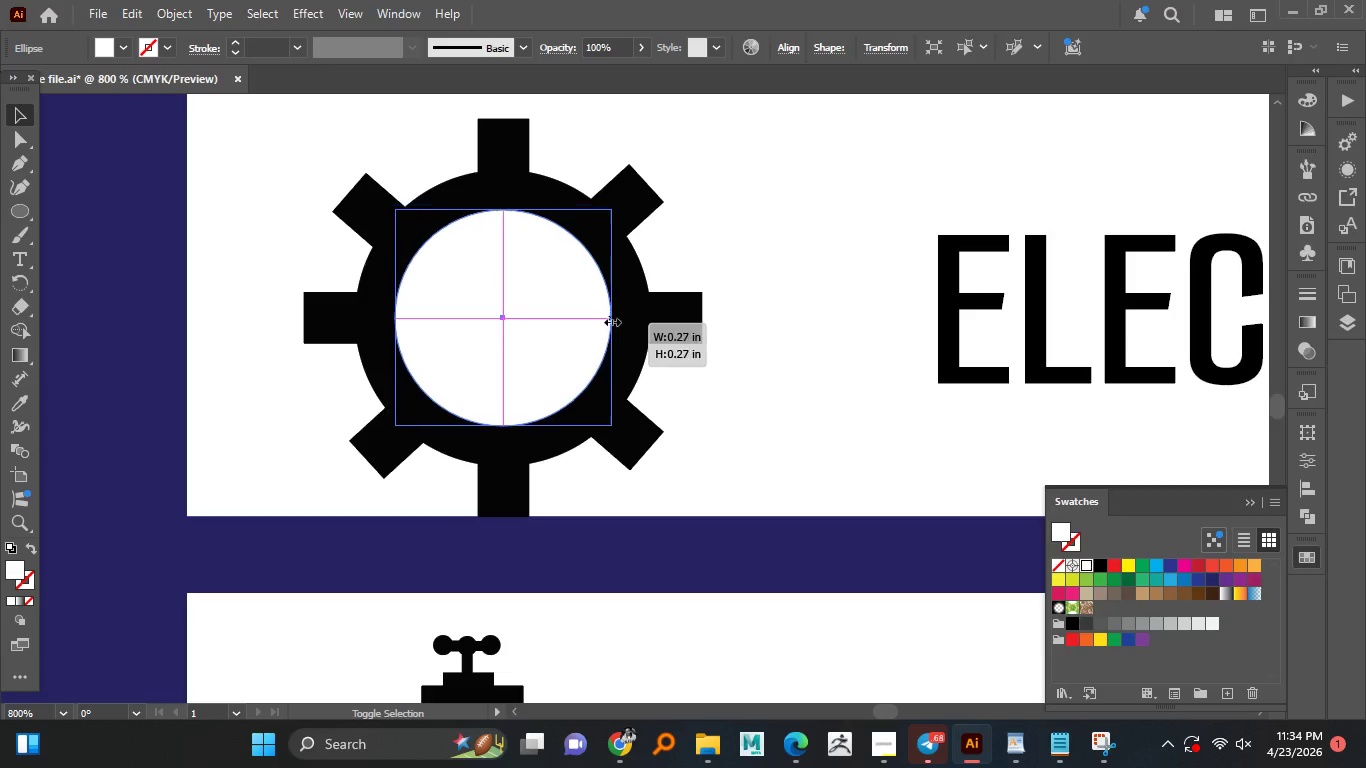 
hold_key(key=ShiftLeft, duration=1.31)
 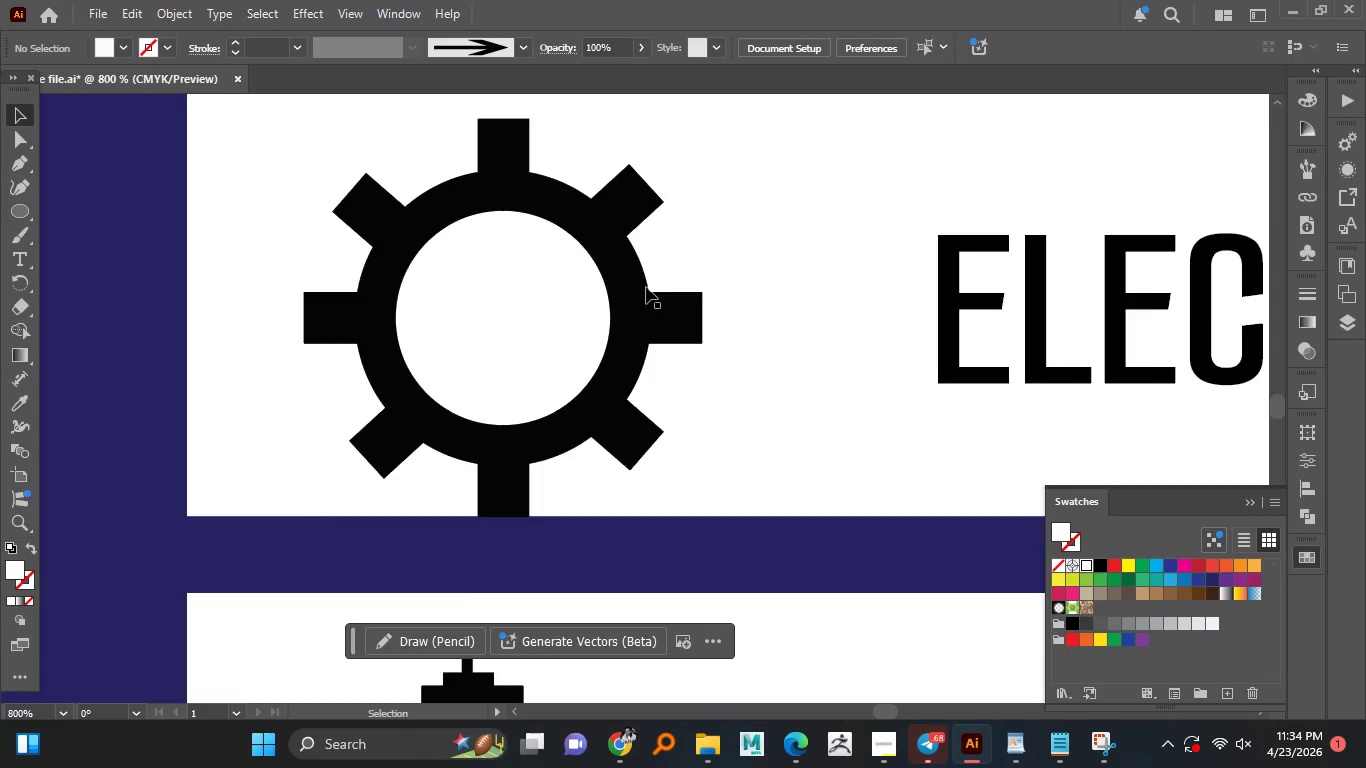 
hold_key(key=ShiftLeft, duration=3.59)
left_click([743, 261])
 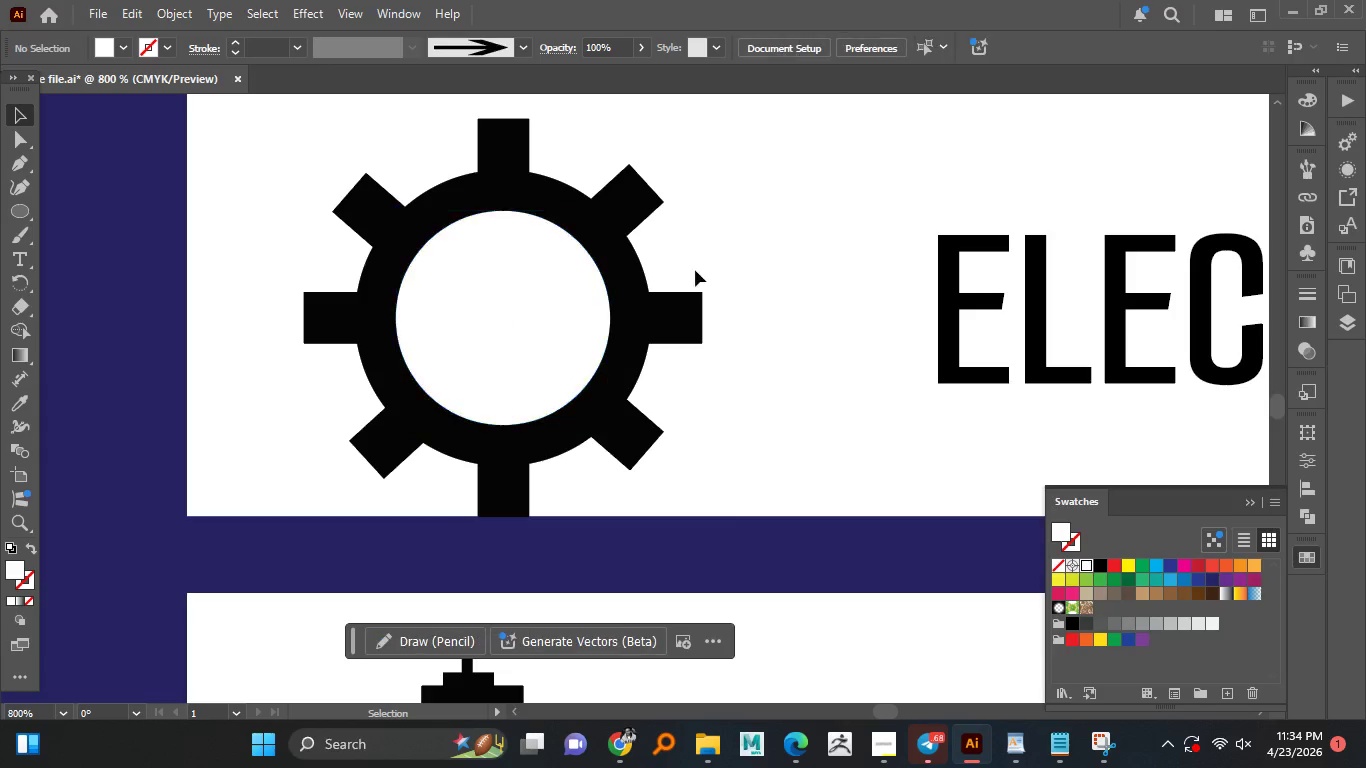 
hold_key(key=AltLeft, duration=1.52)
scroll: coordinate [640, 290], scroll_direction: down, amount: 3.0
 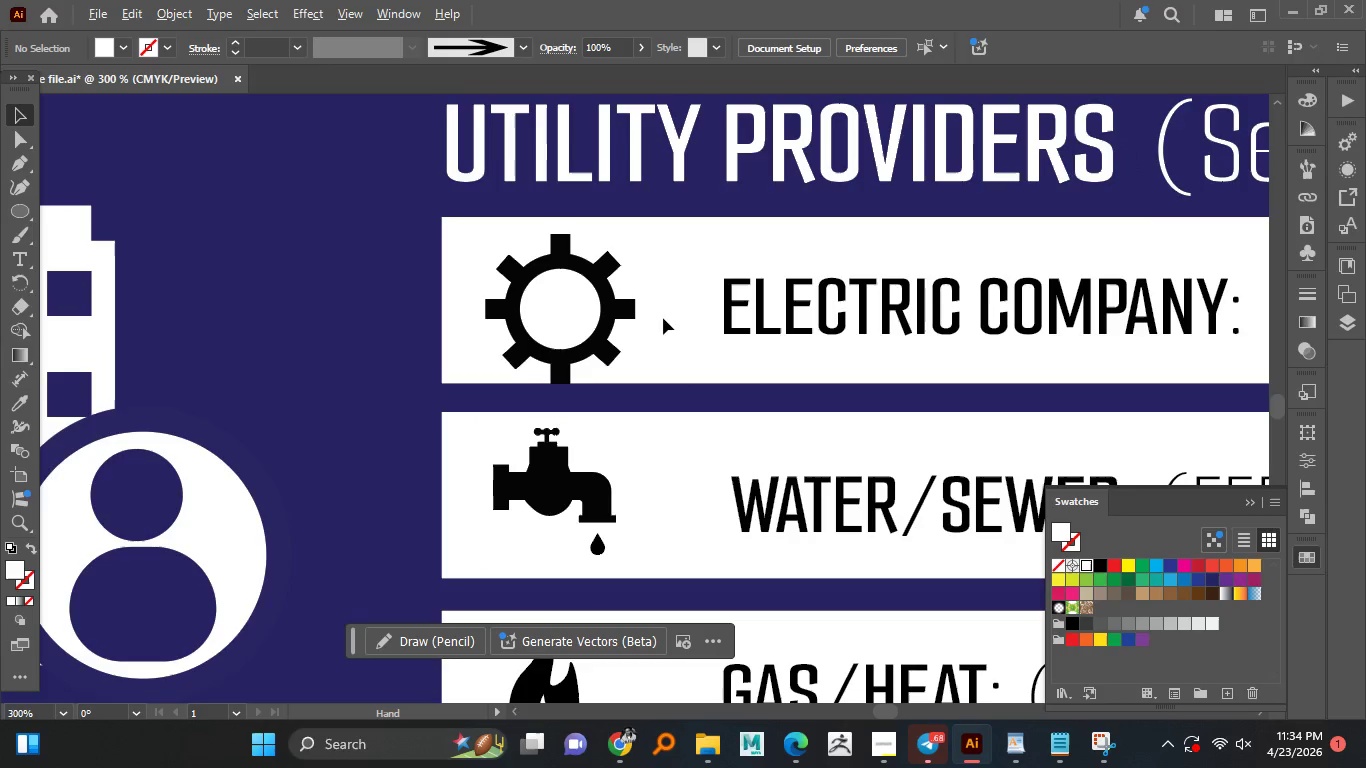 
key(Alt+AltLeft)
 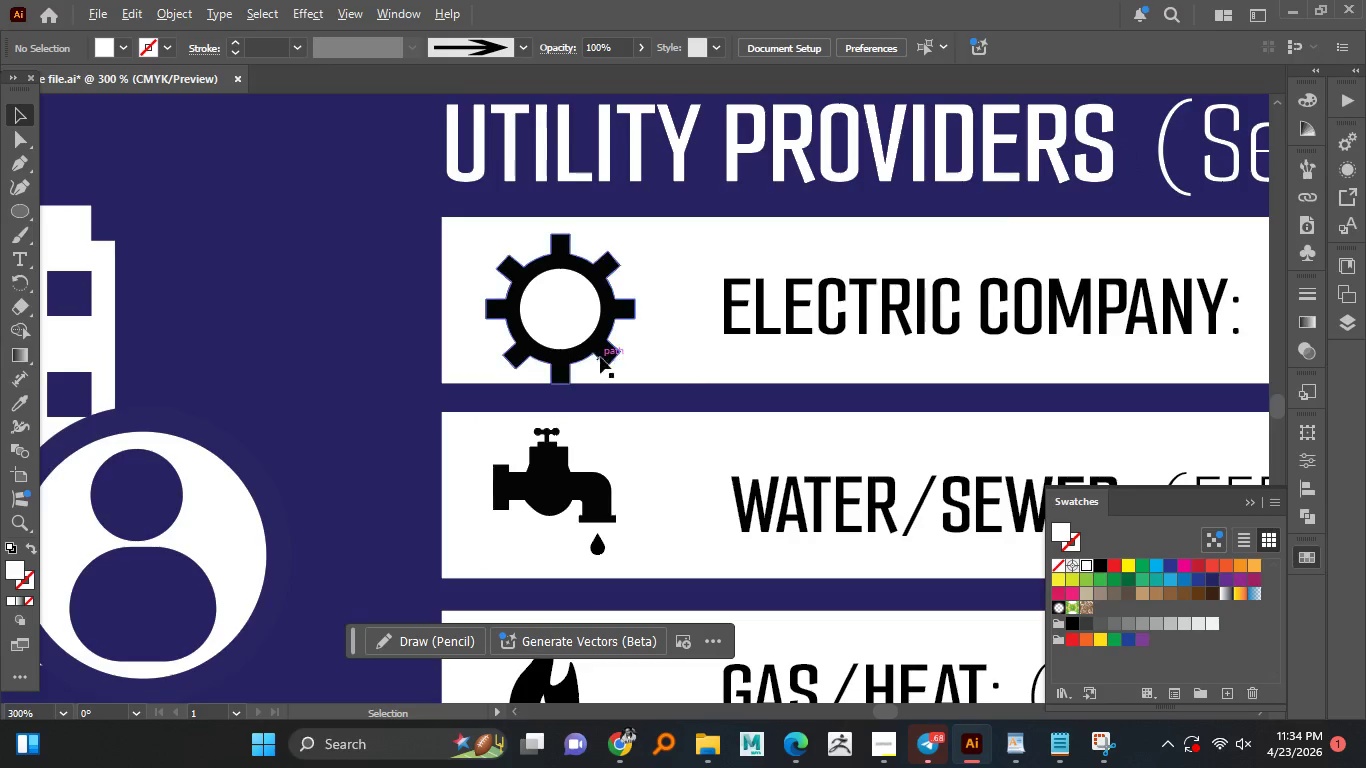 
key(Alt+AltLeft)
 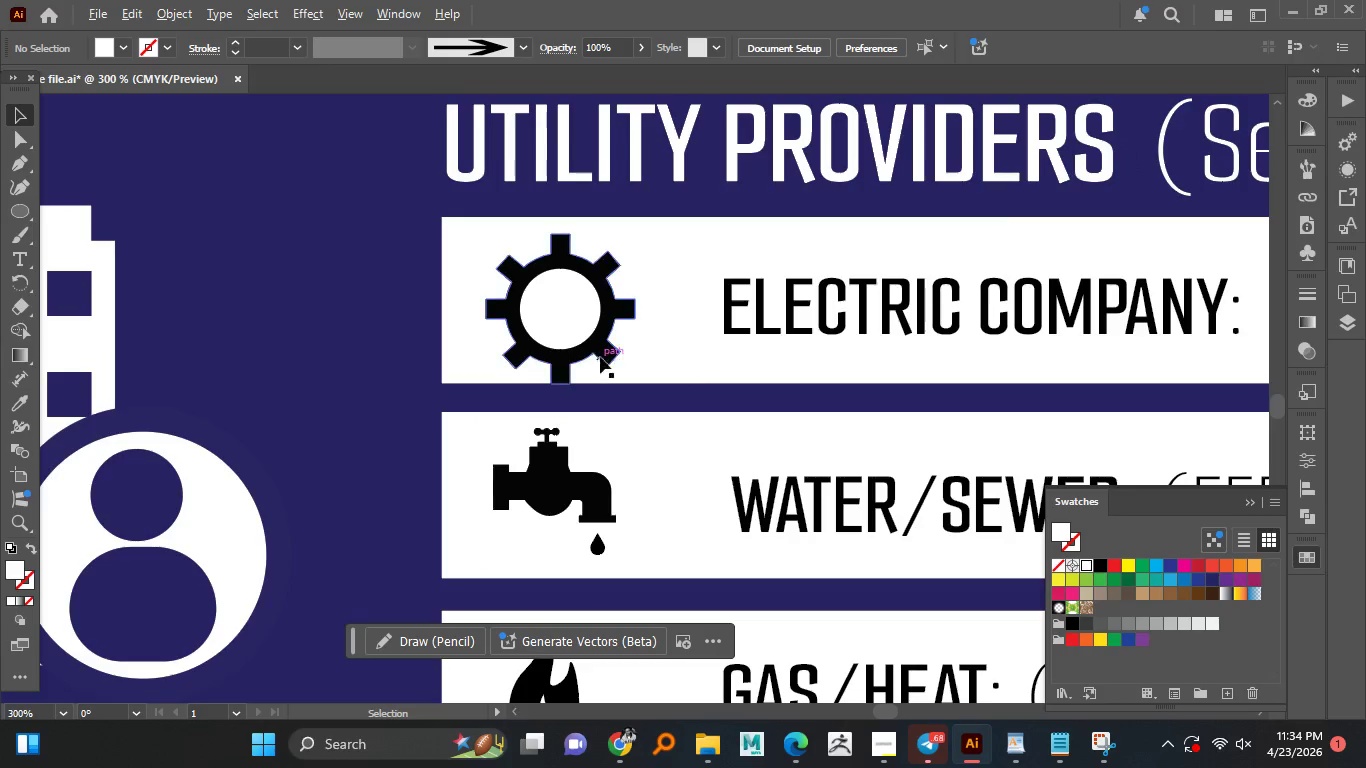 
key(Alt+AltLeft)
 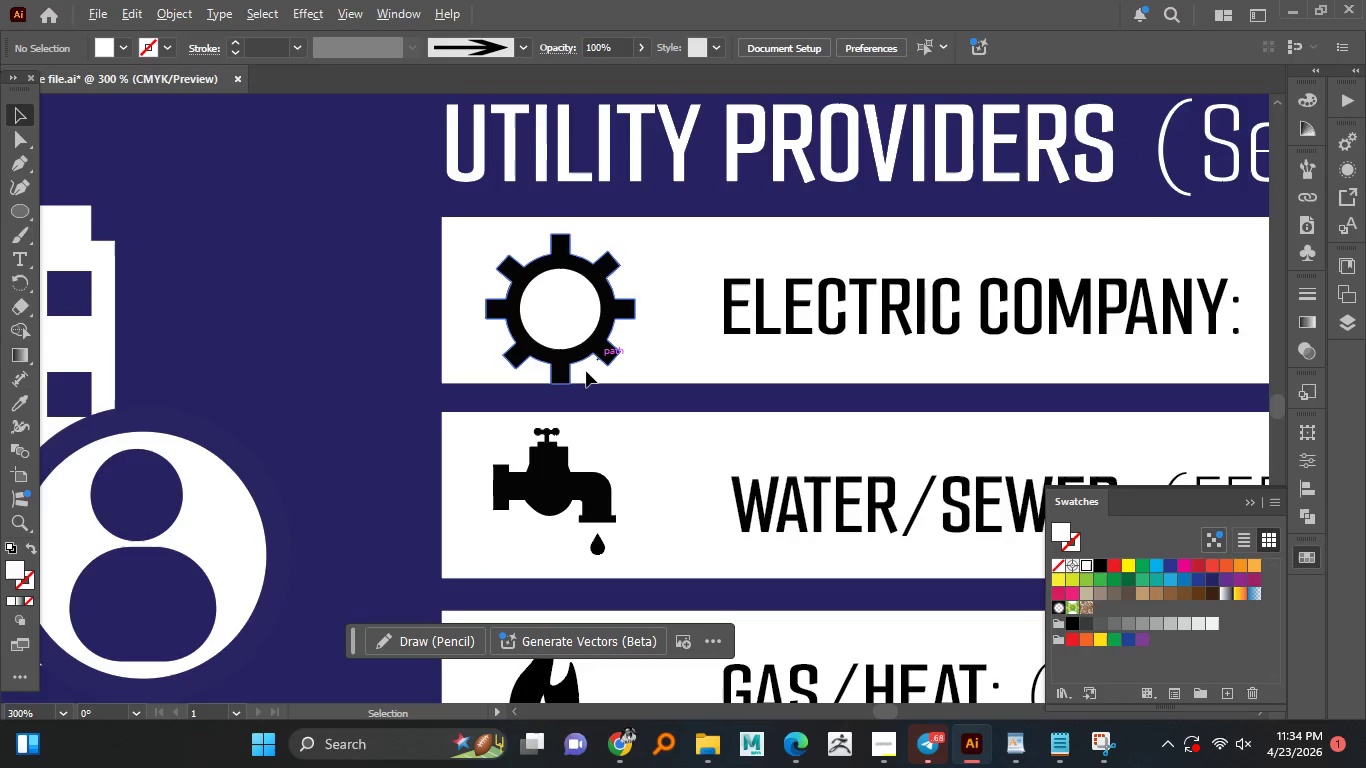 
key(Alt+AltLeft)
 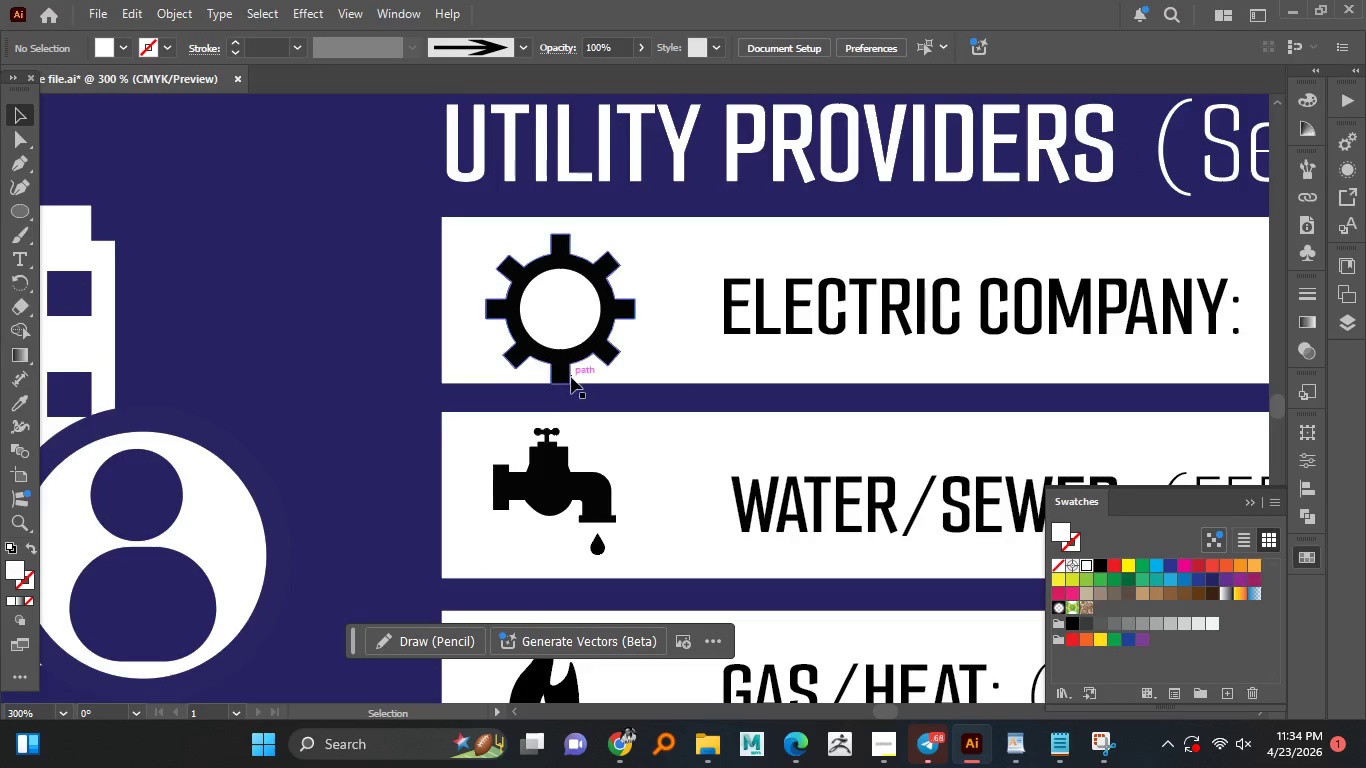 
left_click([567, 375])
 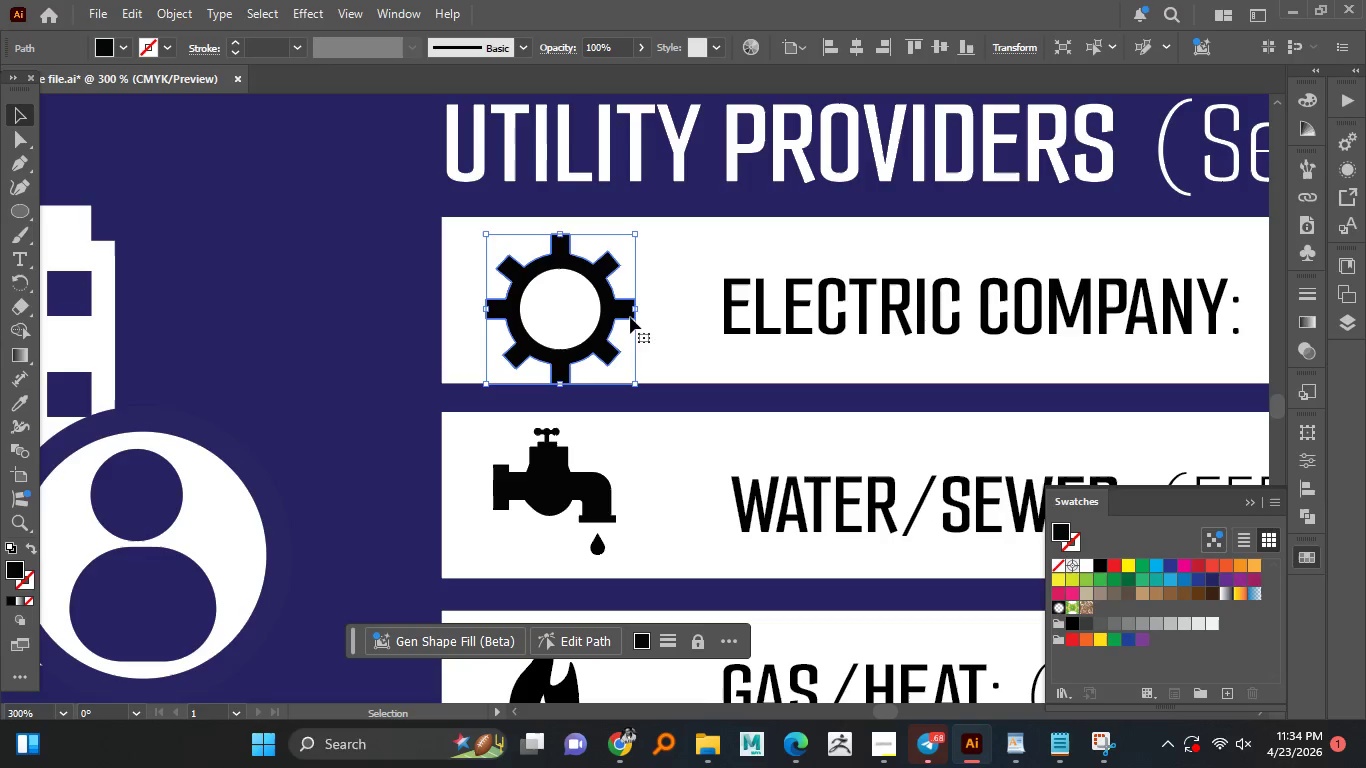 
hold_key(key=ShiftLeft, duration=1.23)
hold_key(key=AltLeft, duration=1.31)
left_click_drag(start_coordinate=[639, 312], to_coordinate=[614, 307])
 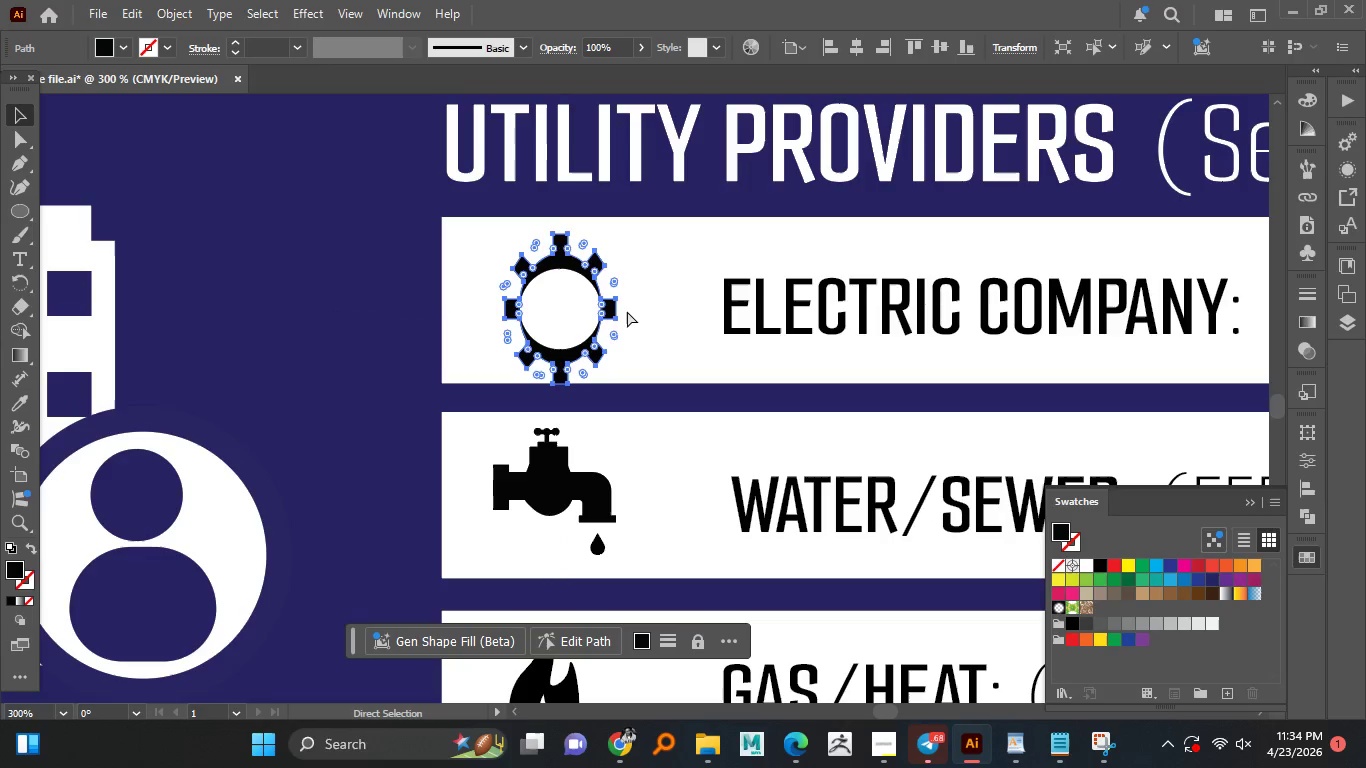 
key(Control+Z)
 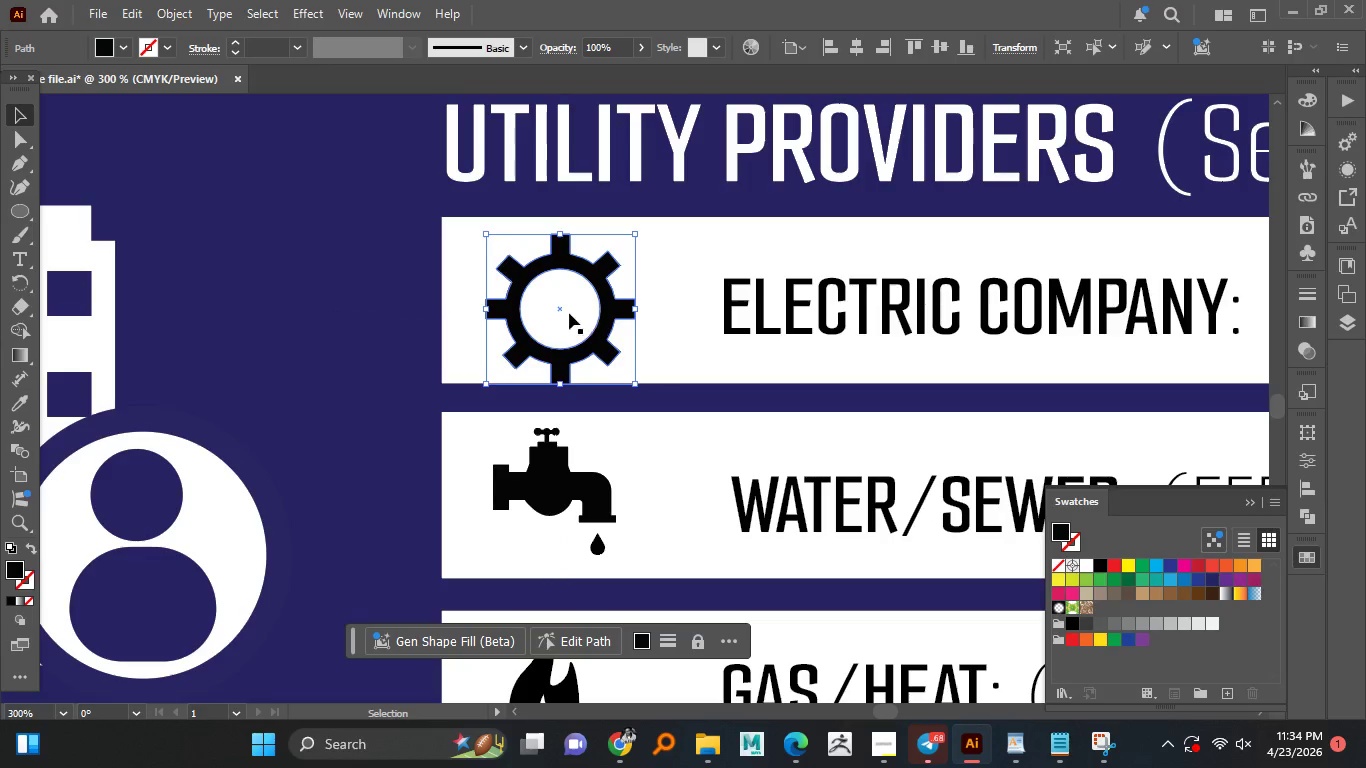 
hold_key(key=ShiftLeft, duration=0.53)
left_click([569, 313])
 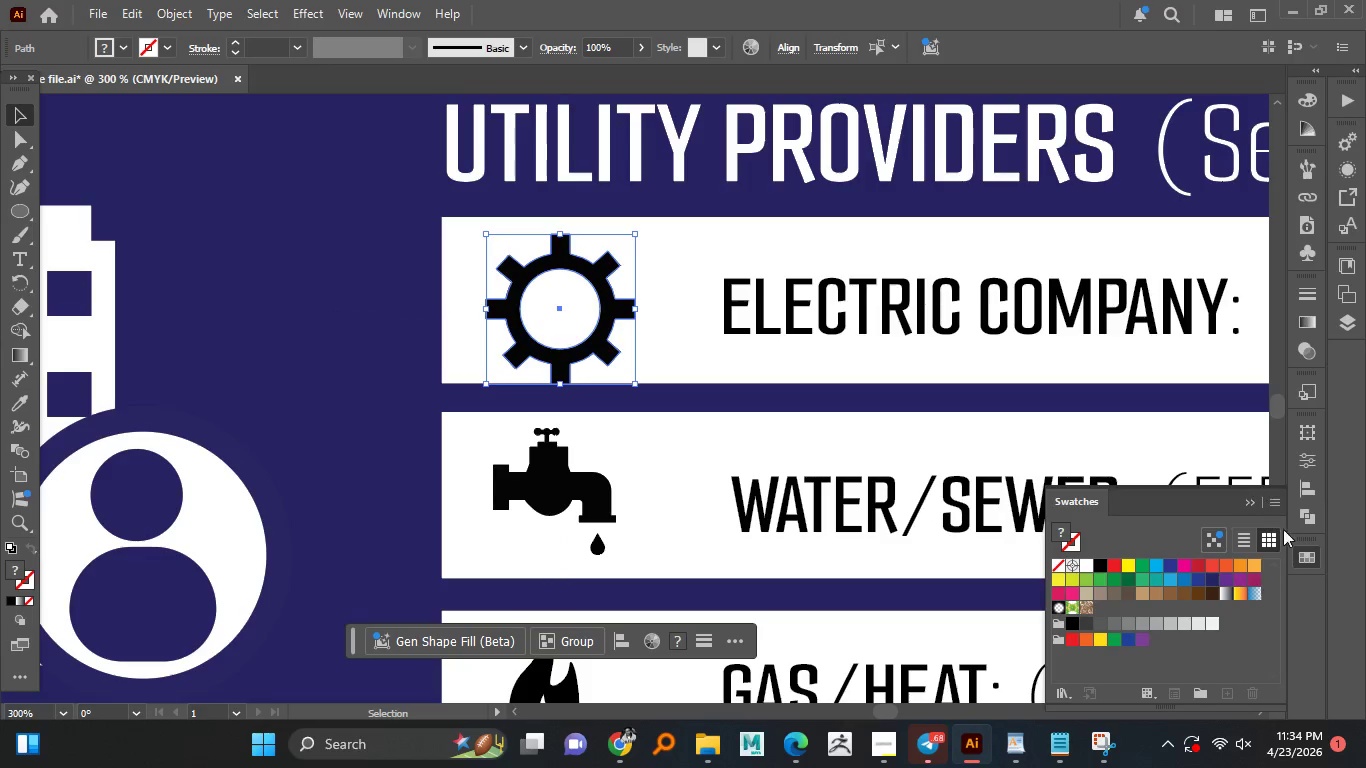 
left_click([1316, 523])
 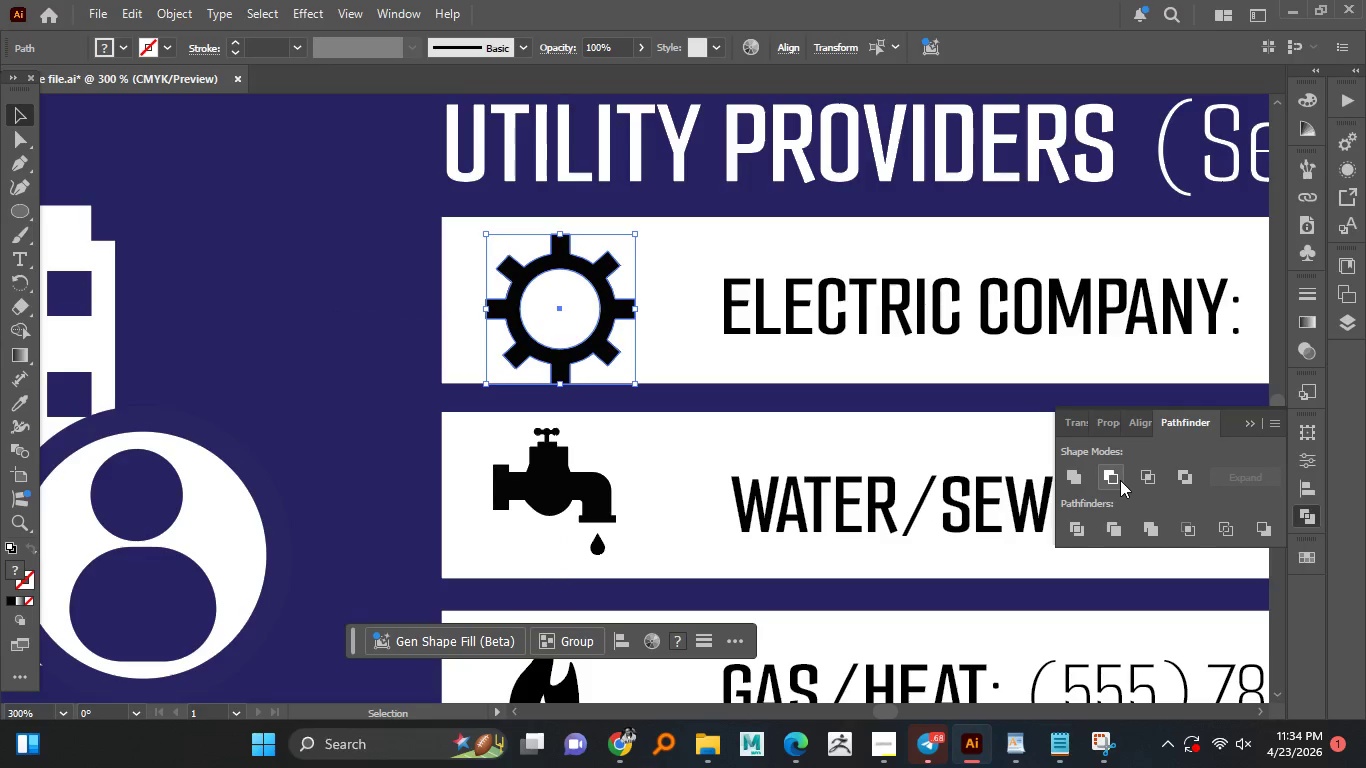 
left_click([1120, 480])
 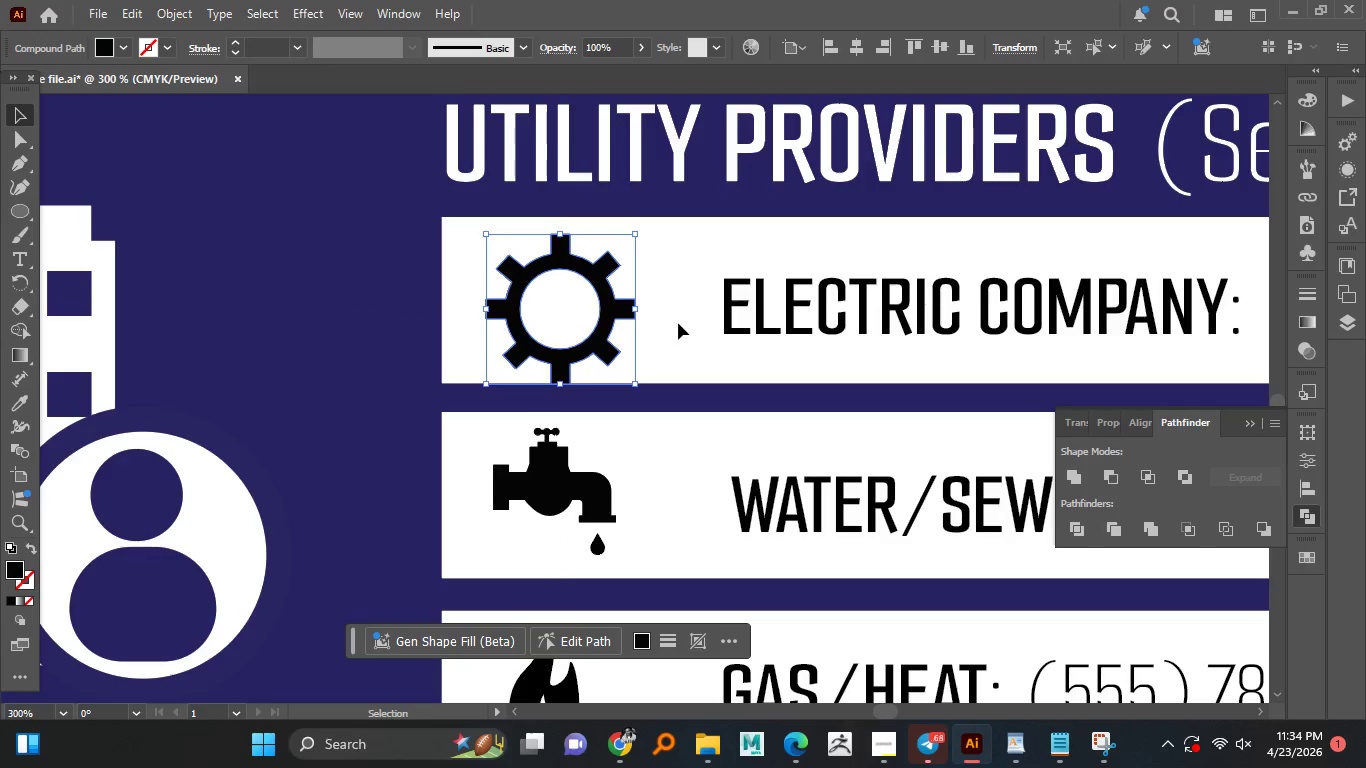 
hold_key(key=AltLeft, duration=4.66)
hold_key(key=ShiftLeft, duration=1.5)
left_click_drag(start_coordinate=[638, 305], to_coordinate=[612, 305])
 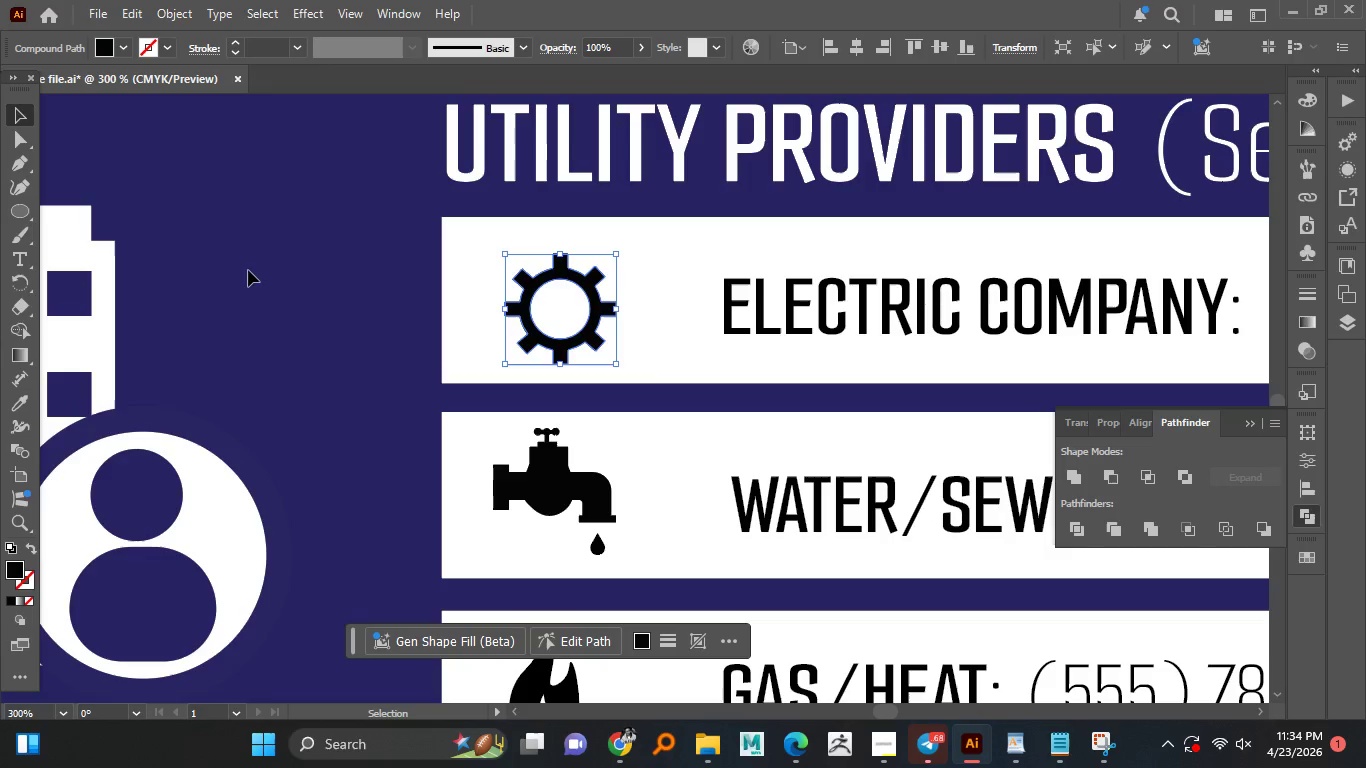 
hold_key(key=ShiftLeft, duration=1.53)
 